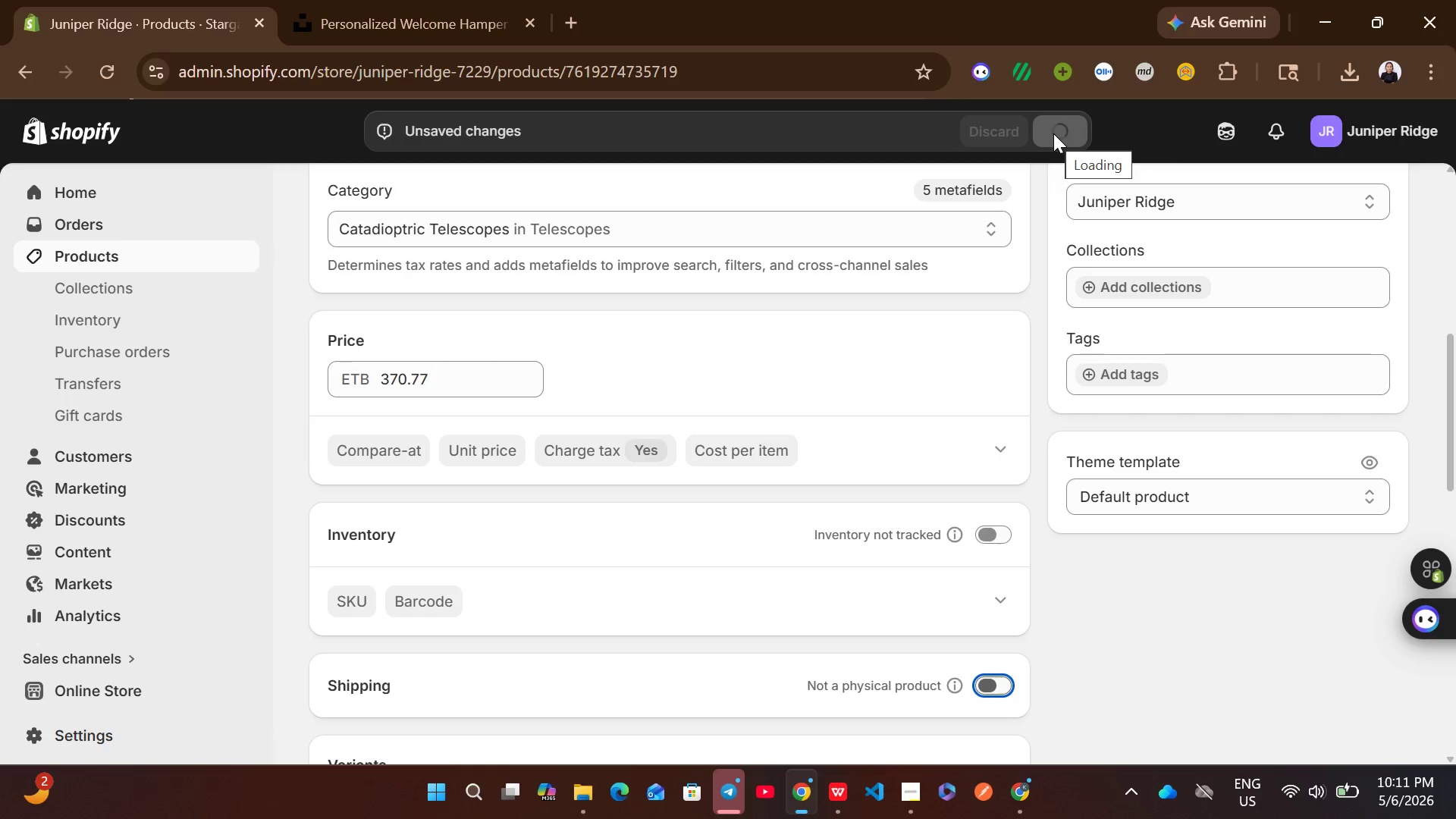 
left_click([189, 257])
 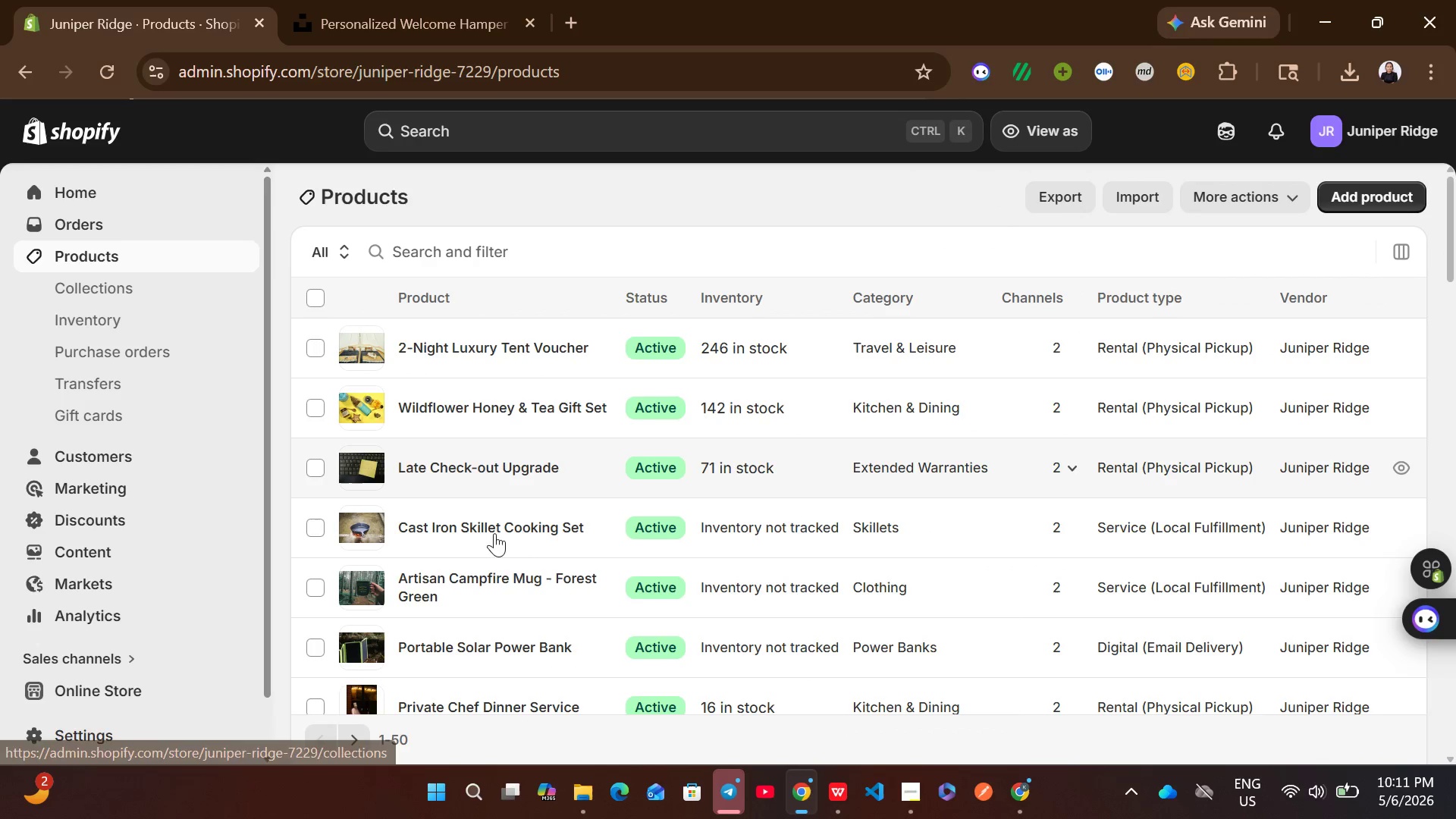 
left_click([343, 740])
 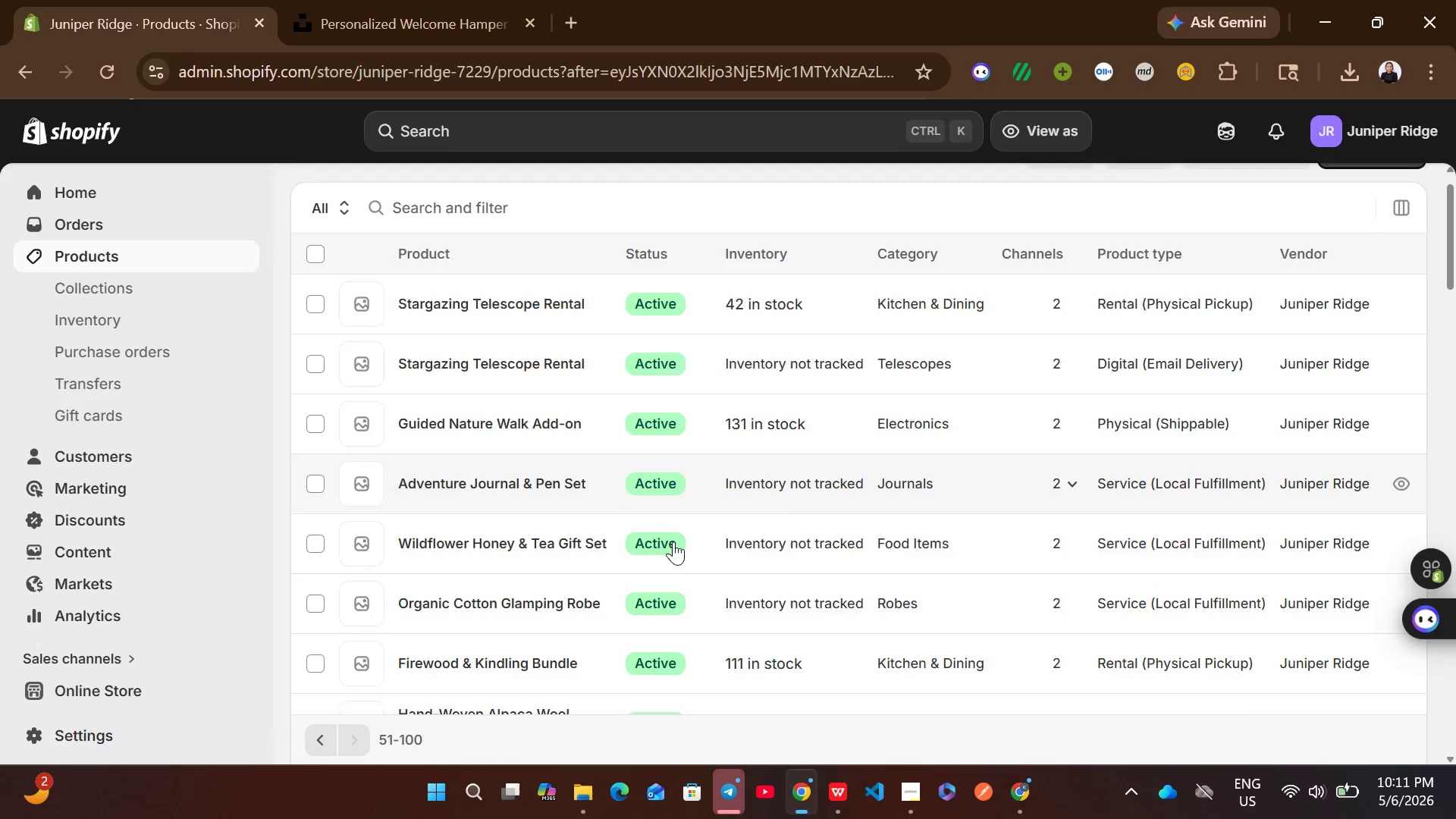 
wait(9.33)
 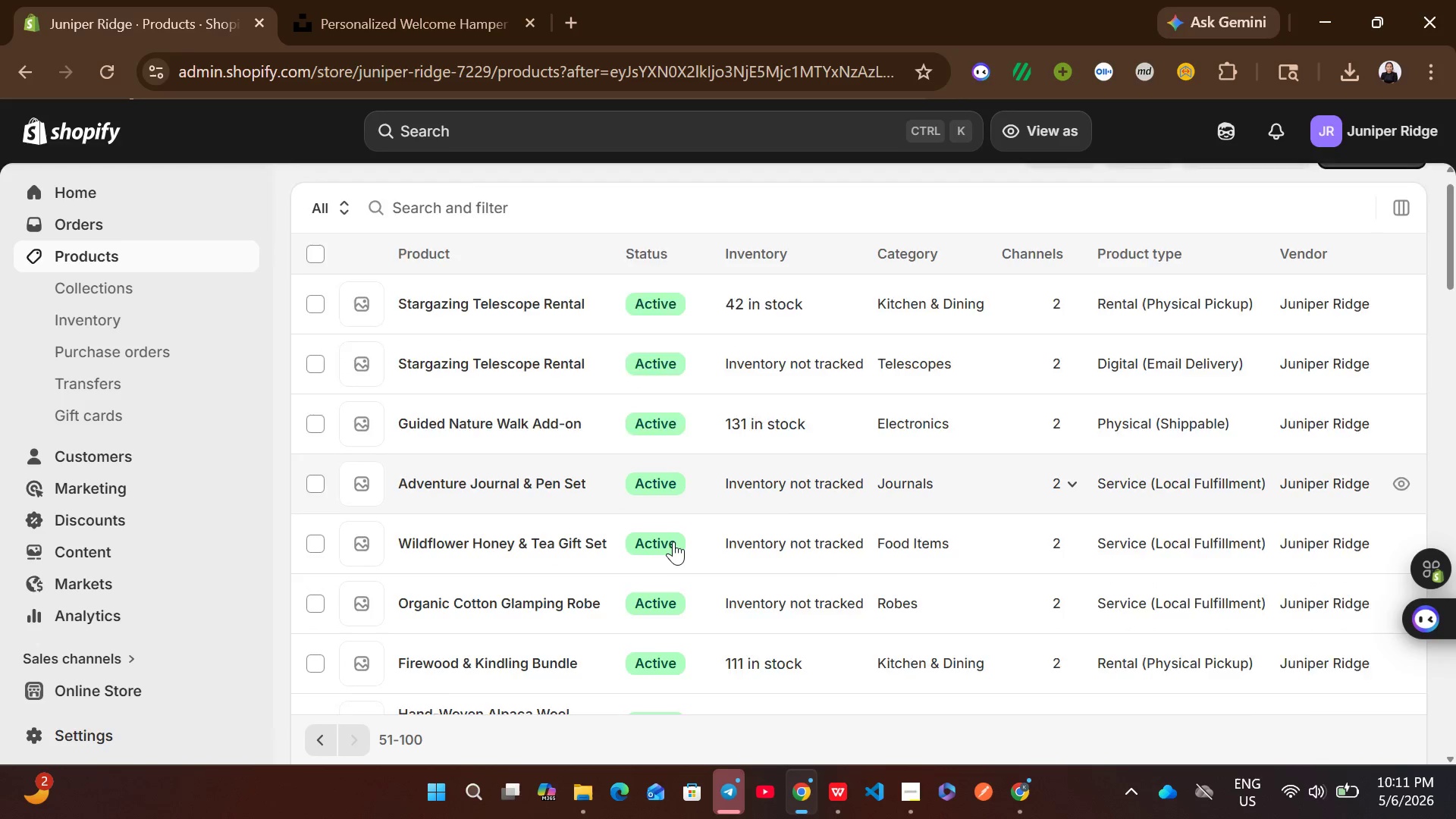 
left_click([820, 610])
 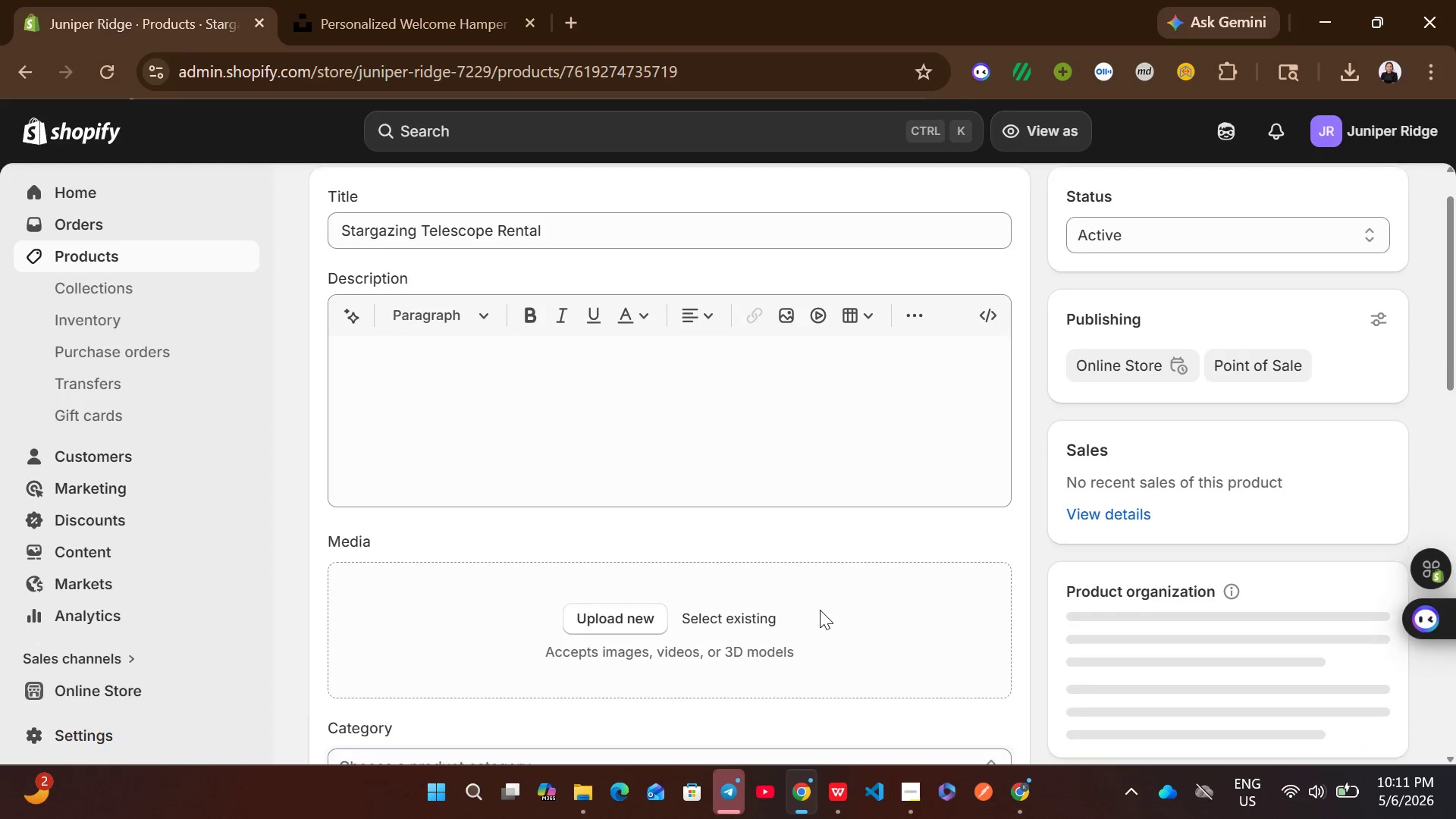 
left_click([707, 431])
 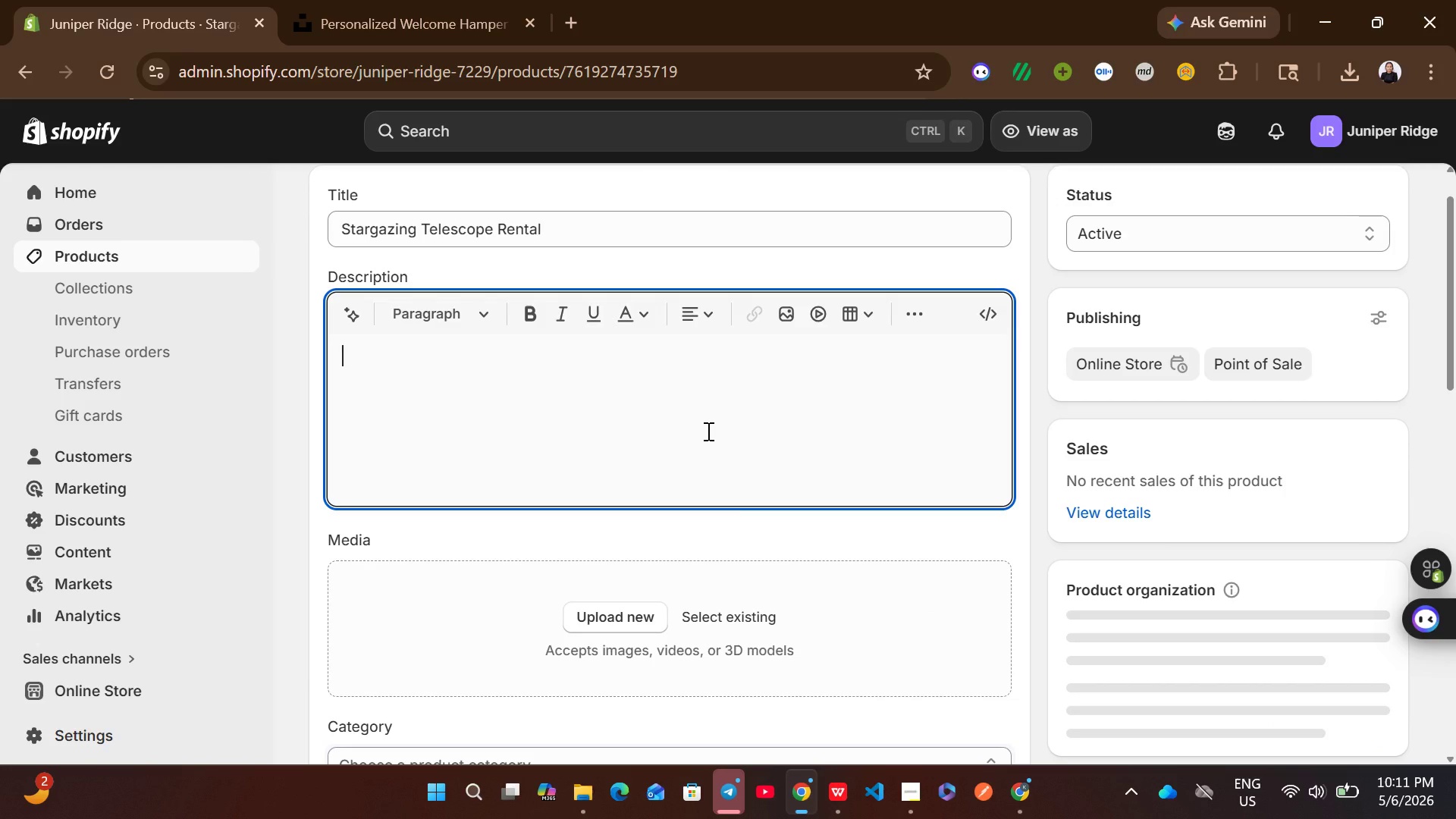 
left_click([707, 431])
 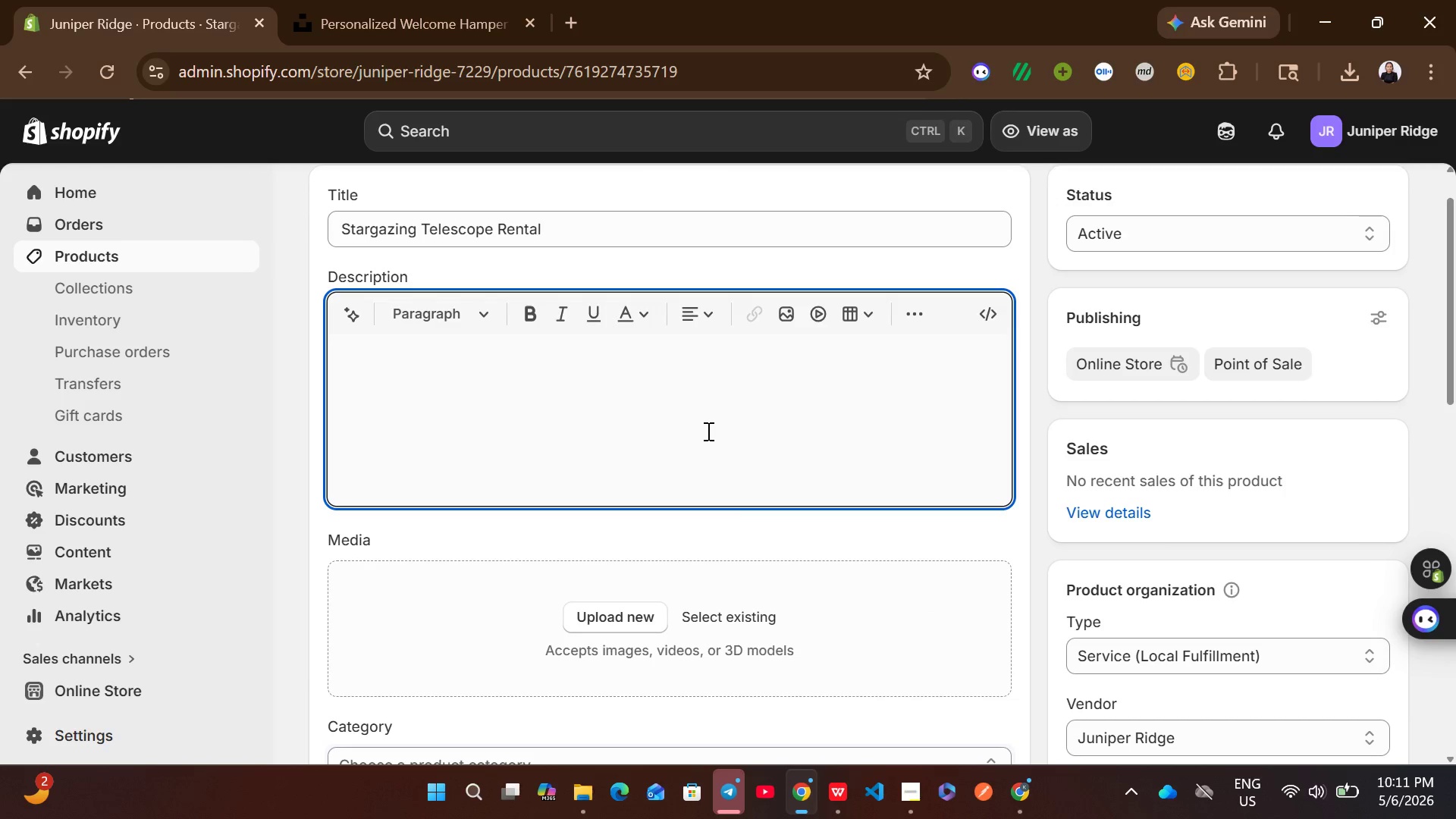 
left_click([707, 431])
 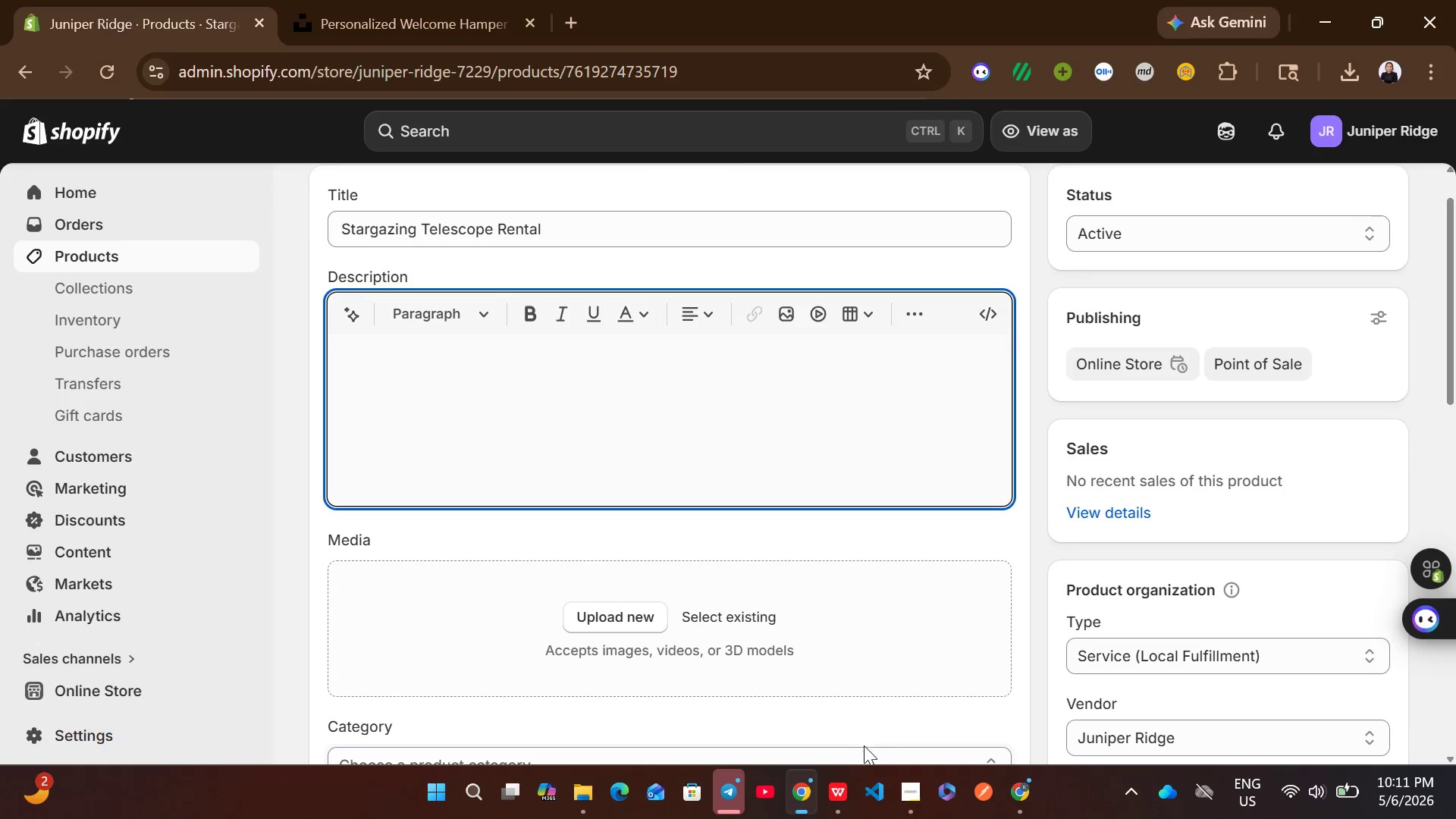 
left_click([846, 780])
 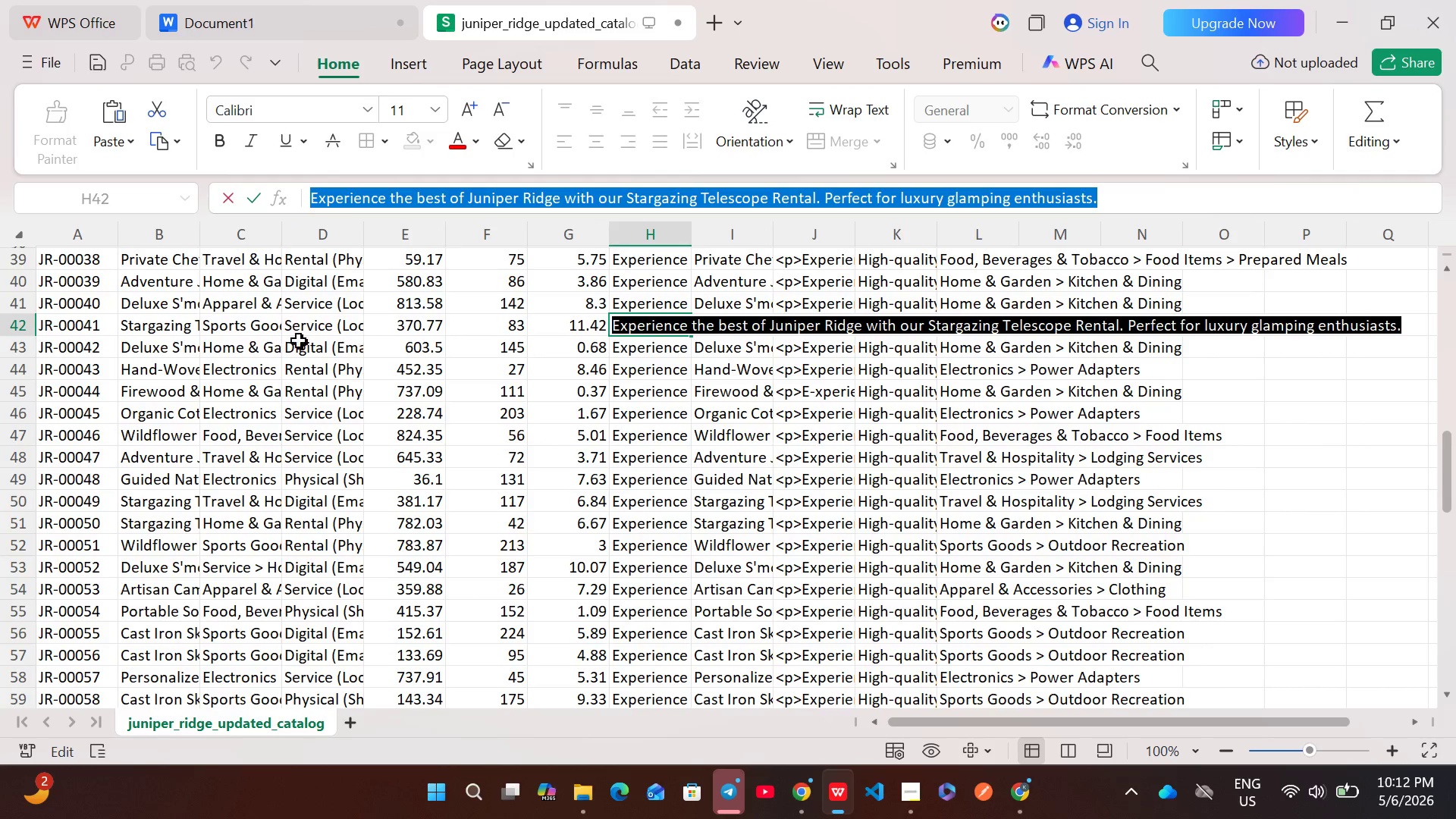 
wait(7.19)
 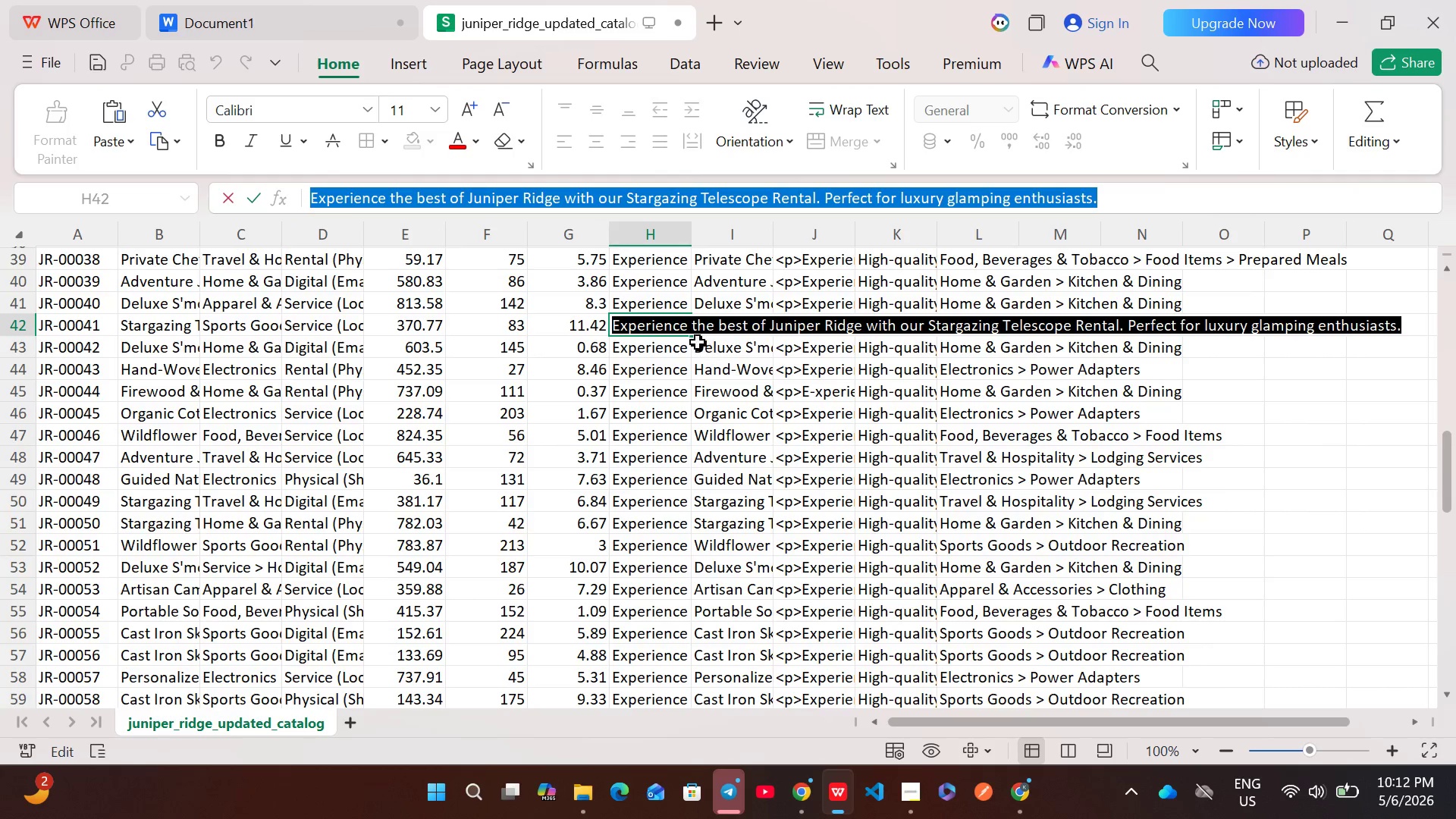 
left_click([21, 322])
 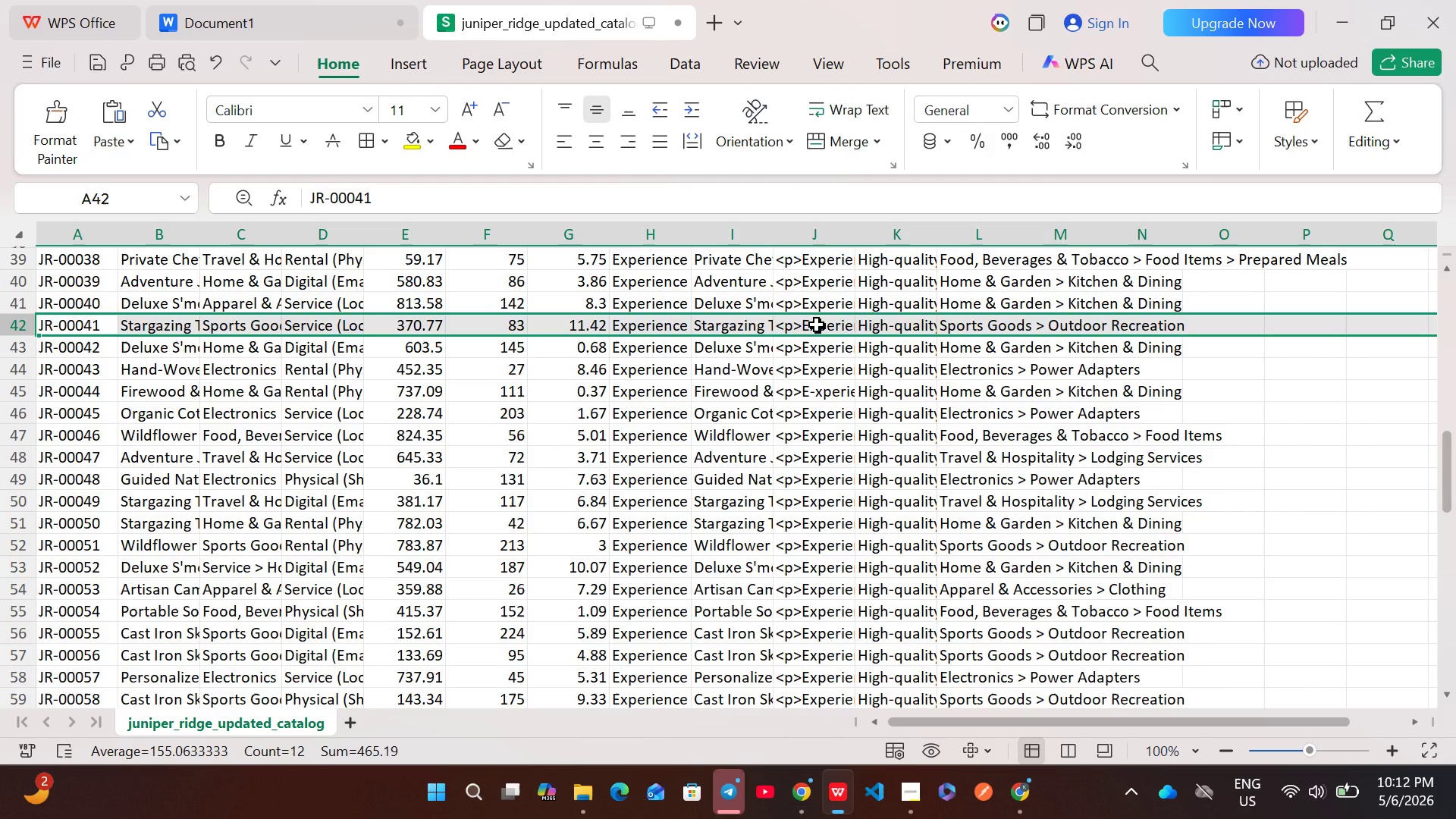 
double_click([817, 325])
 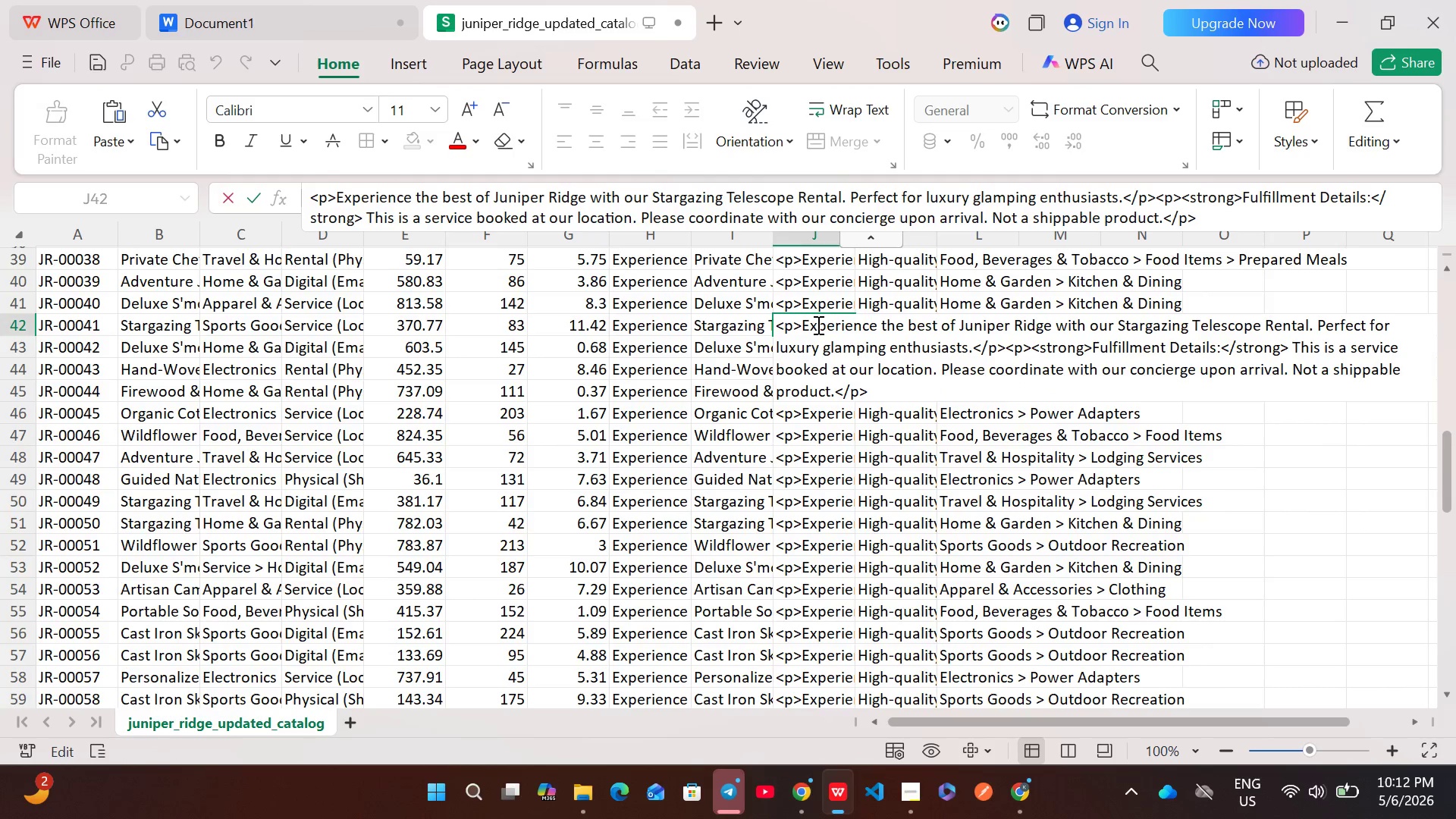 
key(Control+A)
 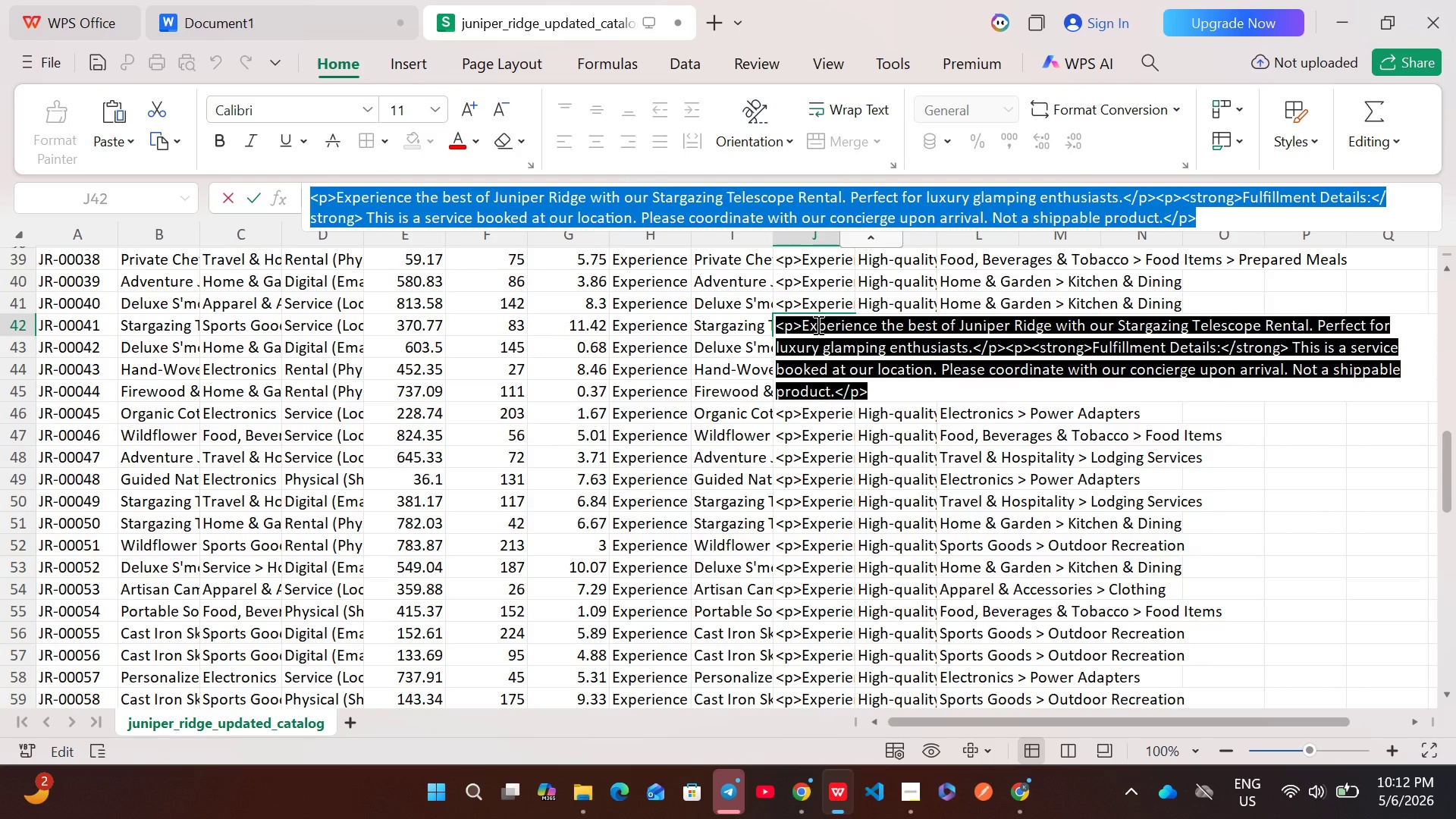 
key(Control+C)
 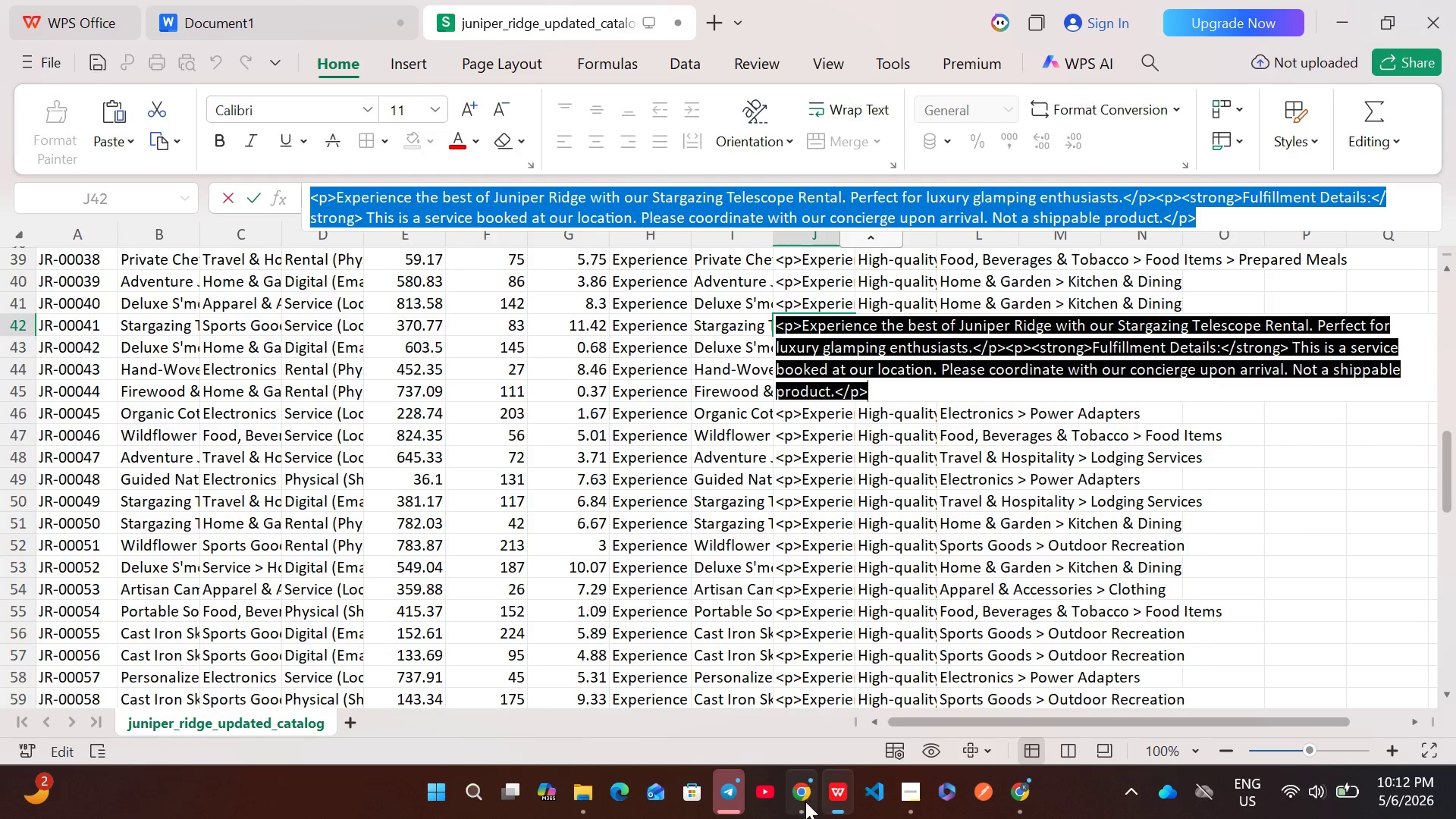 
left_click([805, 805])
 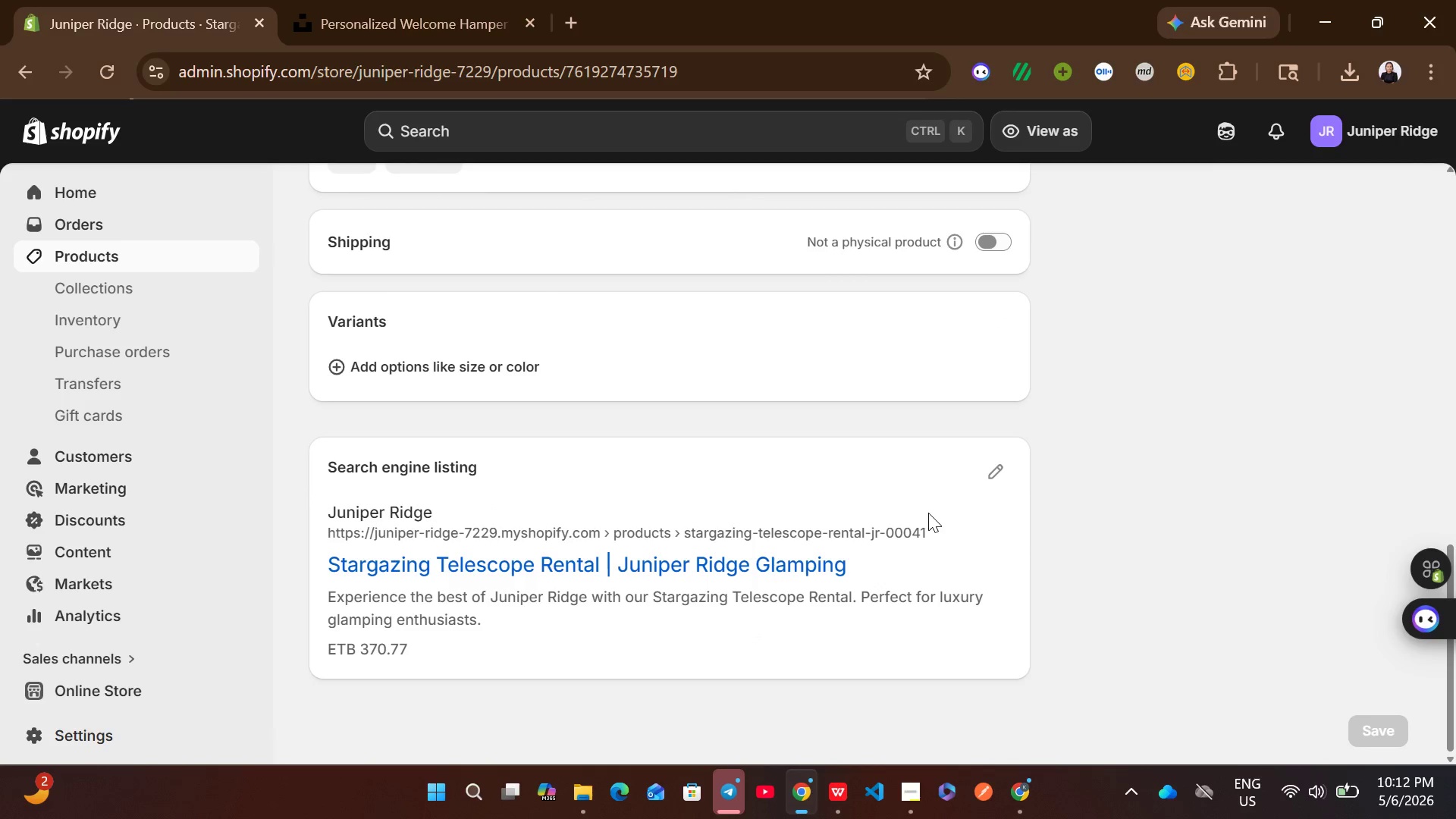 
left_click([993, 476])
 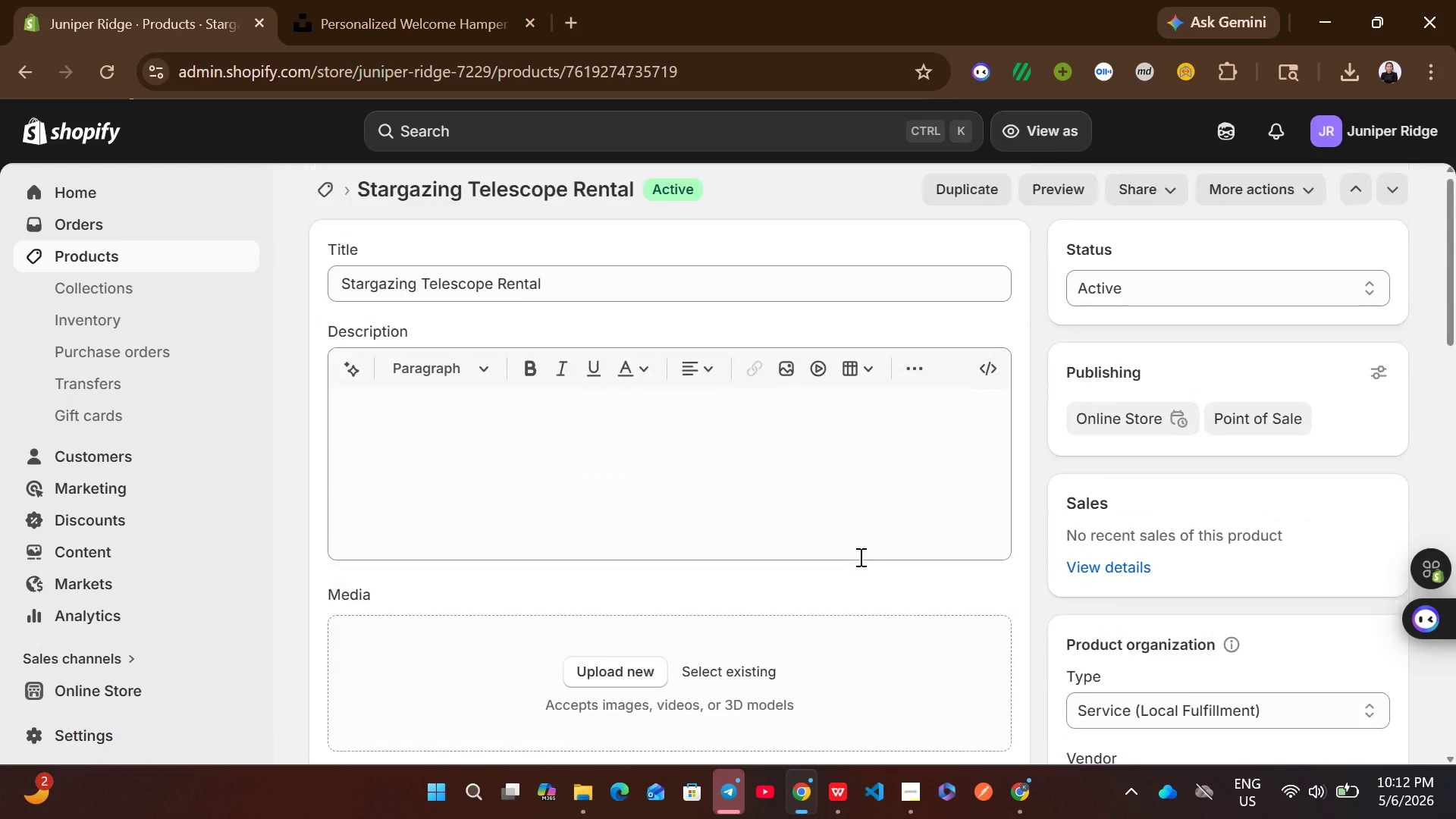 
left_click([994, 379])
 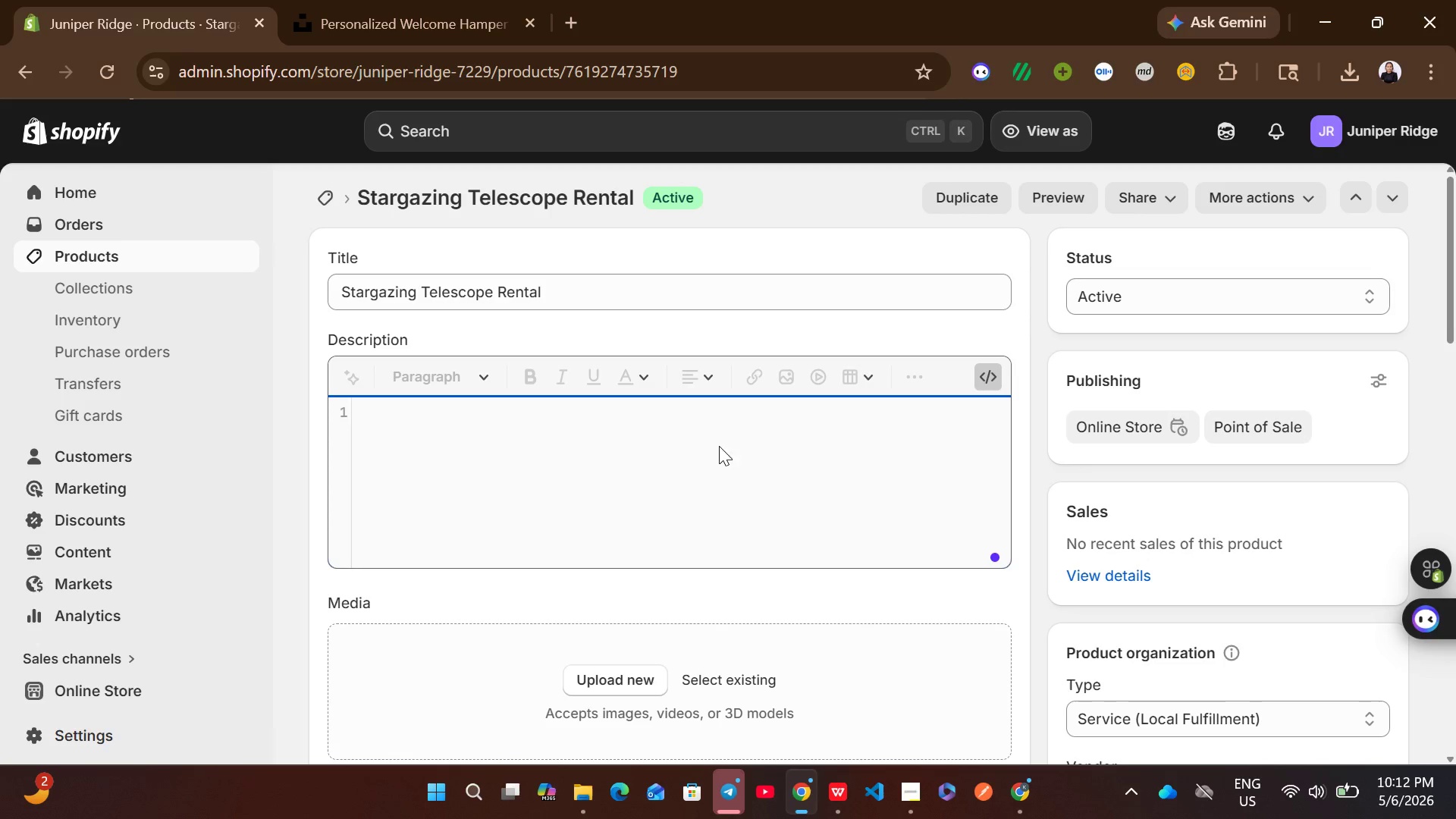 
left_click([686, 445])
 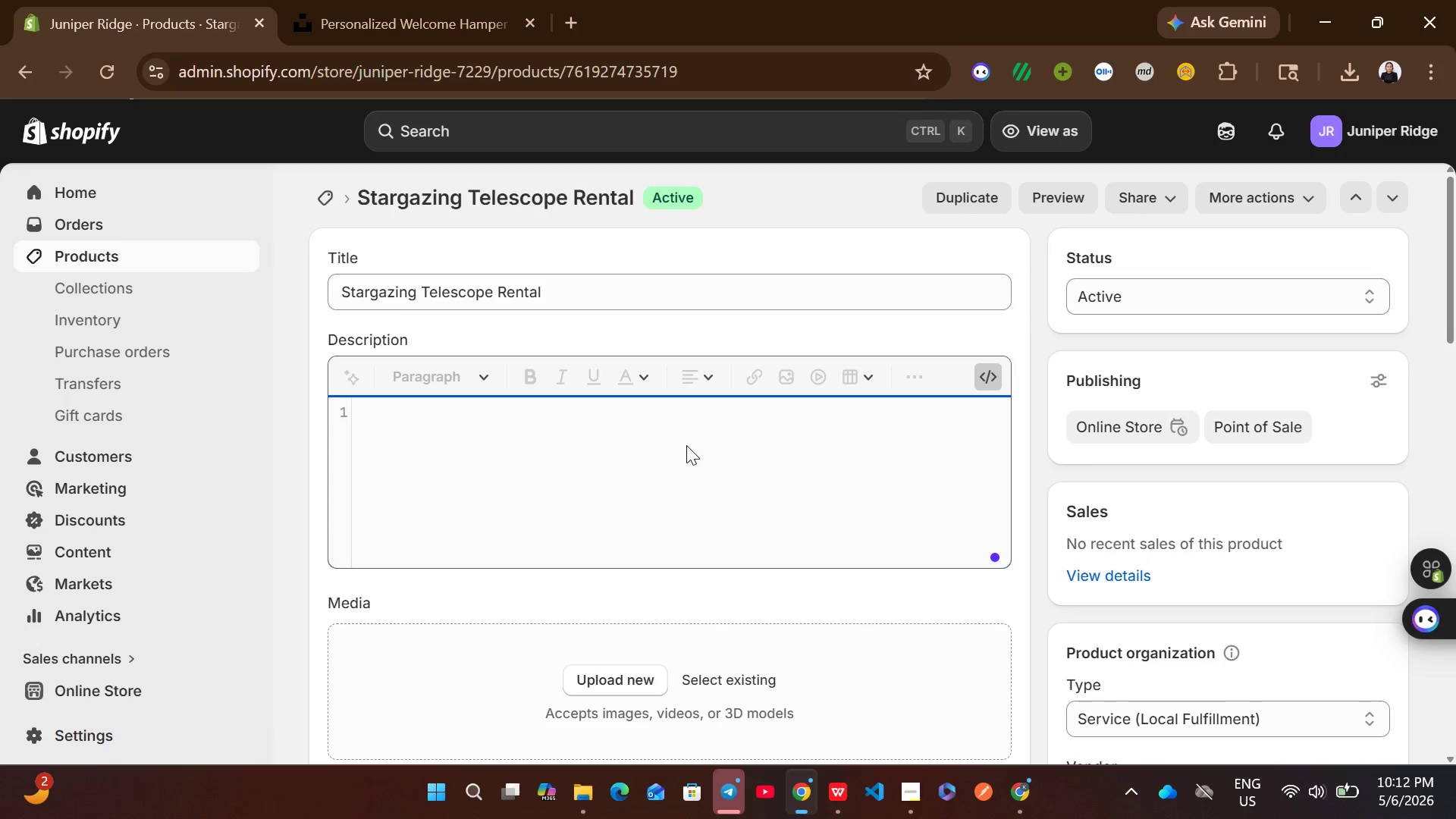 
key(Control+V)
 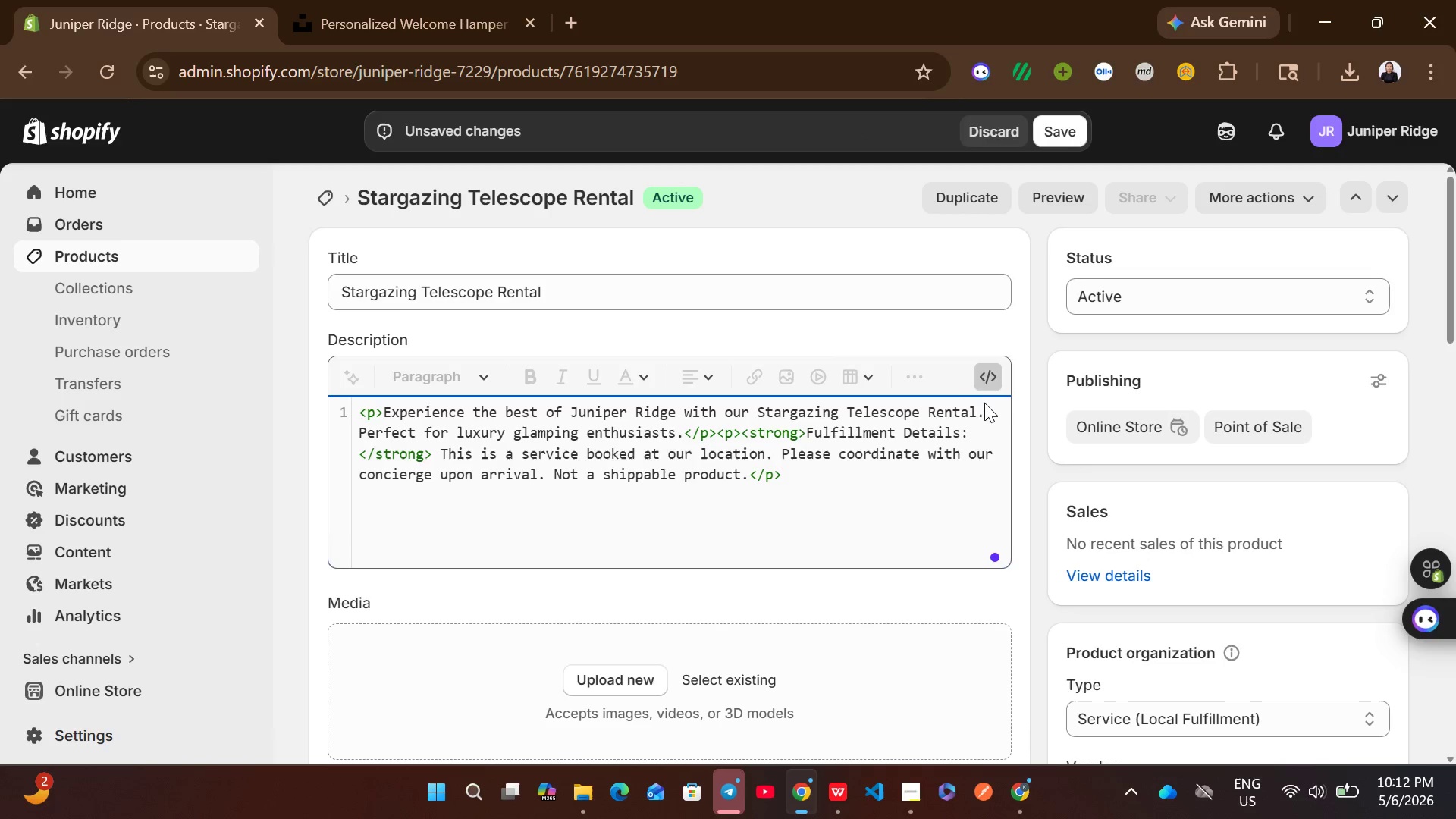 
left_click([980, 378])
 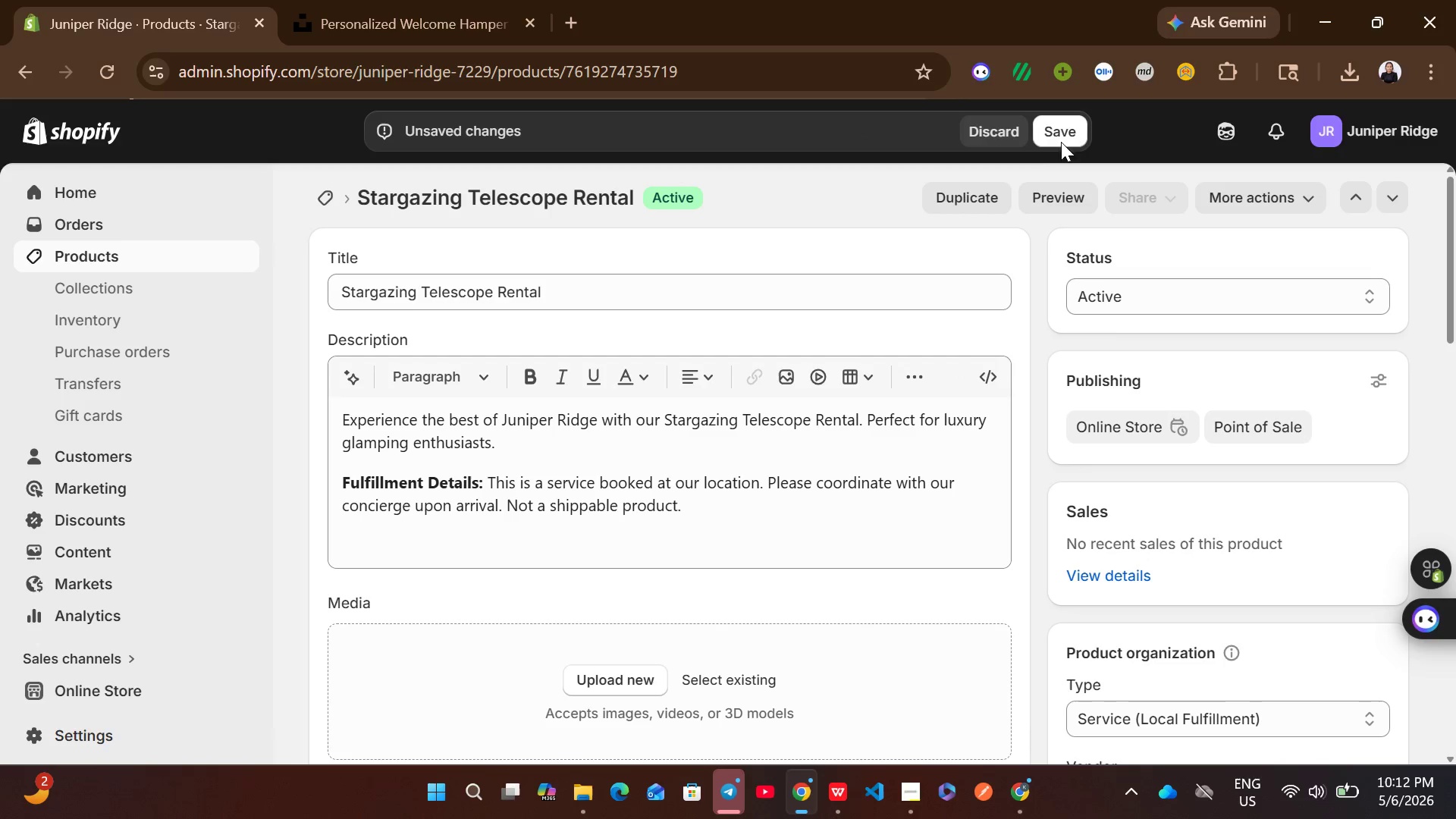 
left_click([1051, 127])
 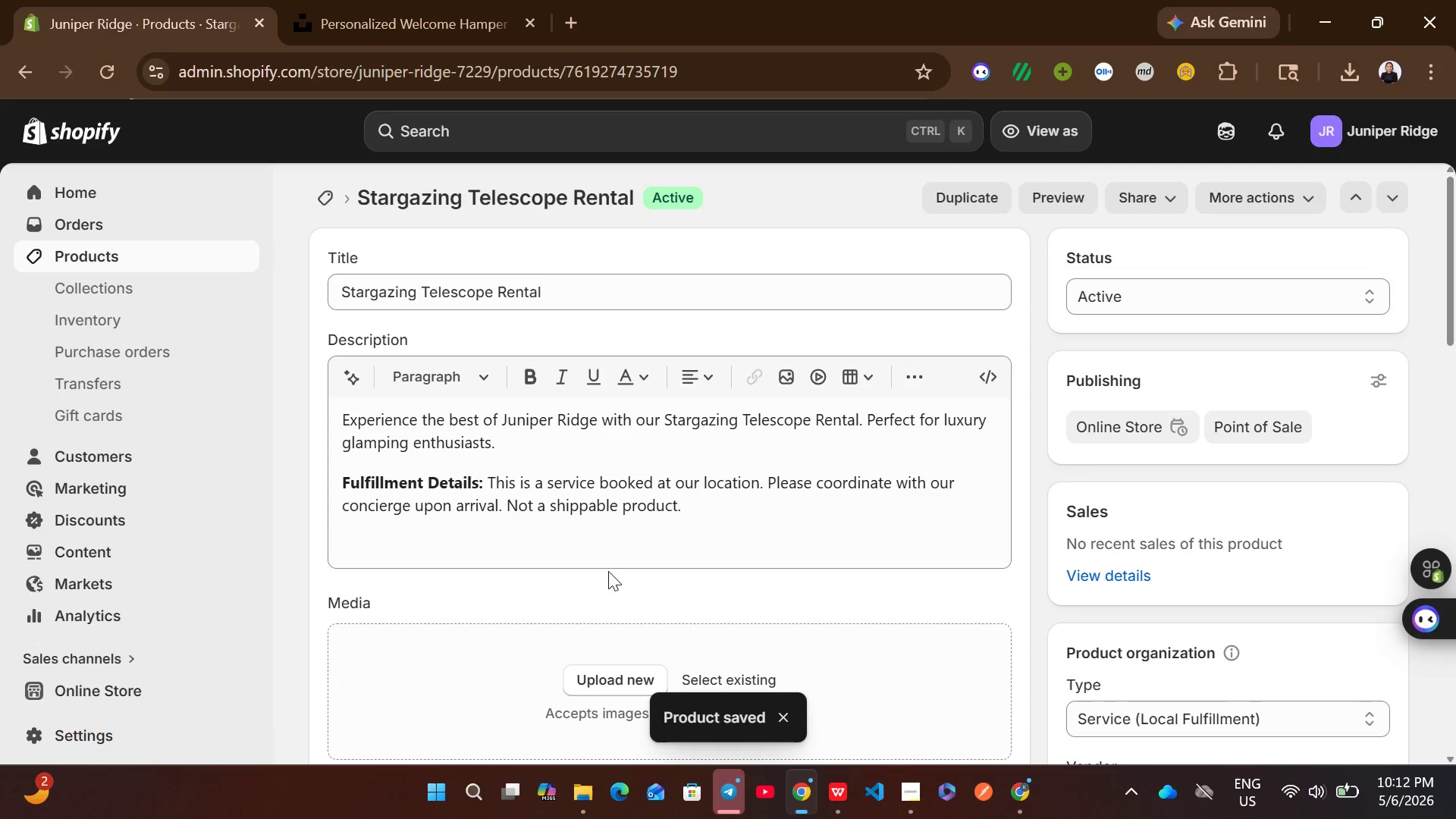 
wait(6.64)
 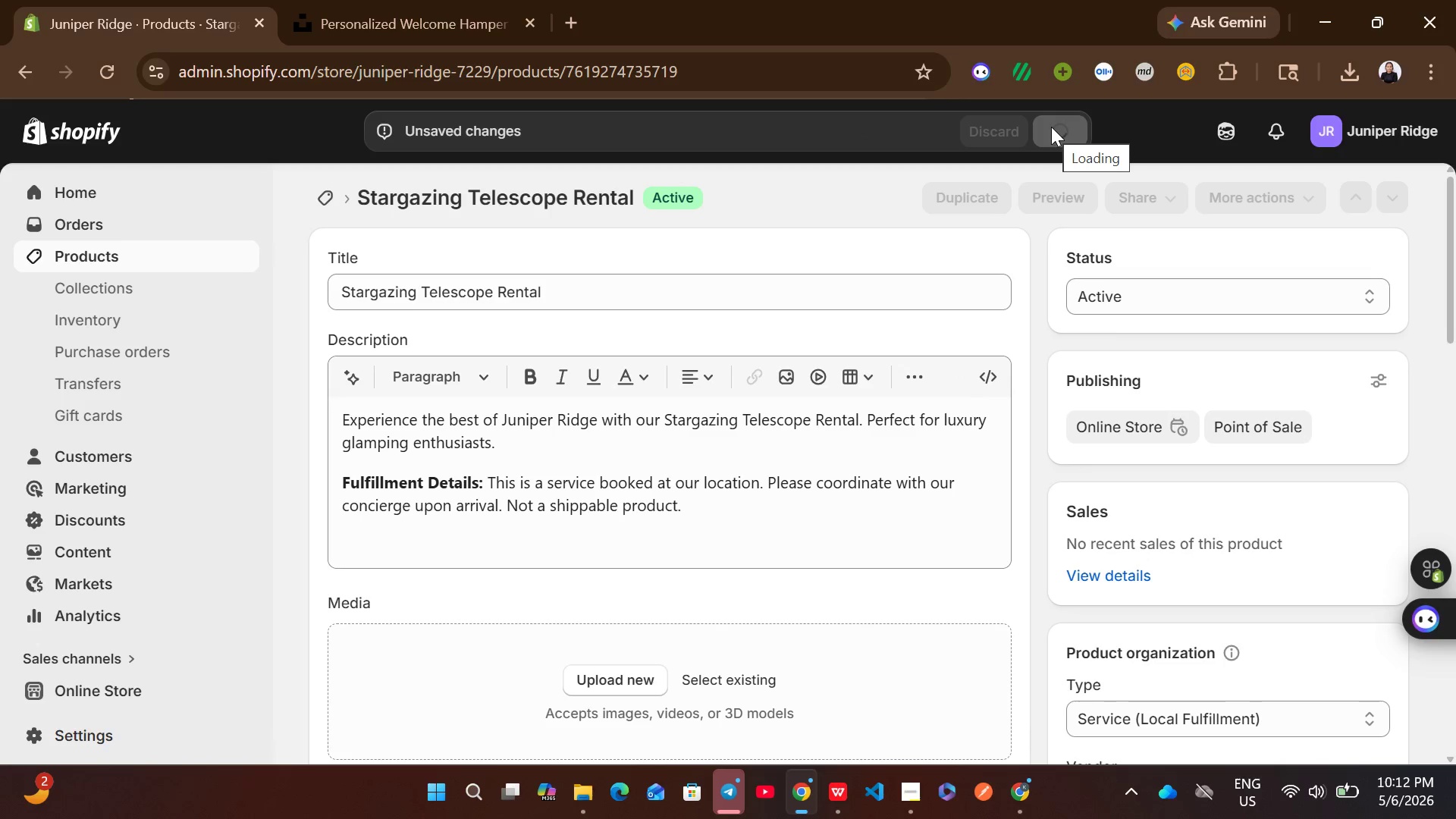 
left_click([235, 267])
 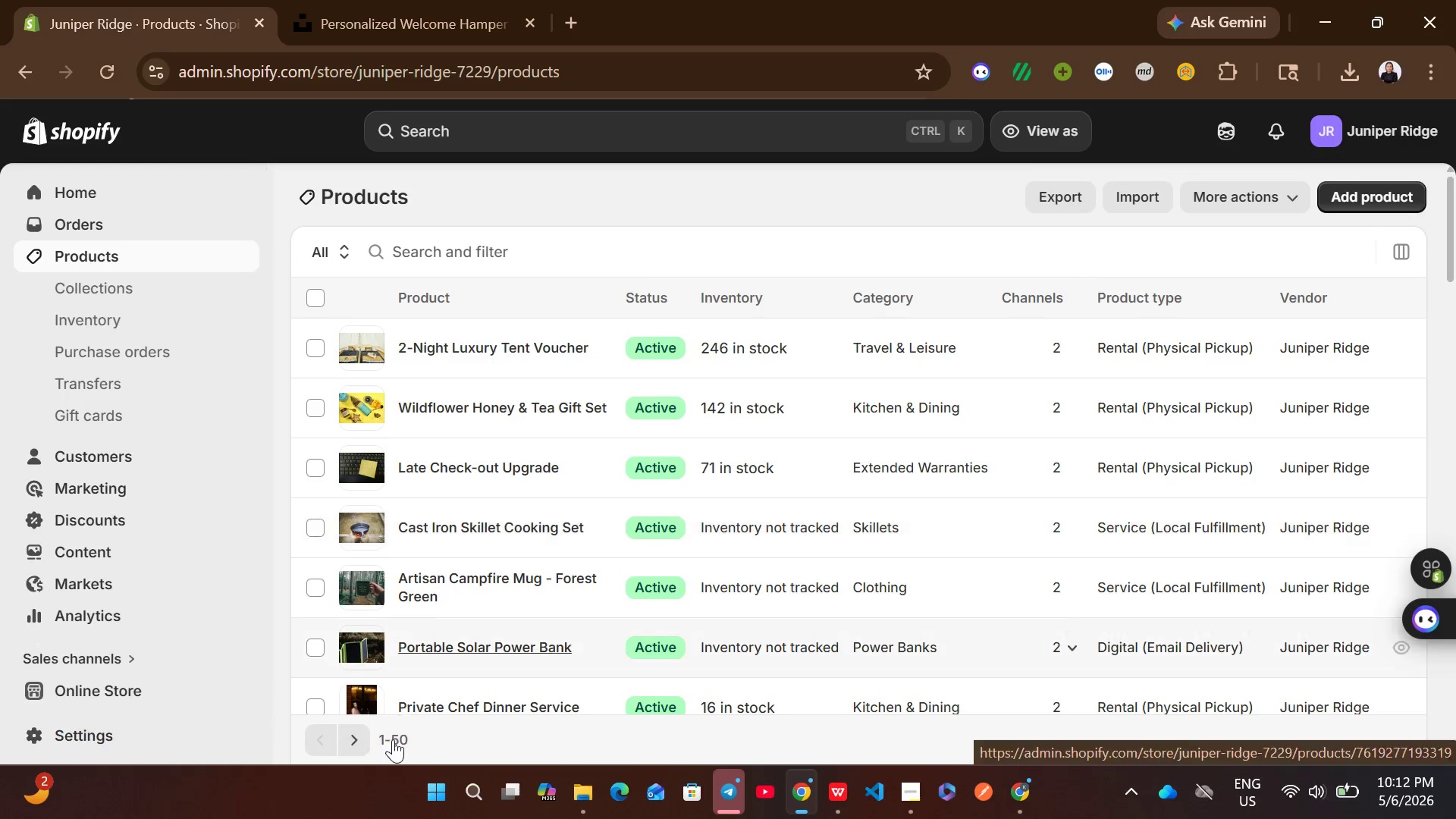 
left_click([360, 742])
 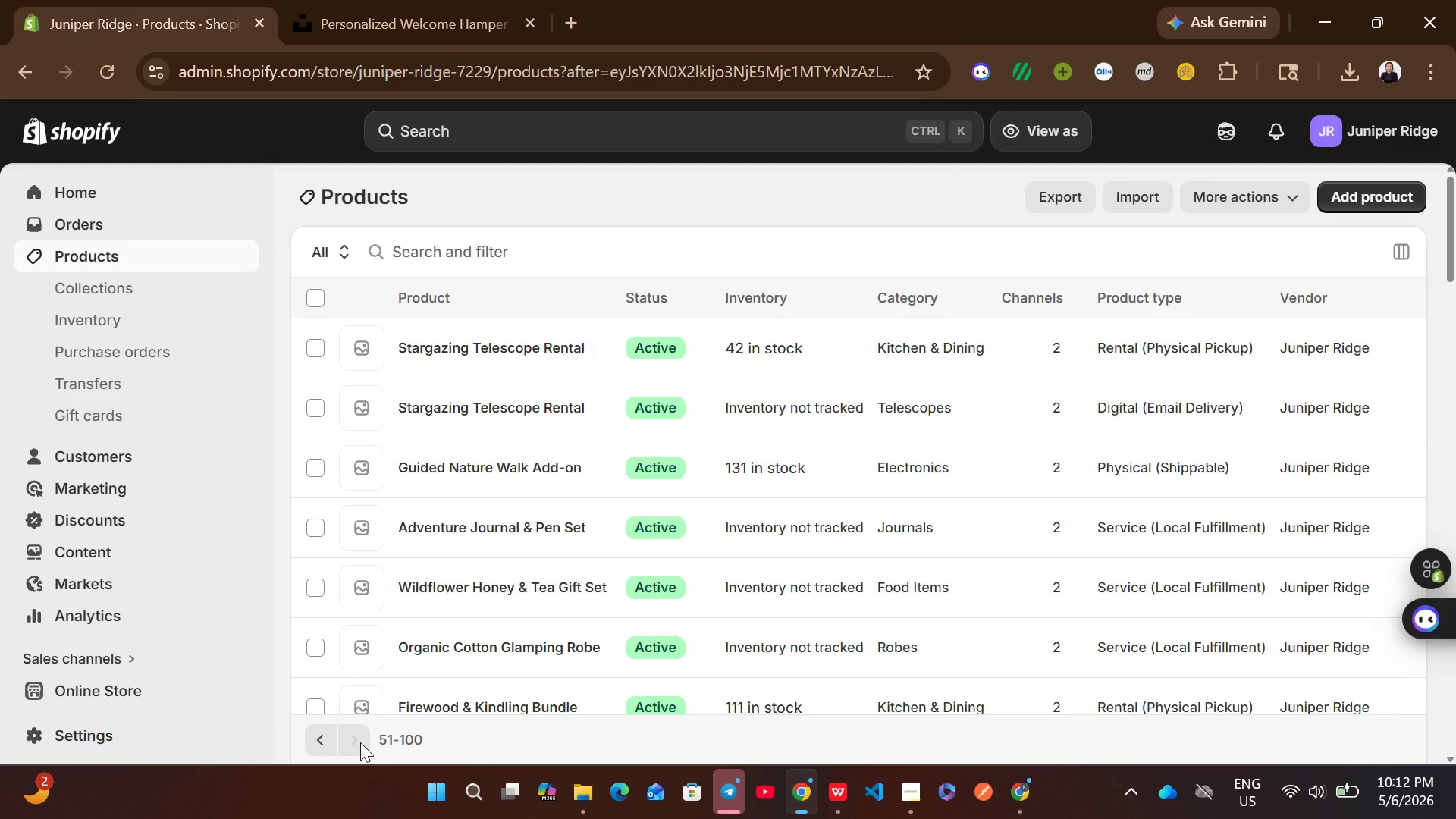 
wait(13.64)
 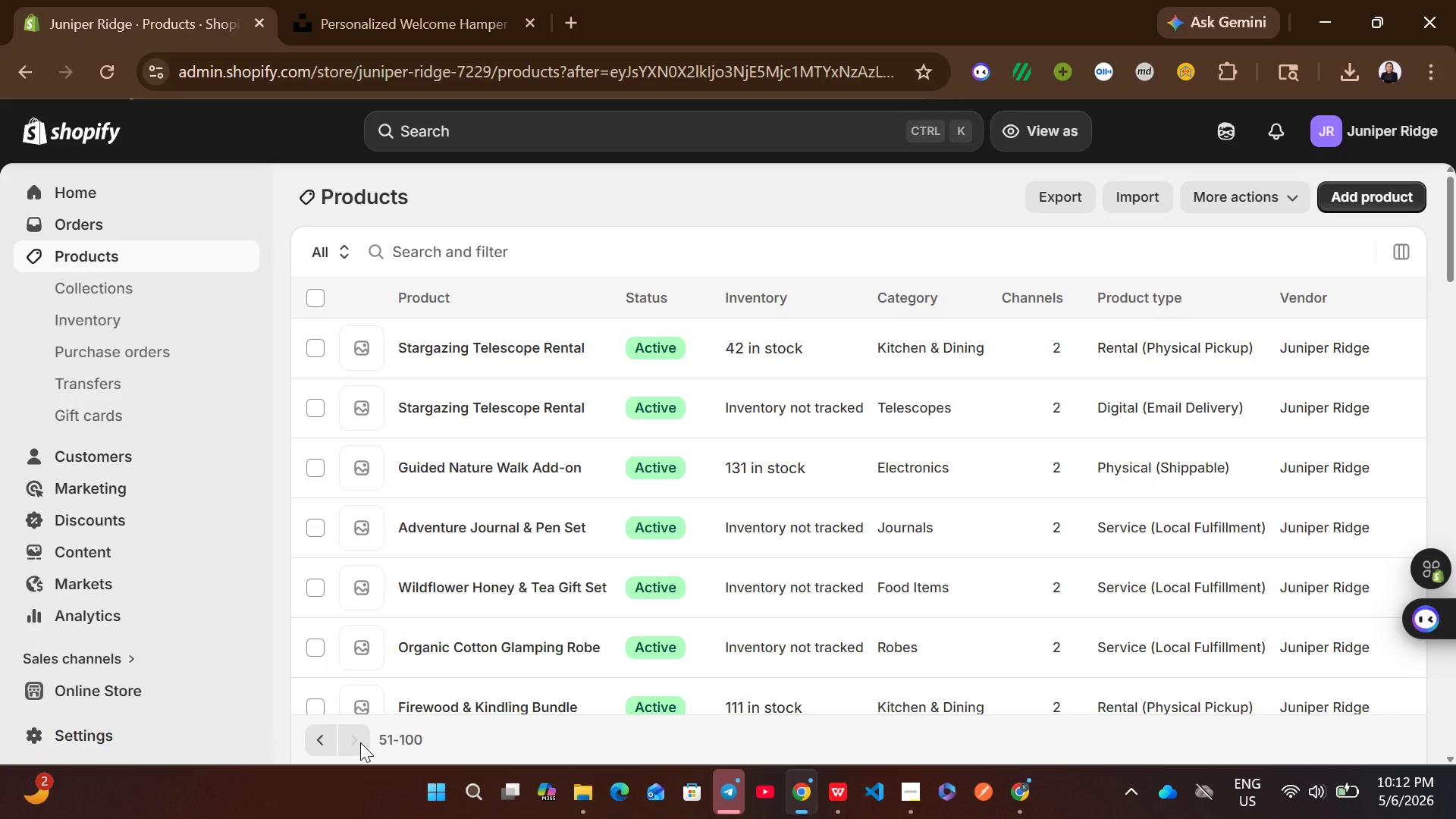 
left_click([823, 468])
 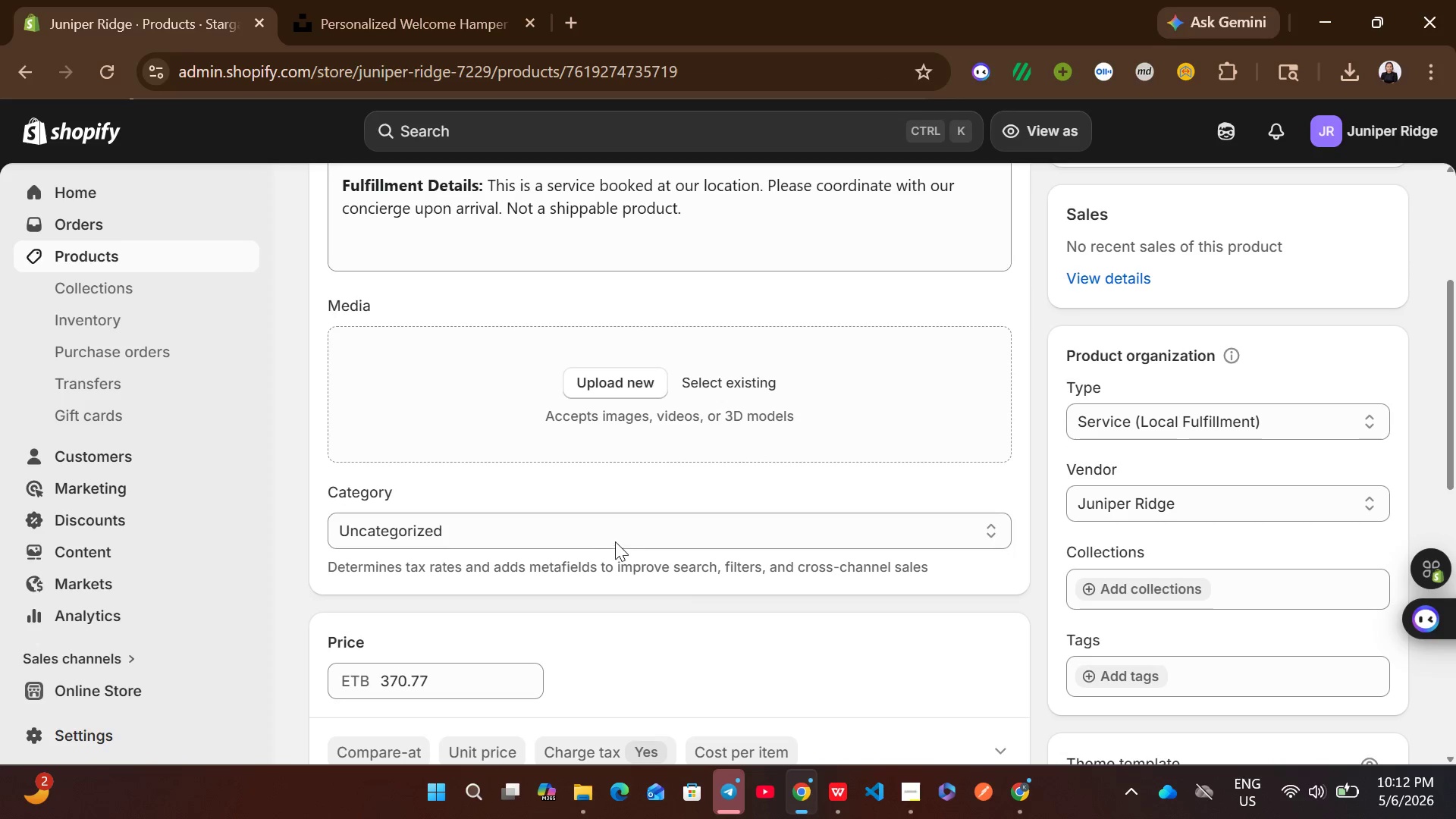 
left_click([604, 535])
 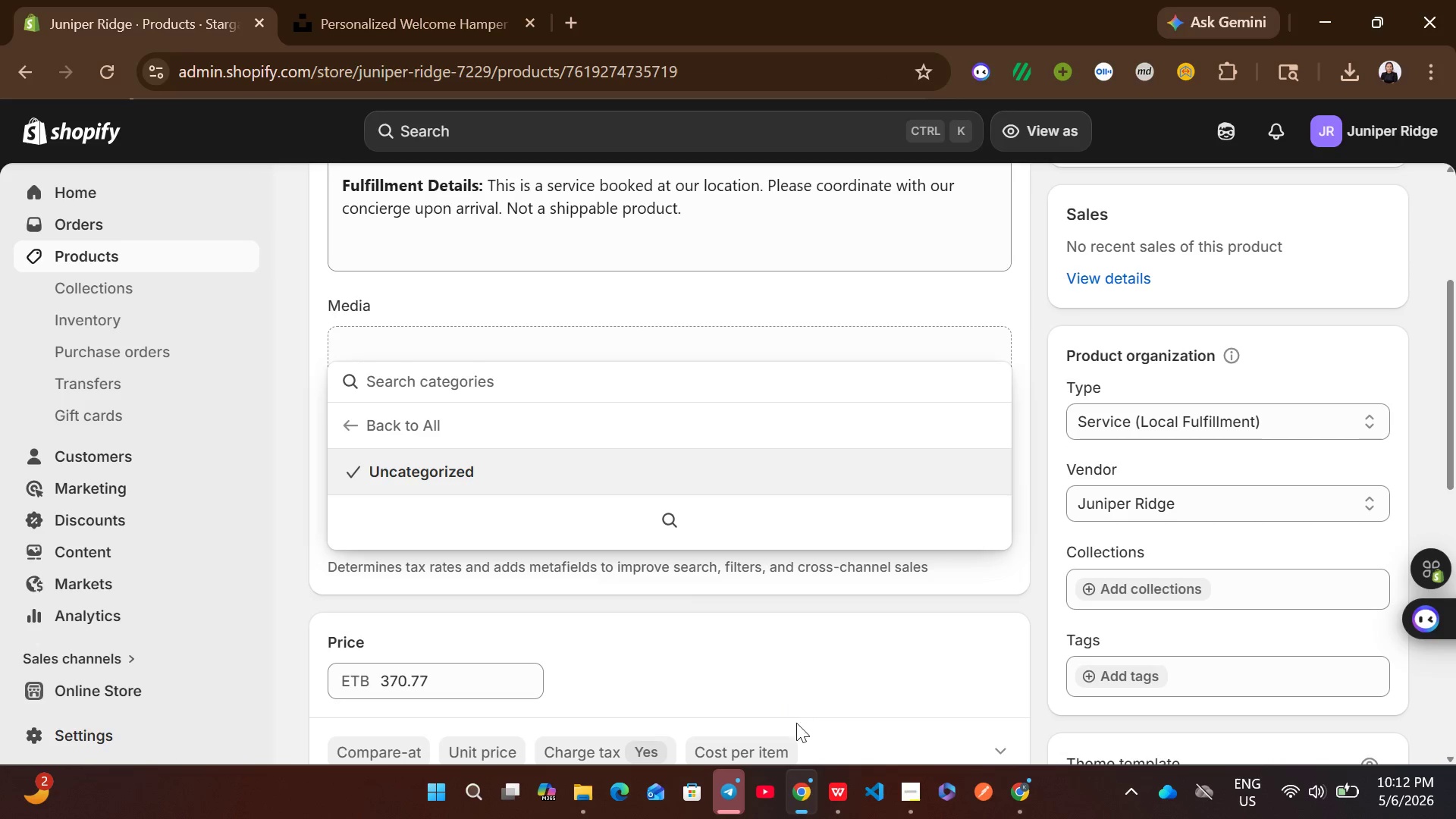 
left_click([839, 793])
 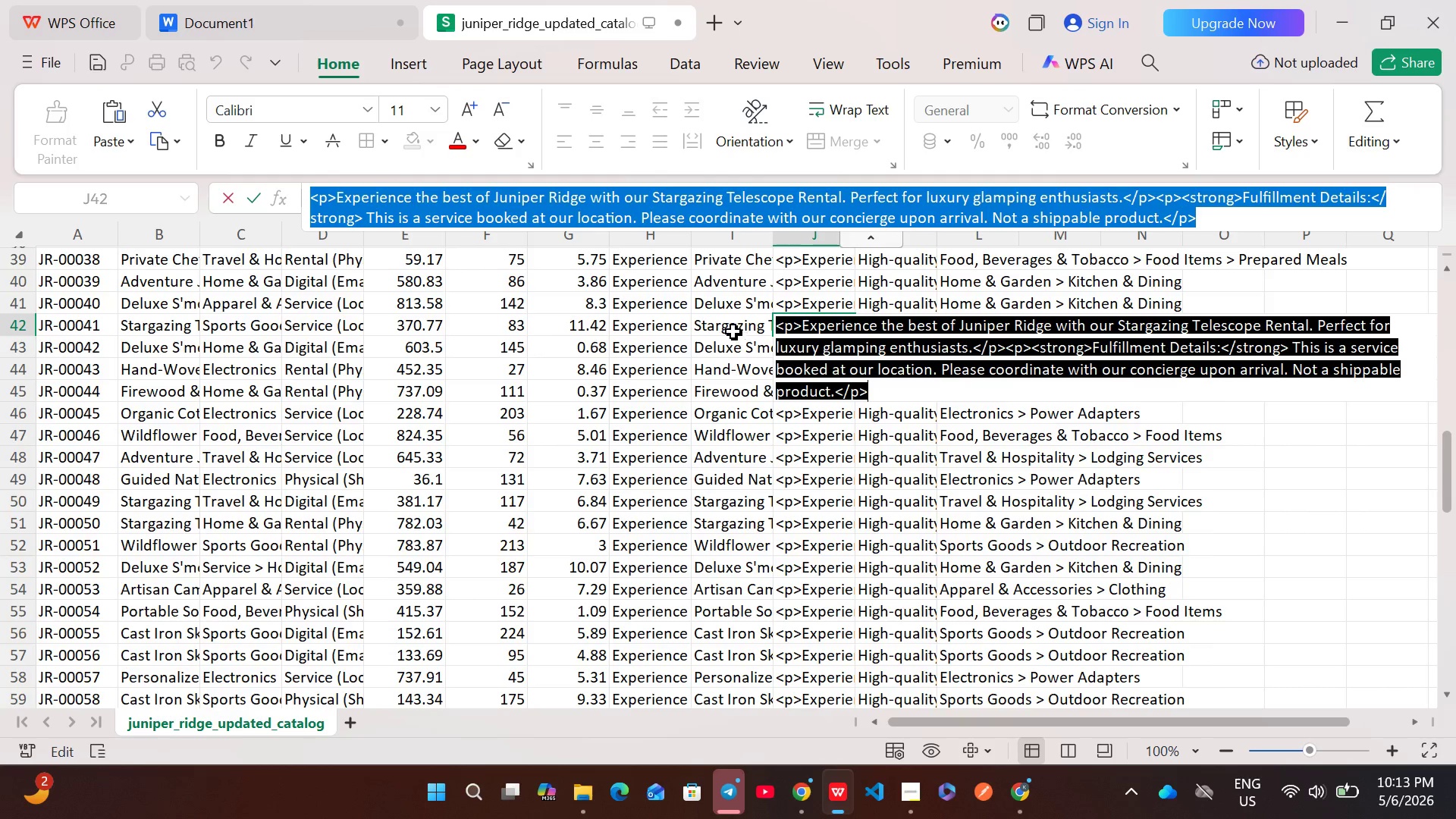 
left_click([729, 326])
 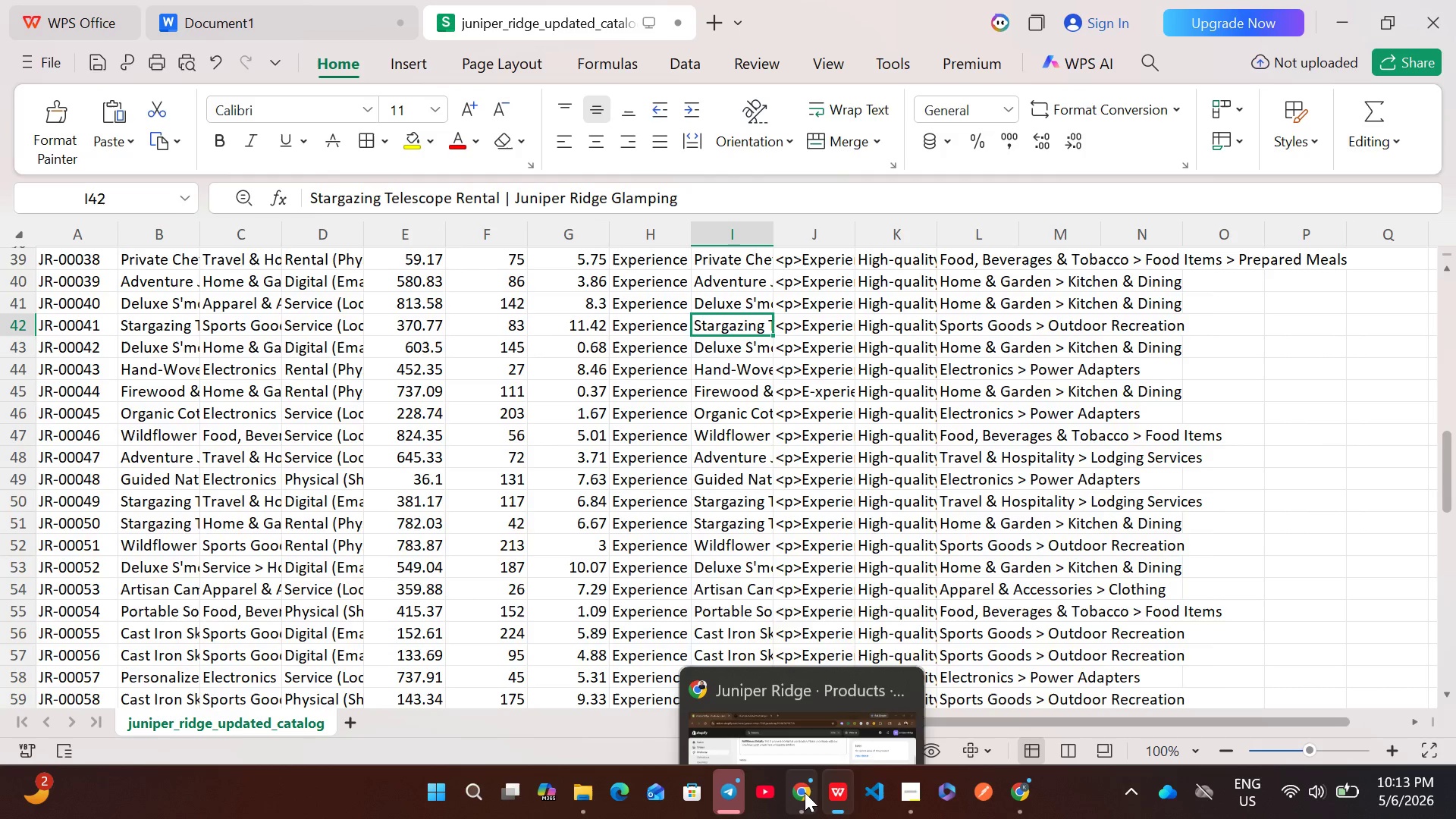 
left_click([805, 792])
 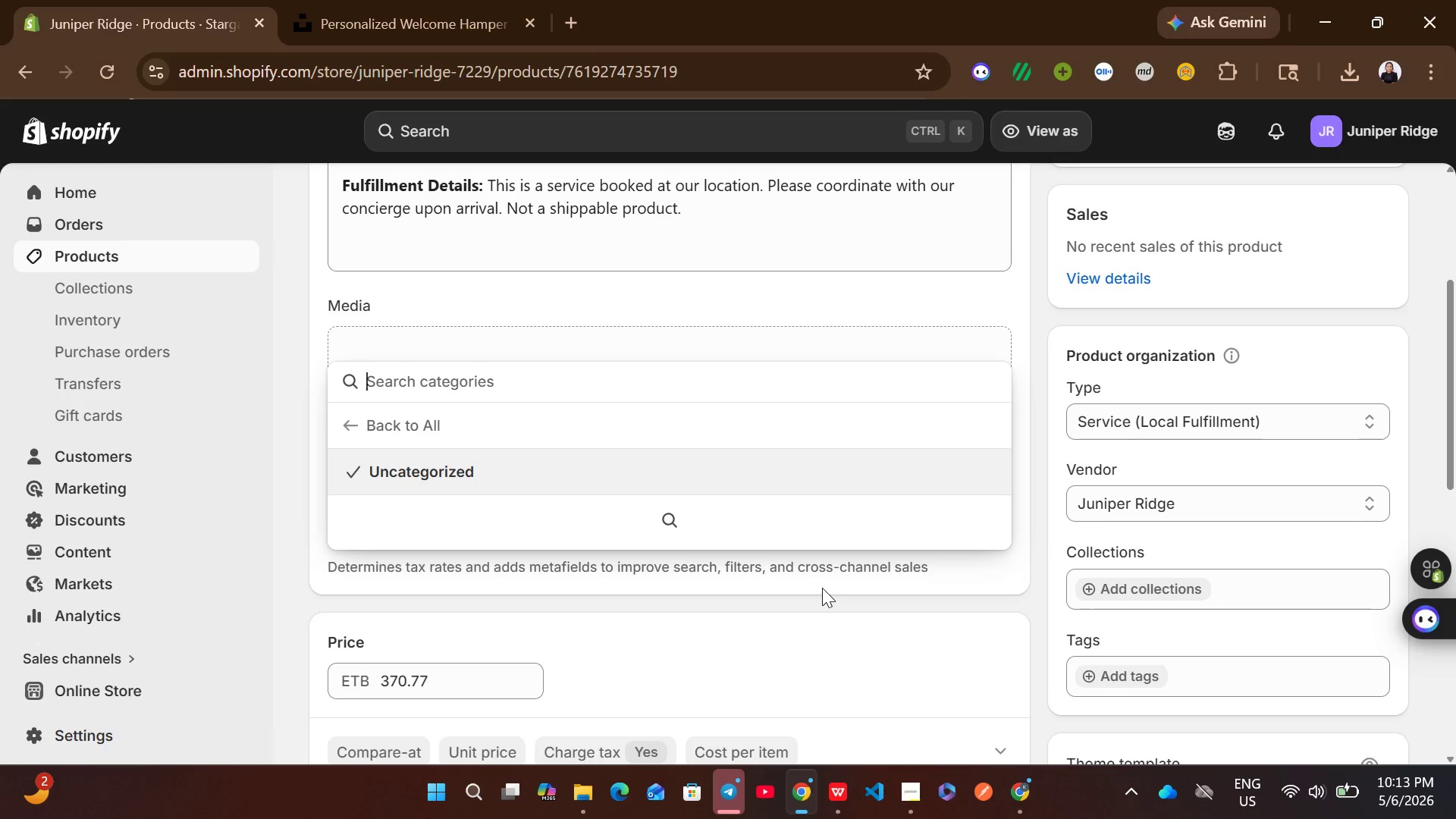 
type(sports good)
 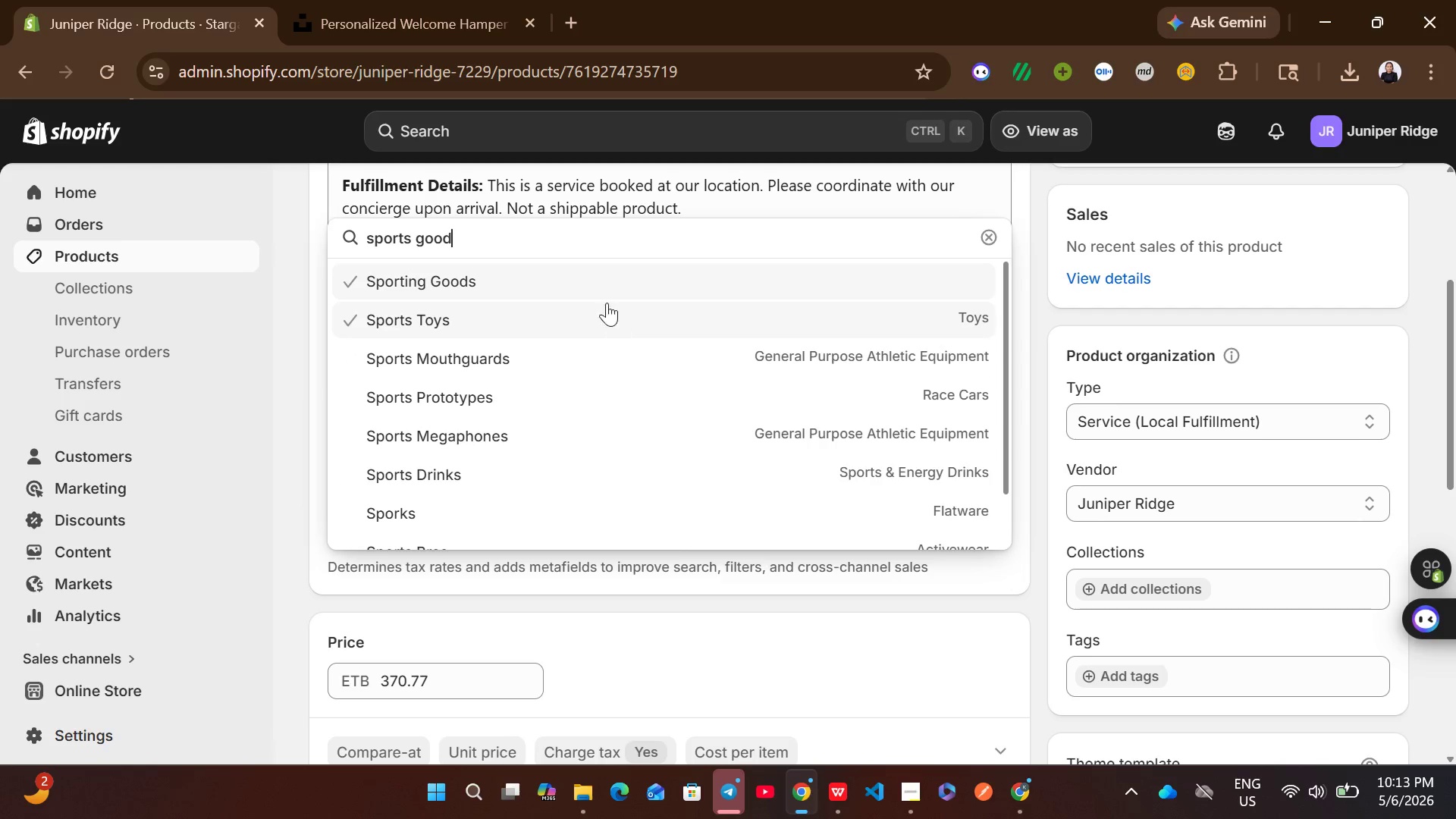 
left_click([589, 284])
 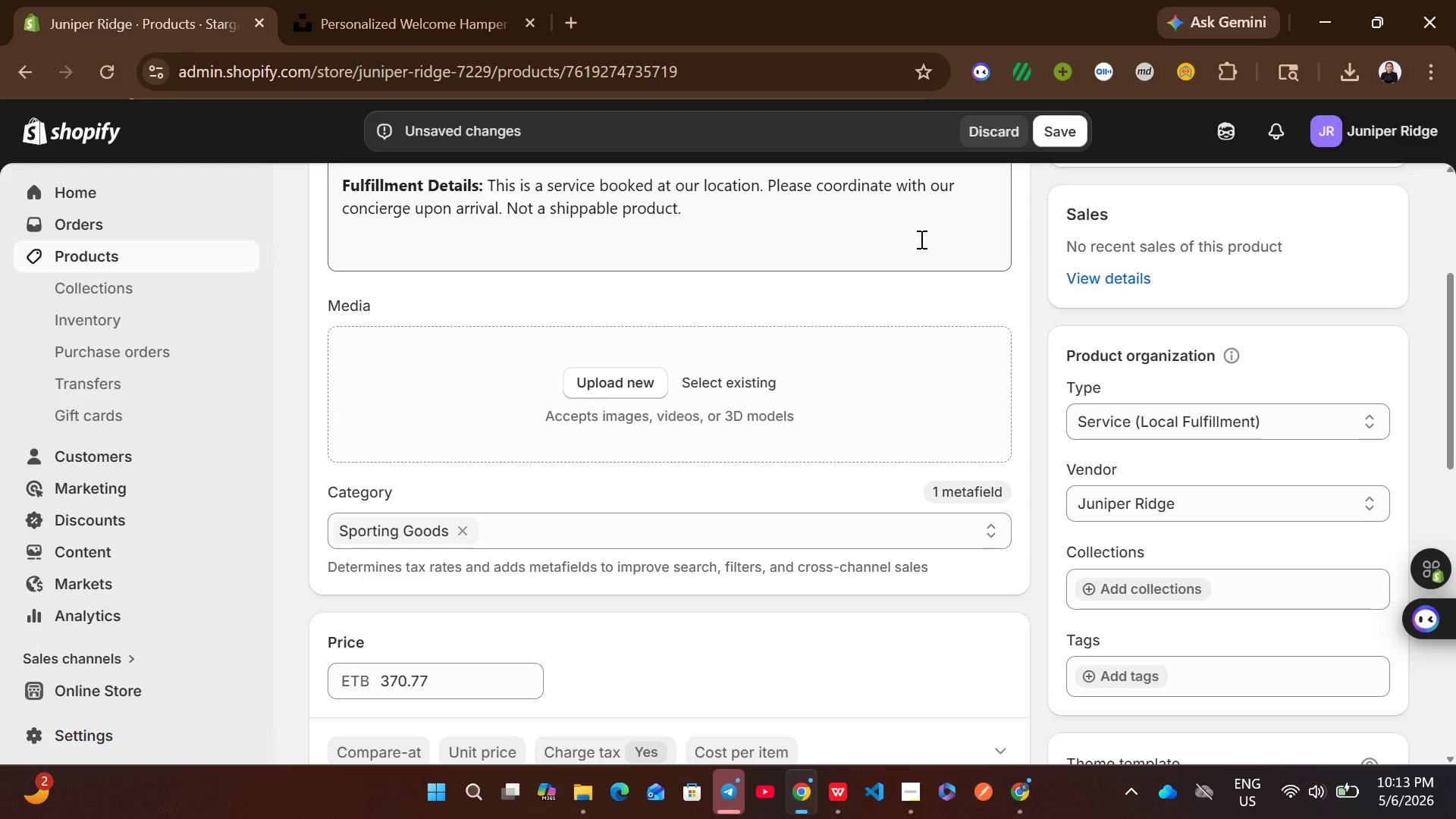 
left_click([1052, 140])
 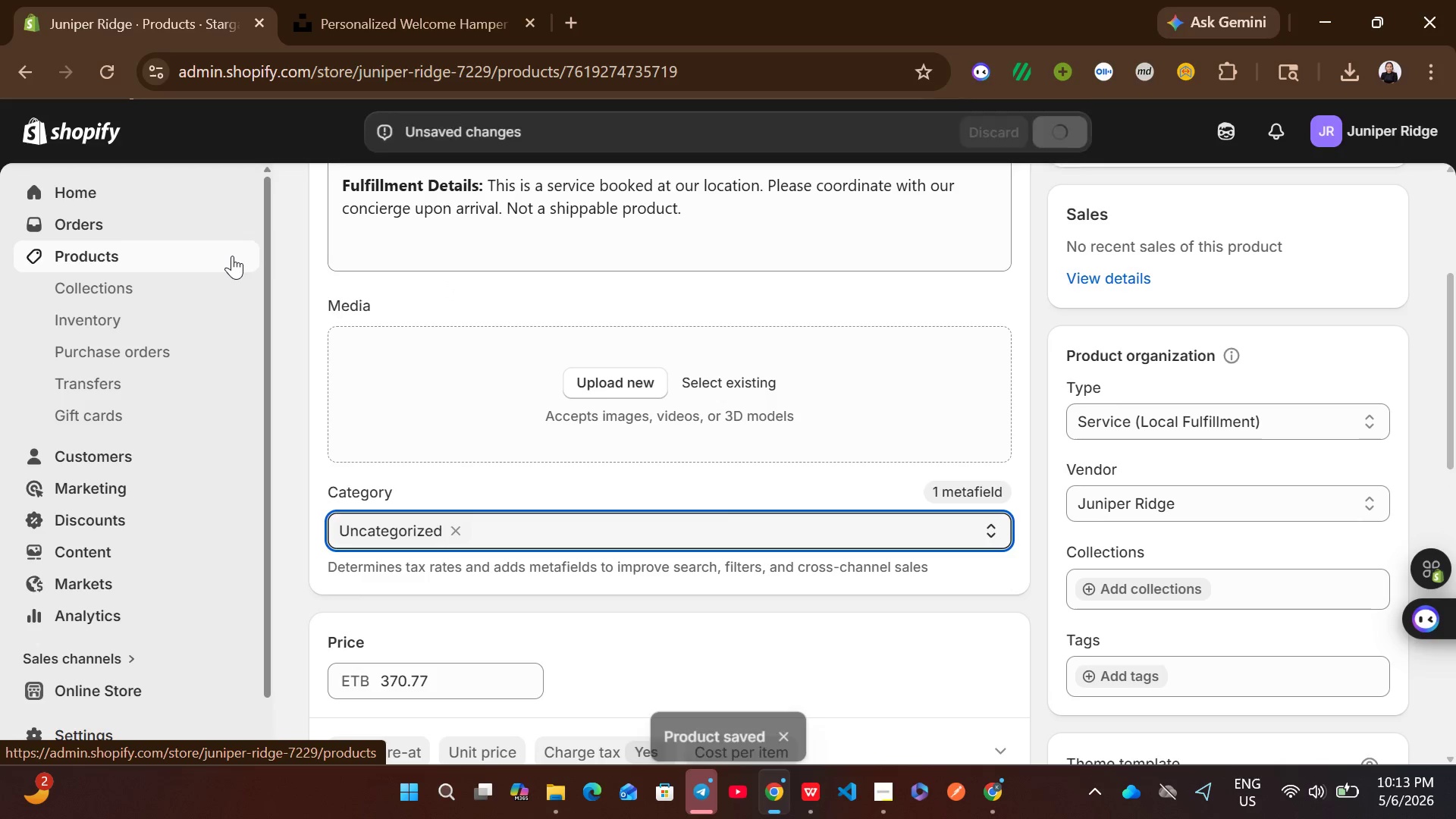 
left_click([232, 256])
 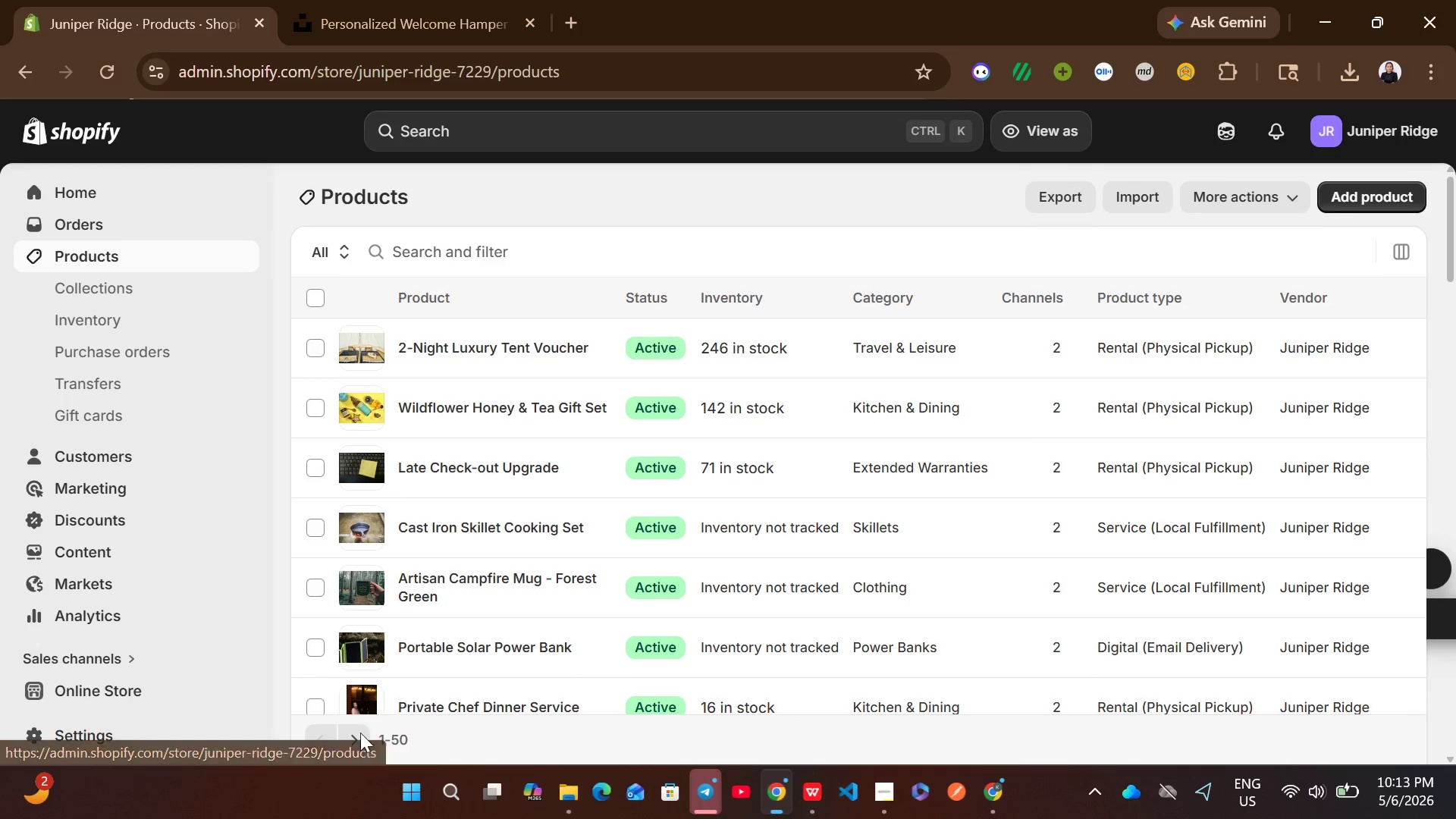 
left_click([355, 746])
 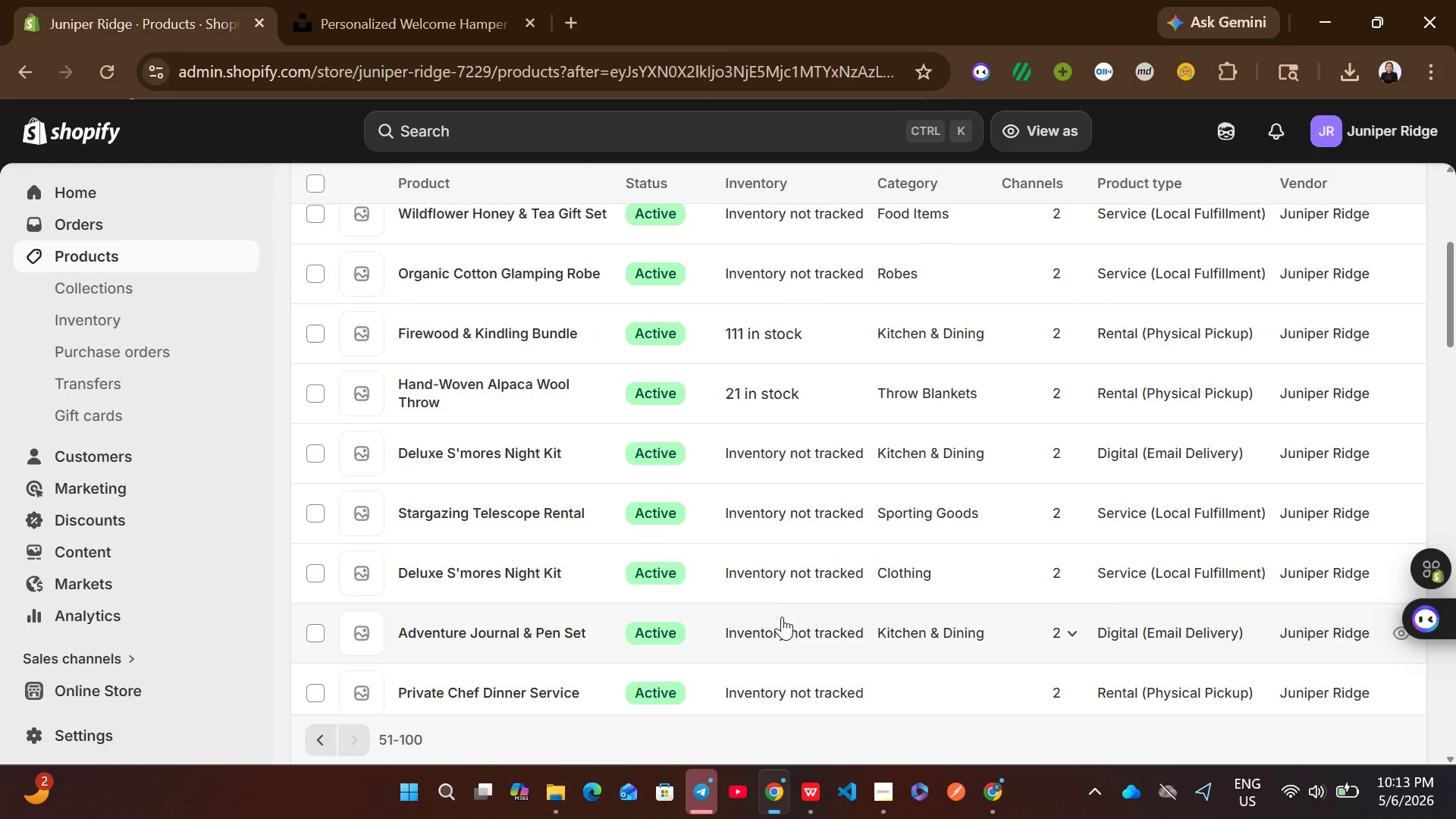 
wait(7.16)
 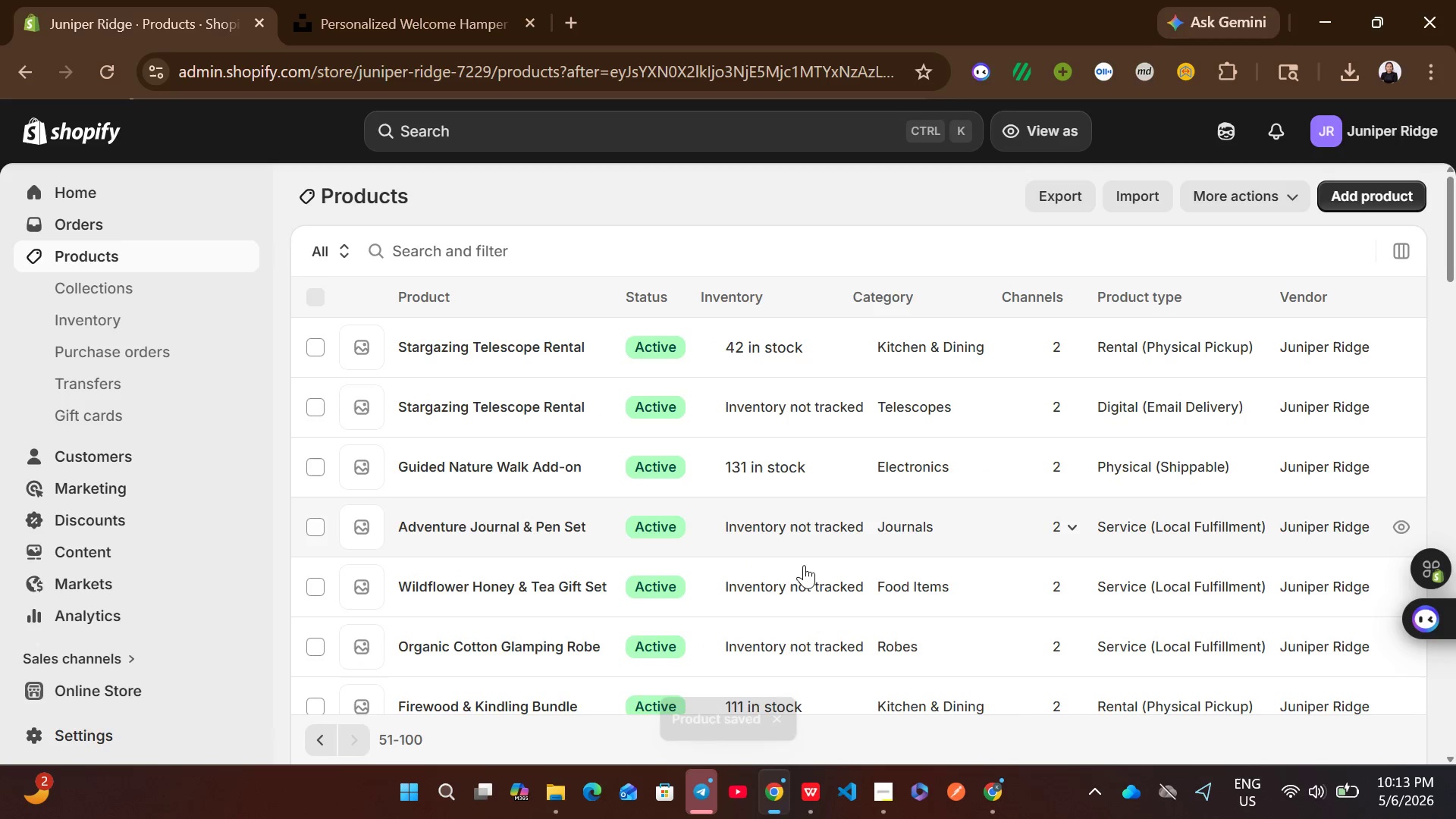 
left_click([879, 587])
 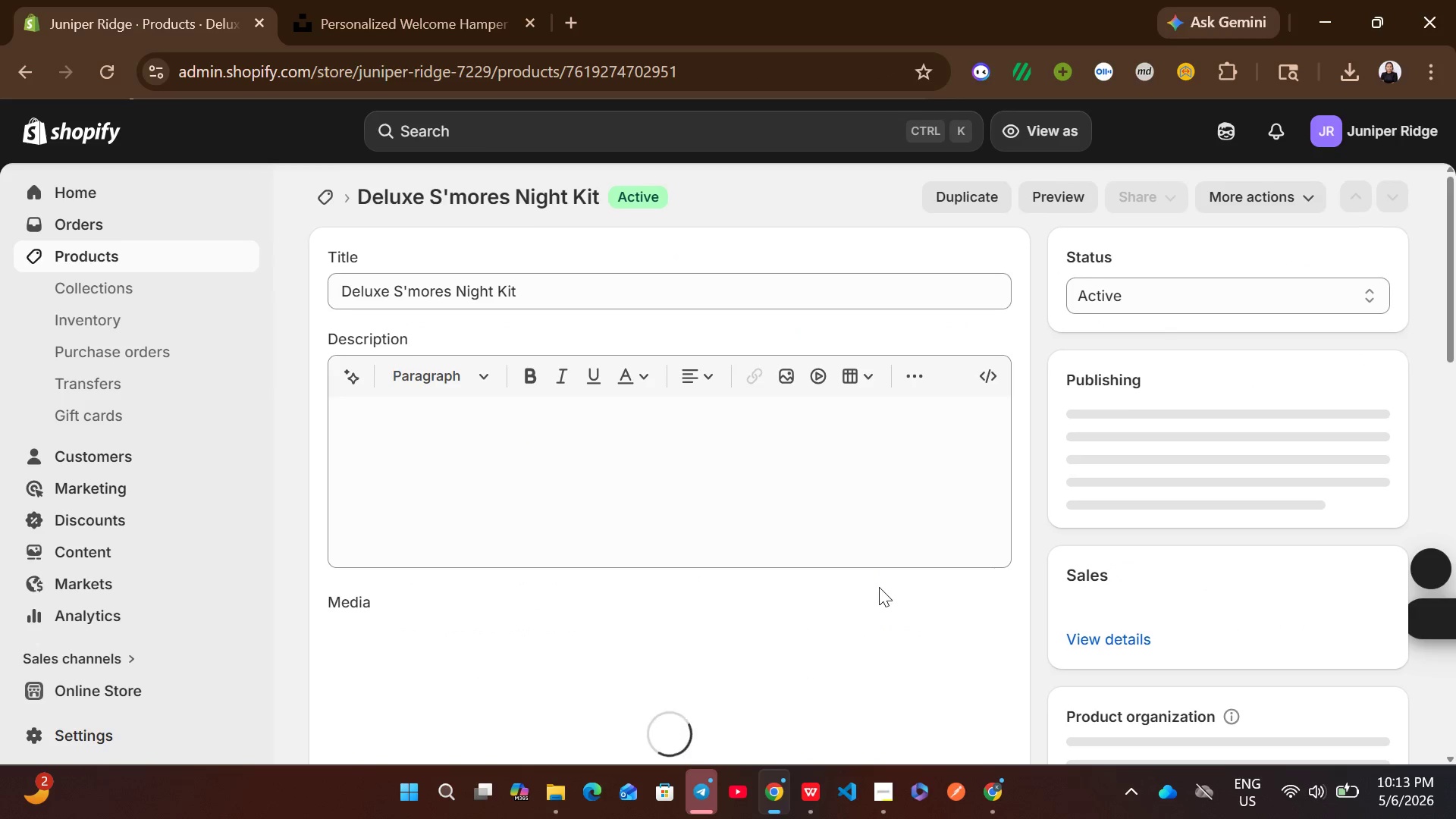 
left_click([801, 504])
 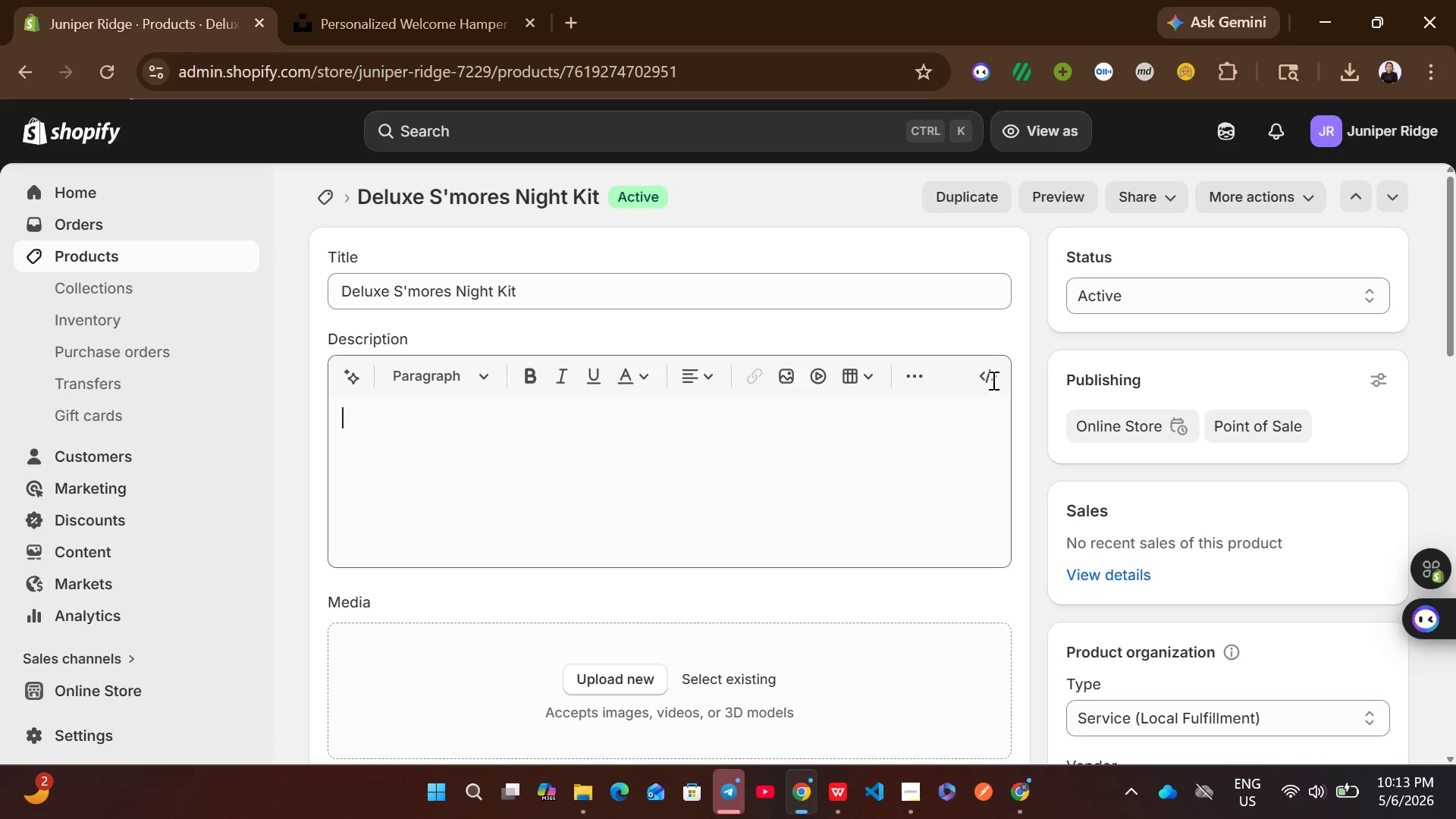 
left_click([992, 380])
 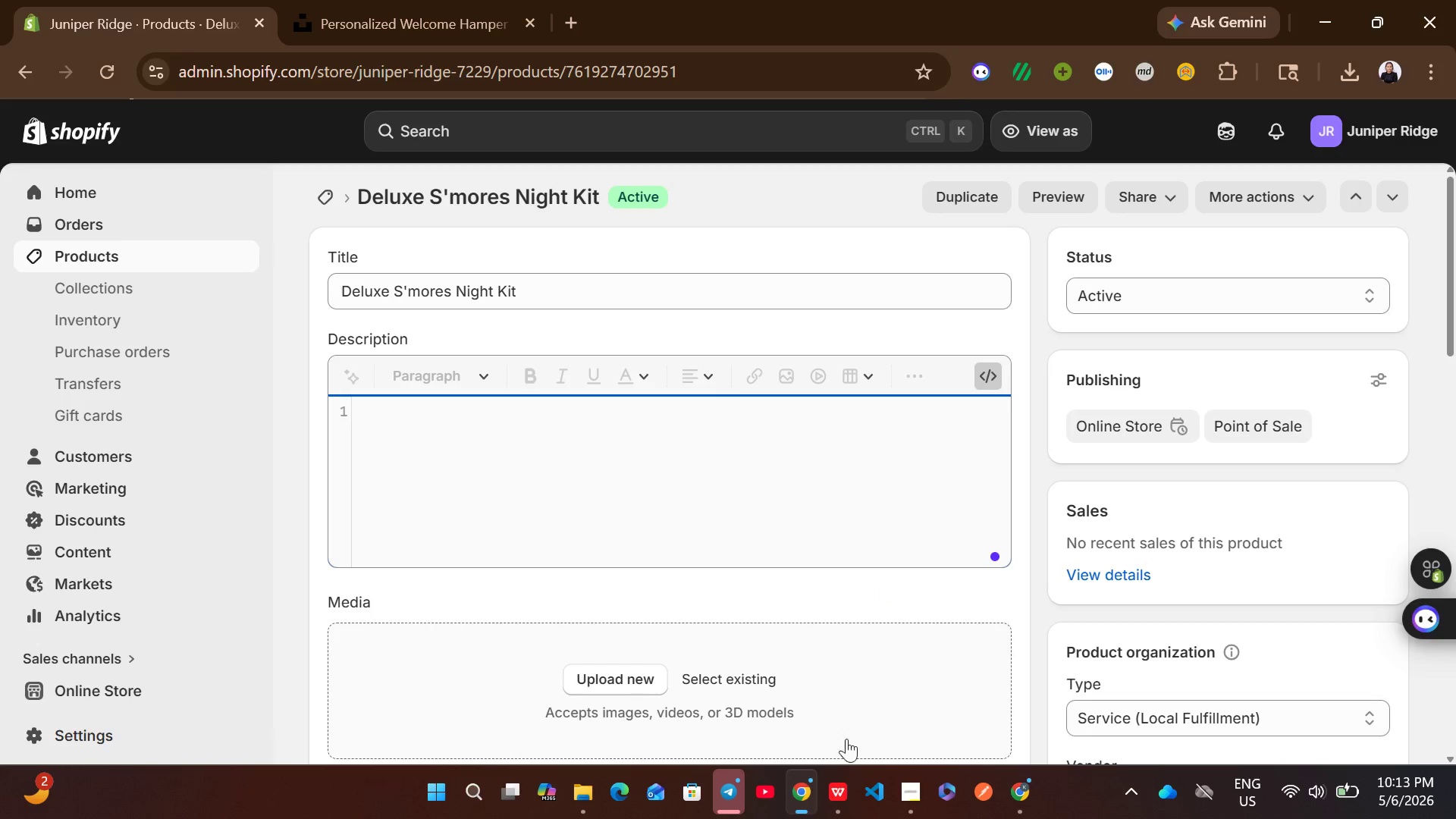 
left_click([833, 796])
 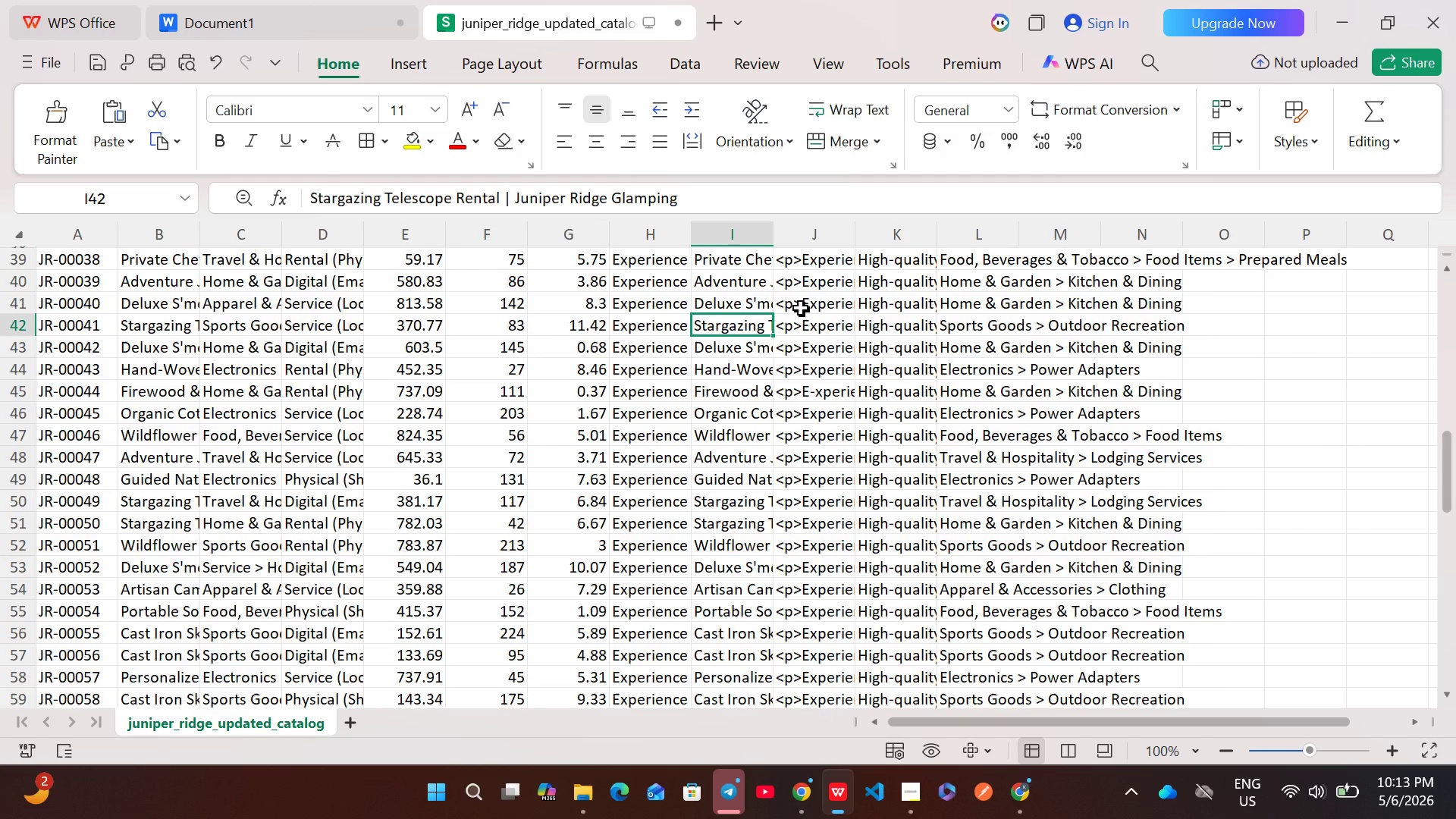 
double_click([801, 307])
 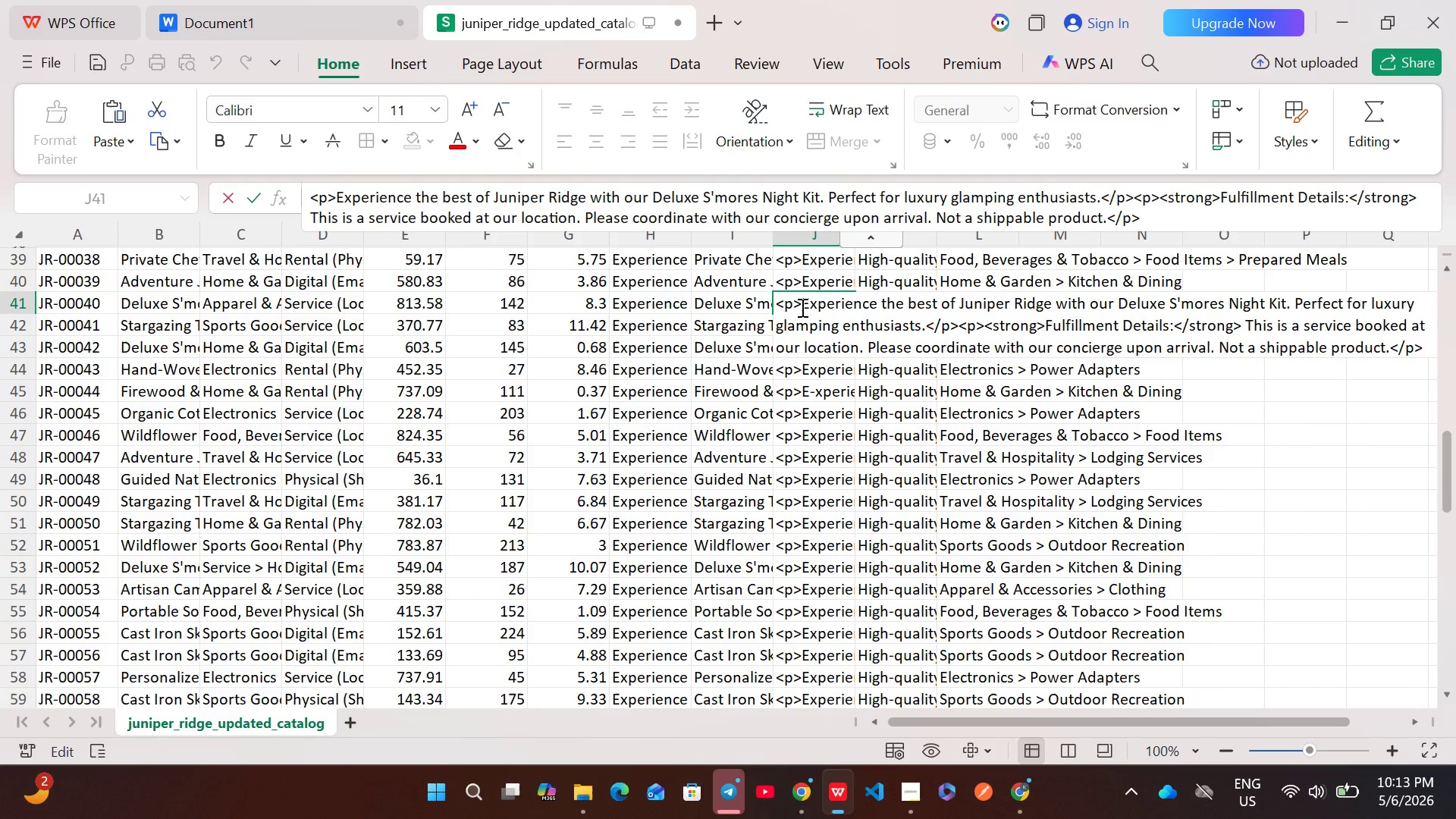 
key(Control+A)
 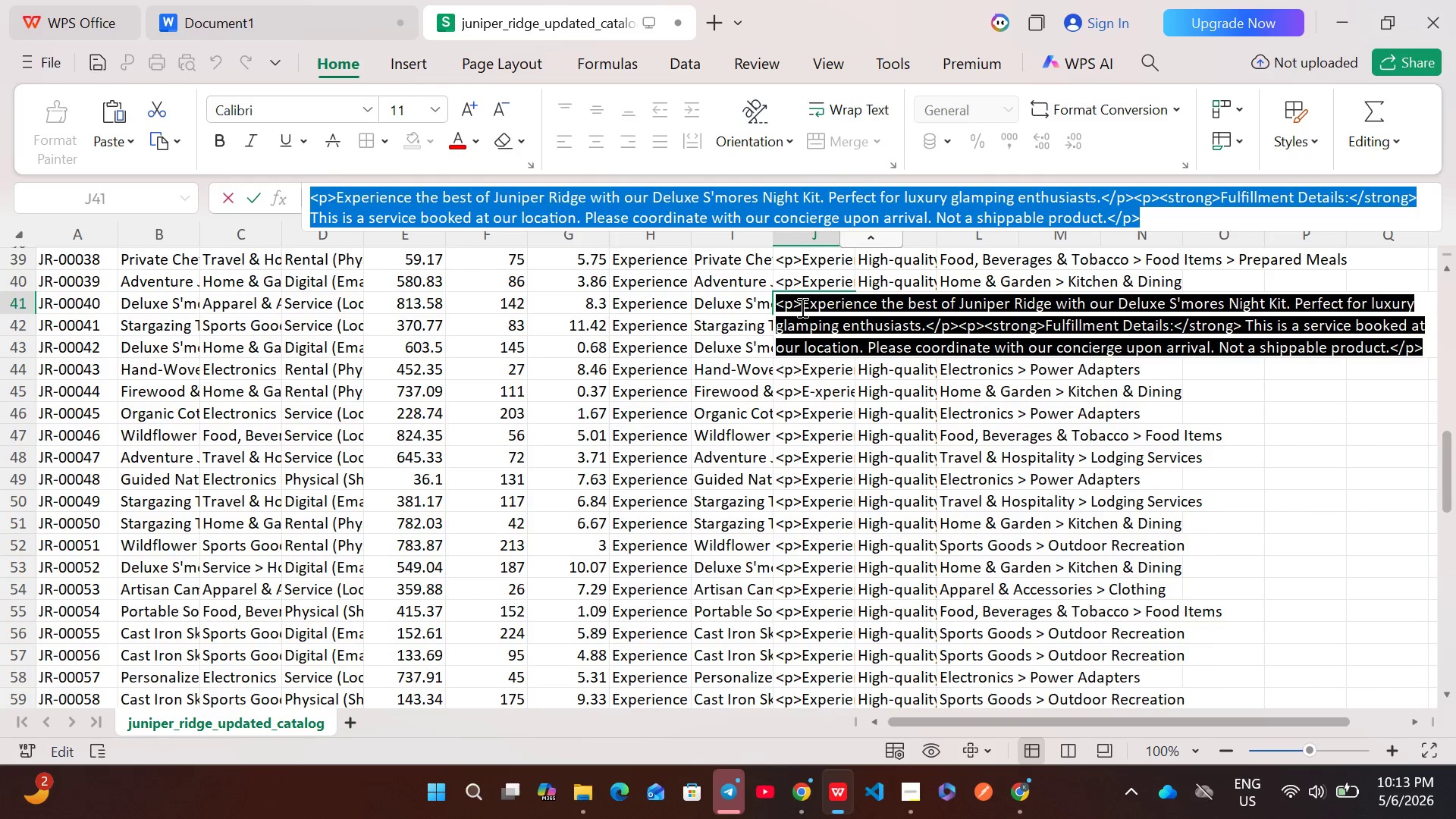 
key(Control+C)
 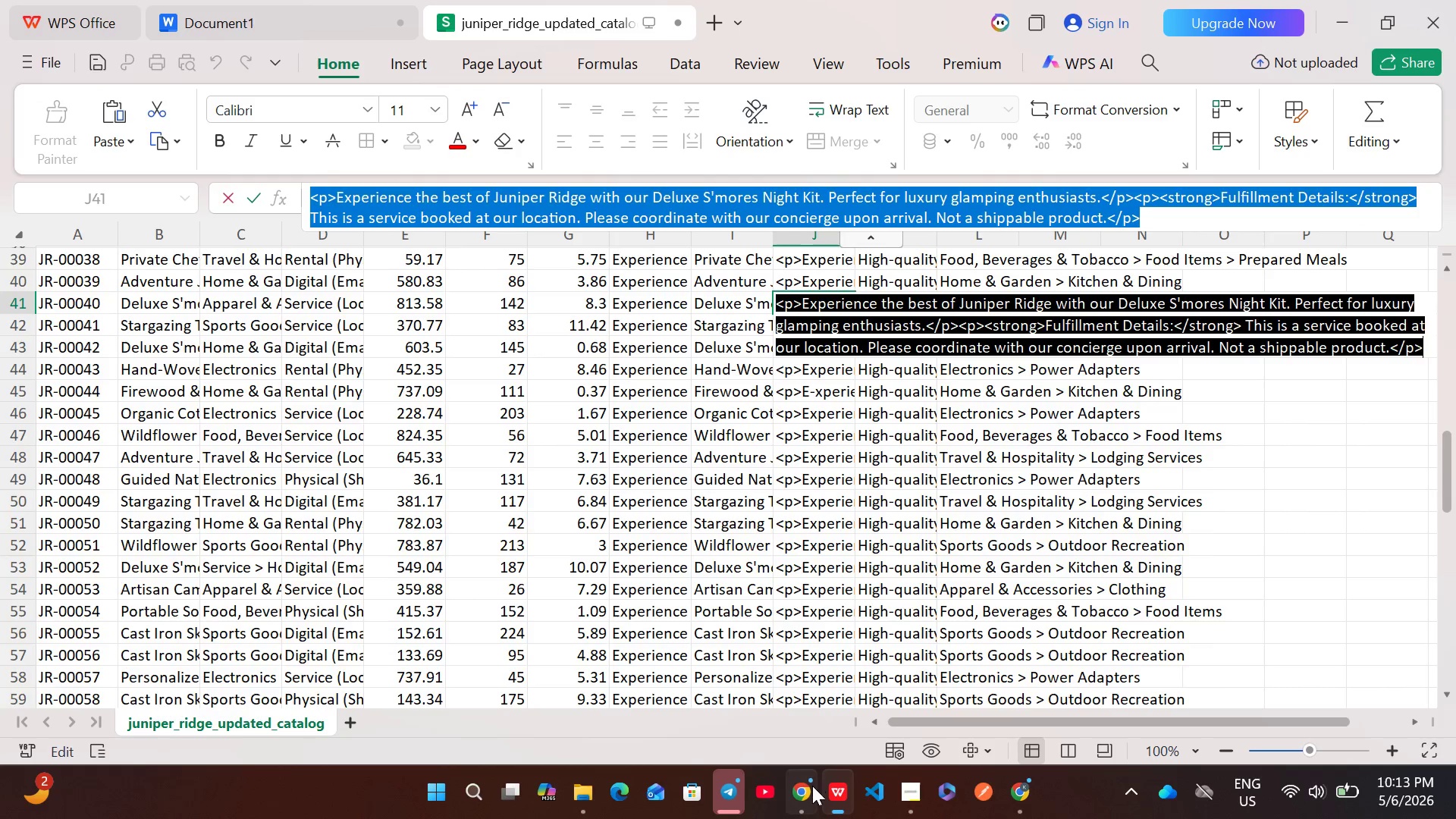 
left_click([805, 792])
 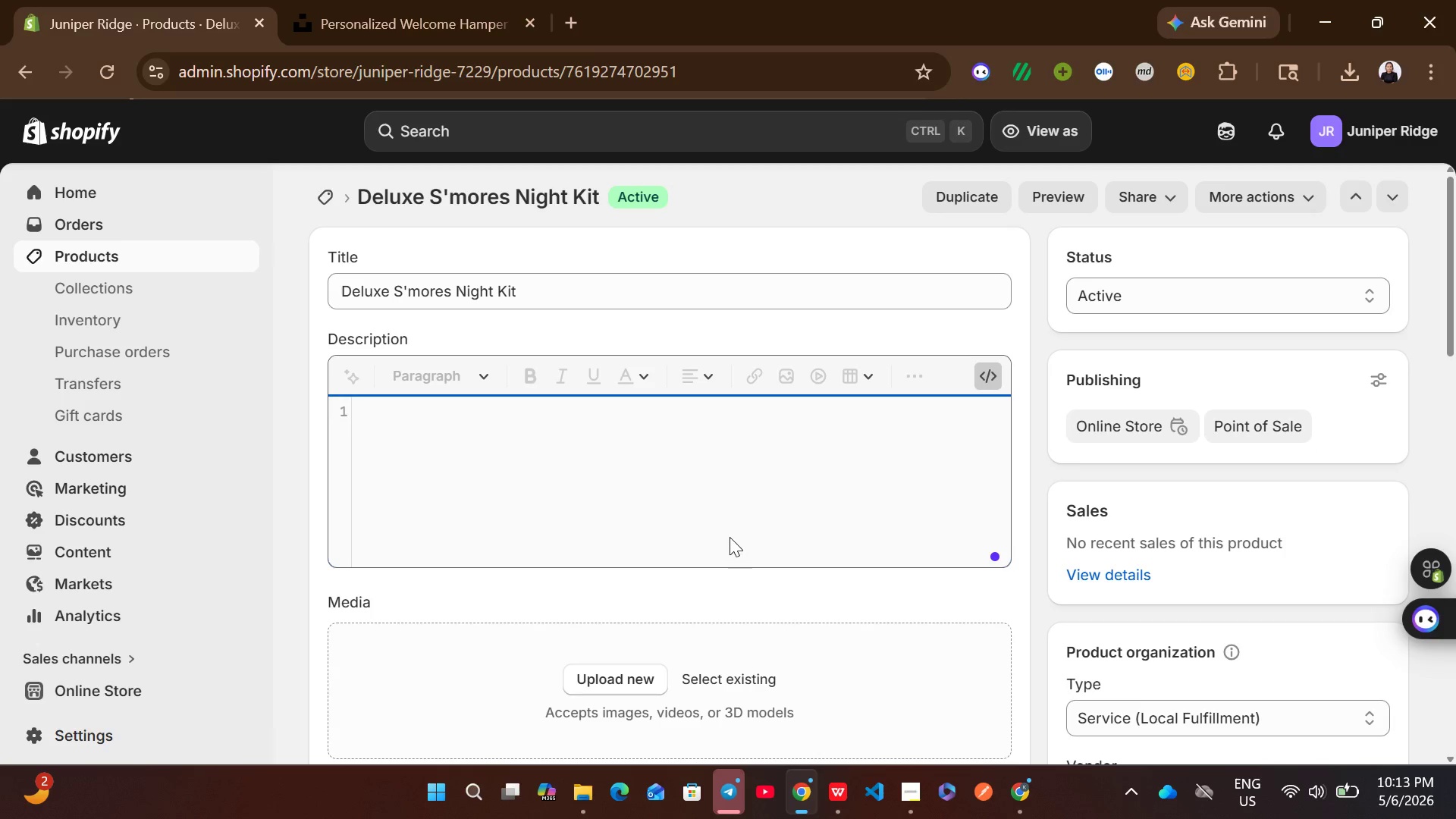 
left_click([720, 475])
 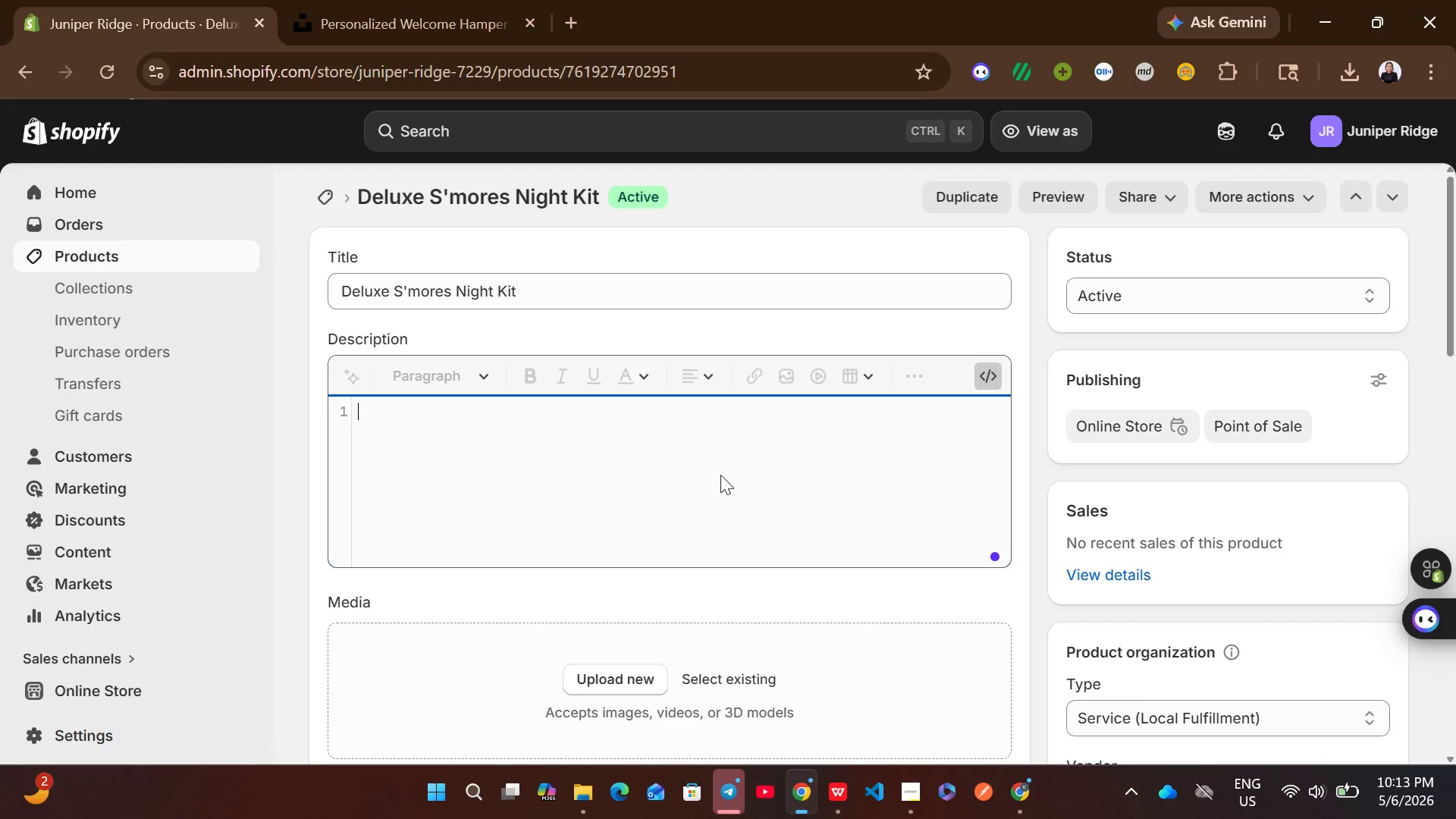 
key(Control+V)
 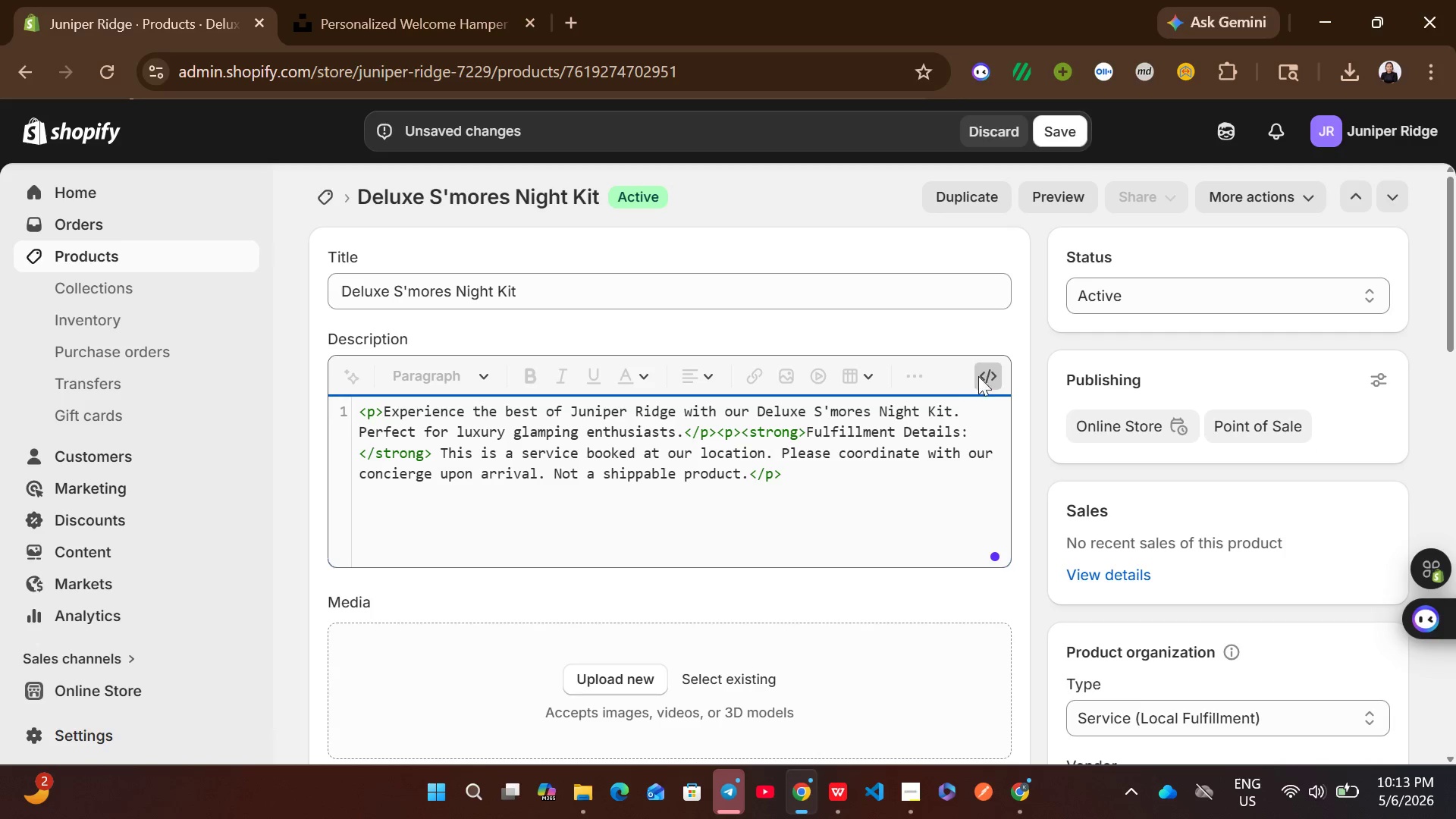 
left_click([993, 378])
 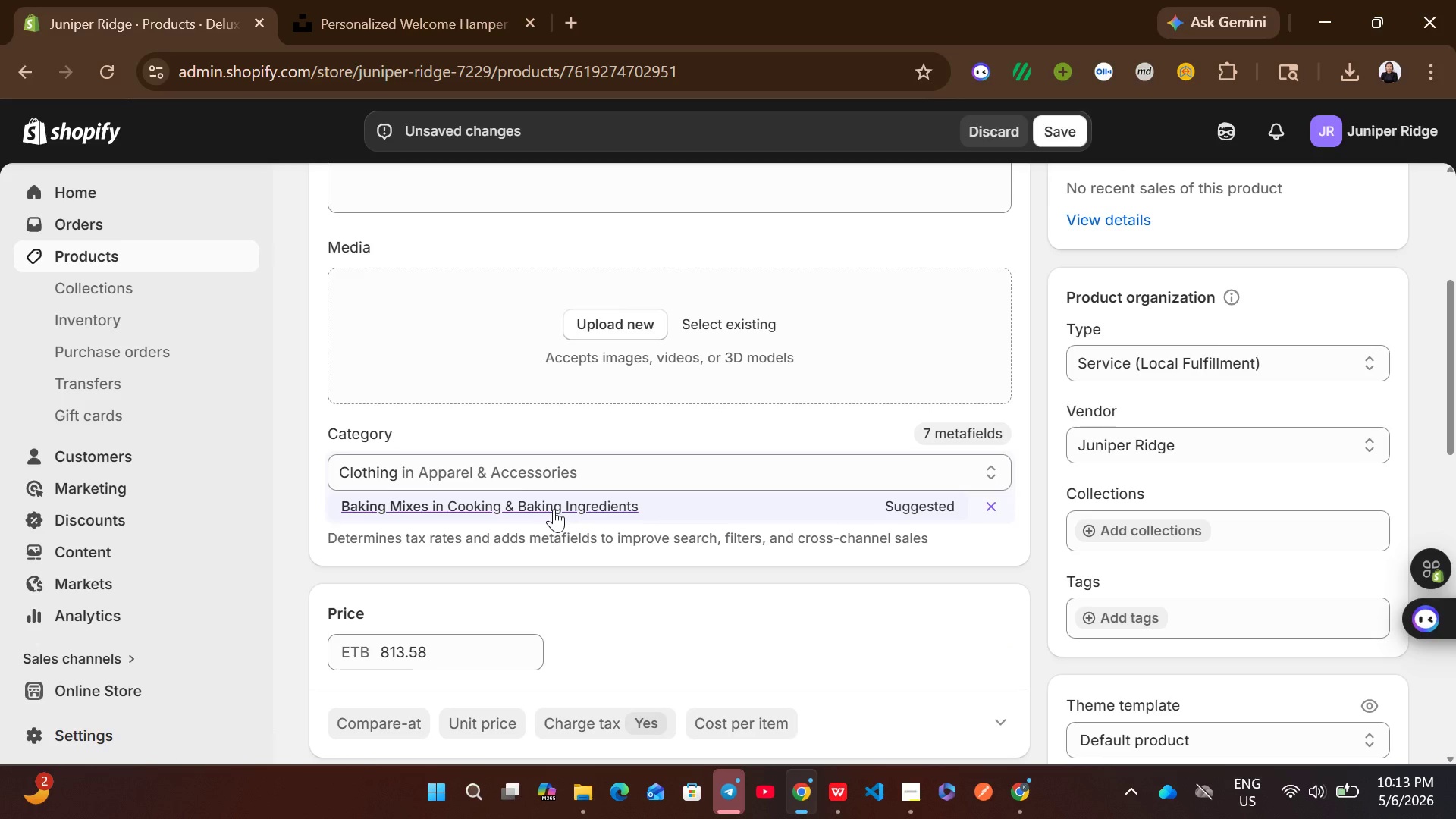 
mouse_move([659, 546])
 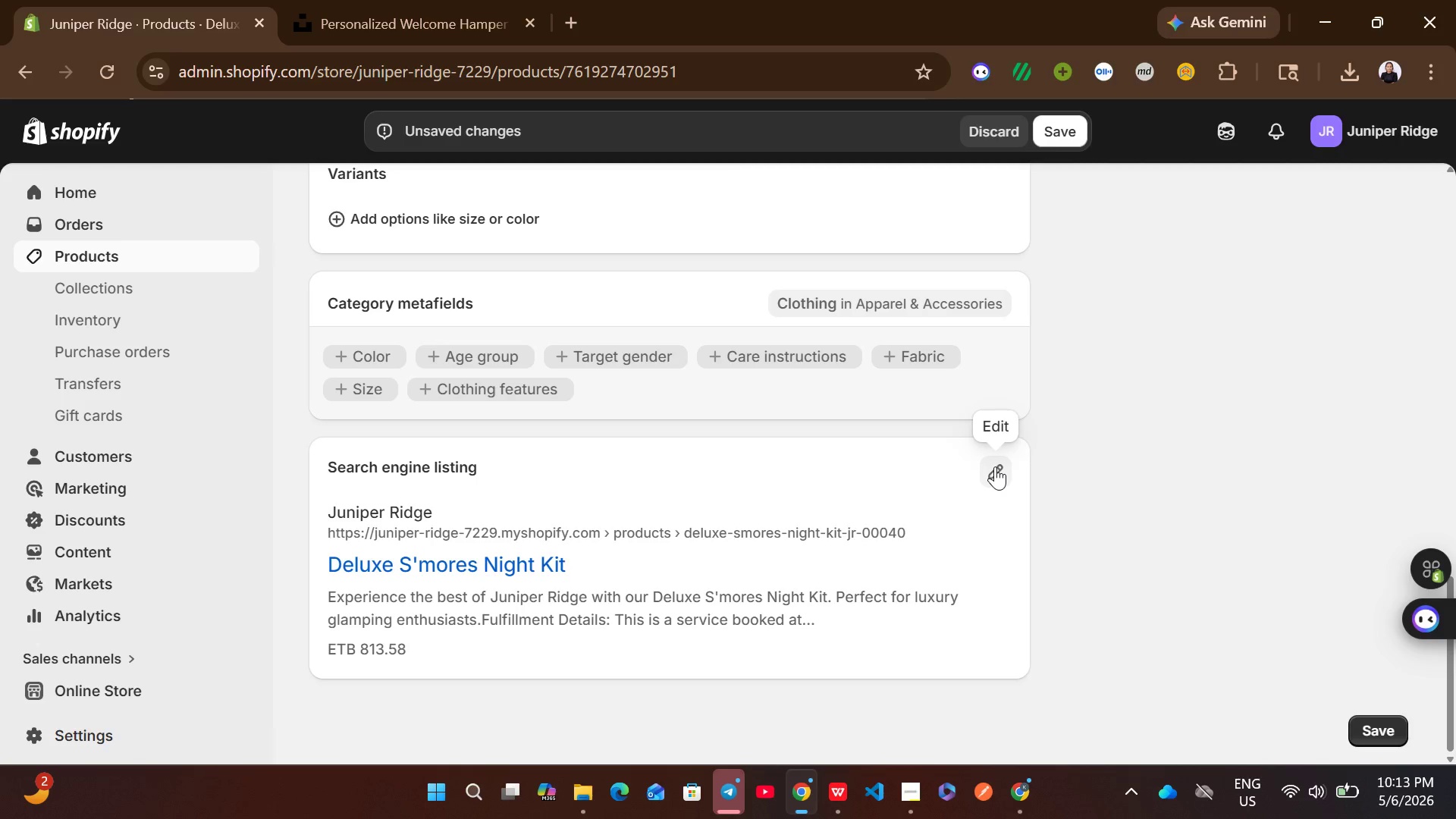 
left_click([995, 466])
 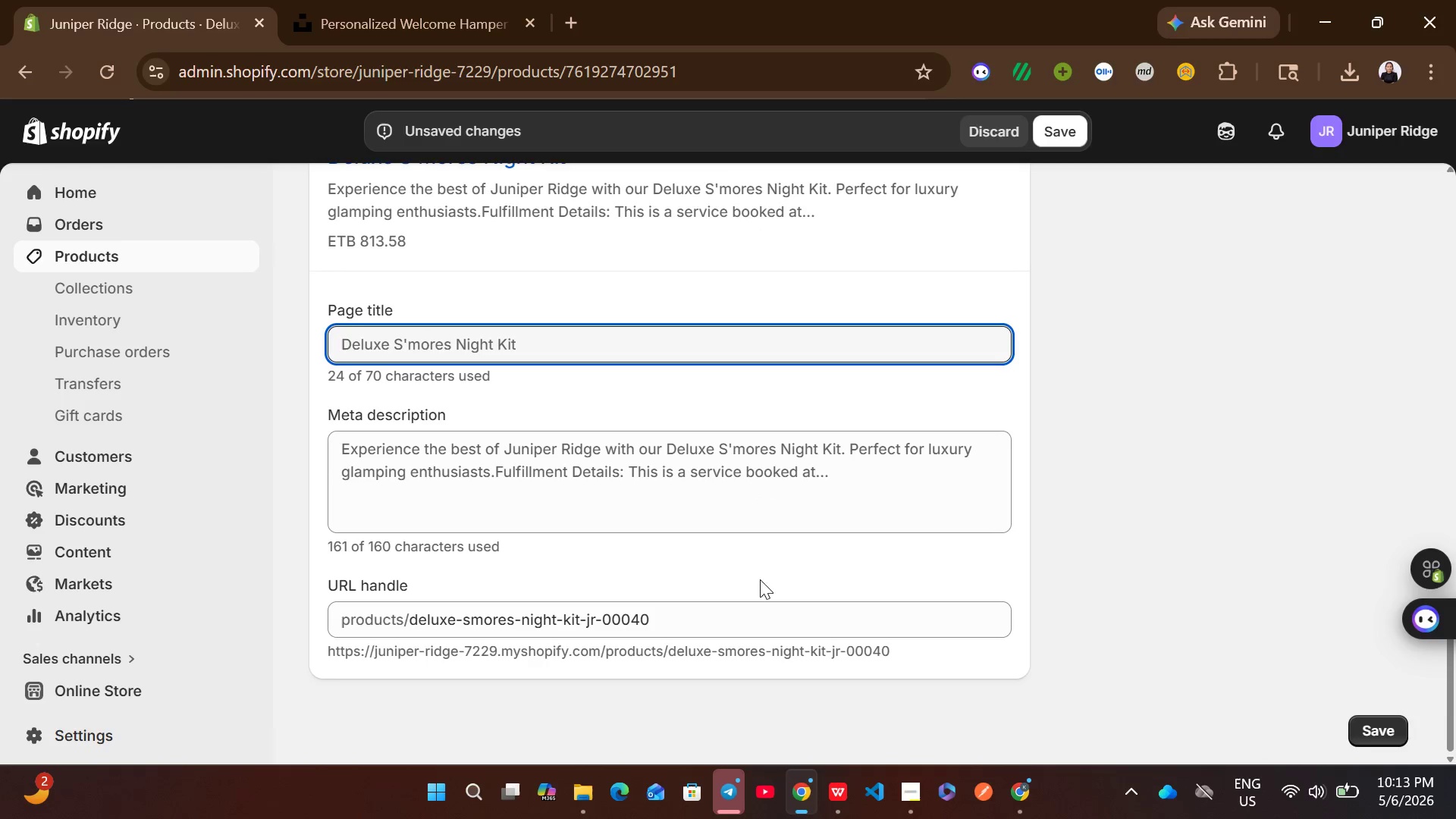 
left_click([741, 507])
 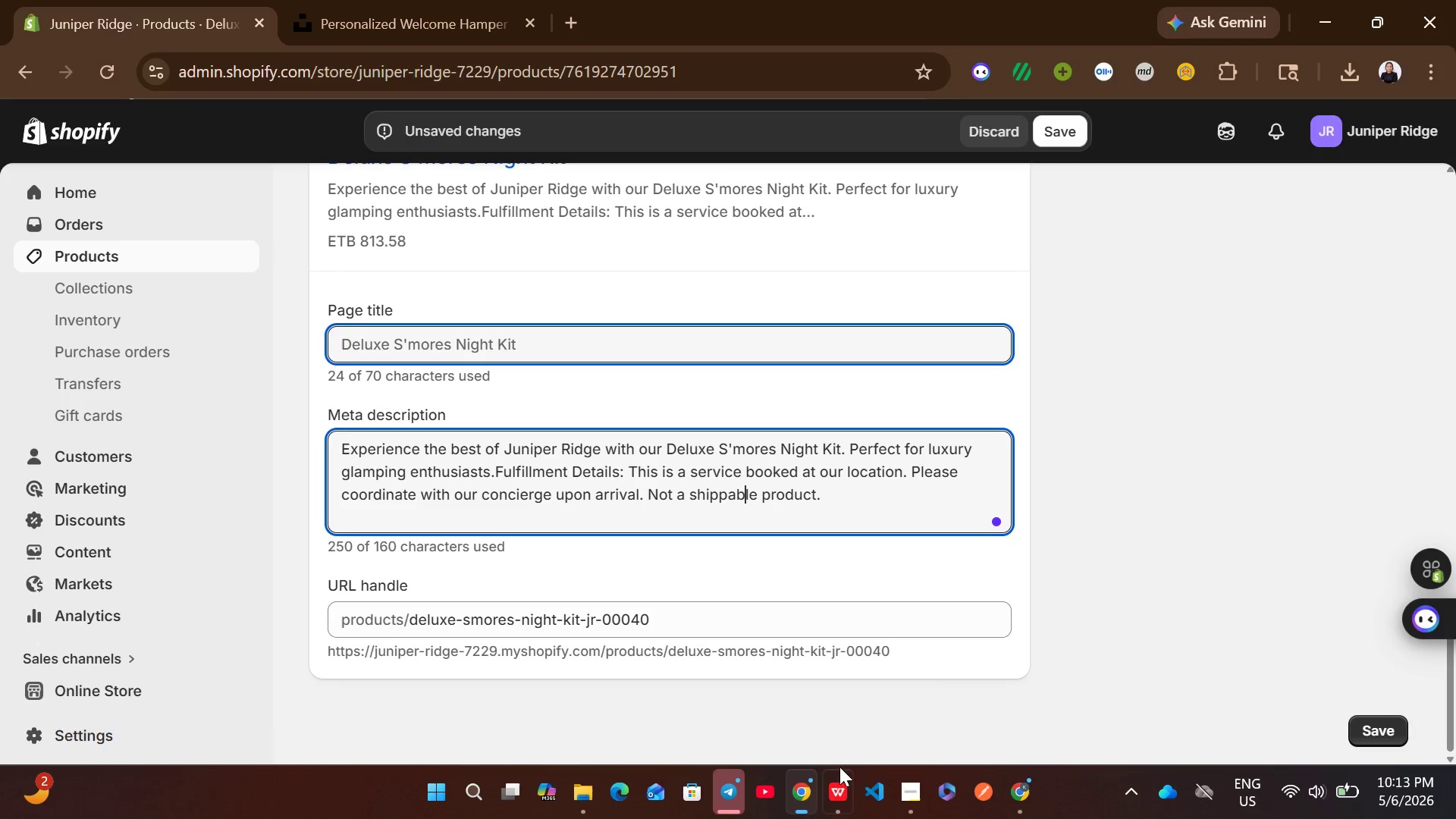 
left_click([833, 795])
 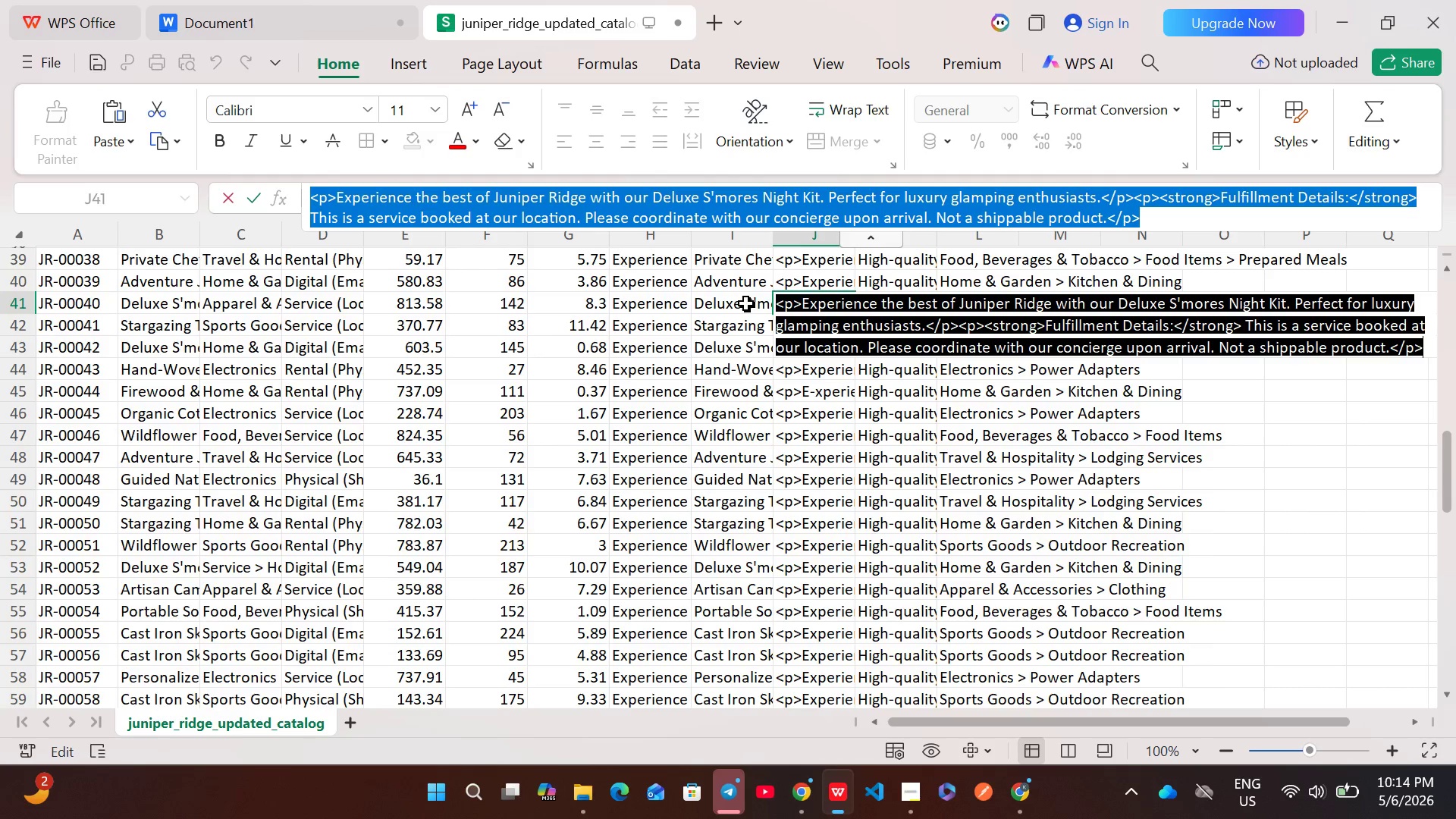 
double_click([746, 303])
 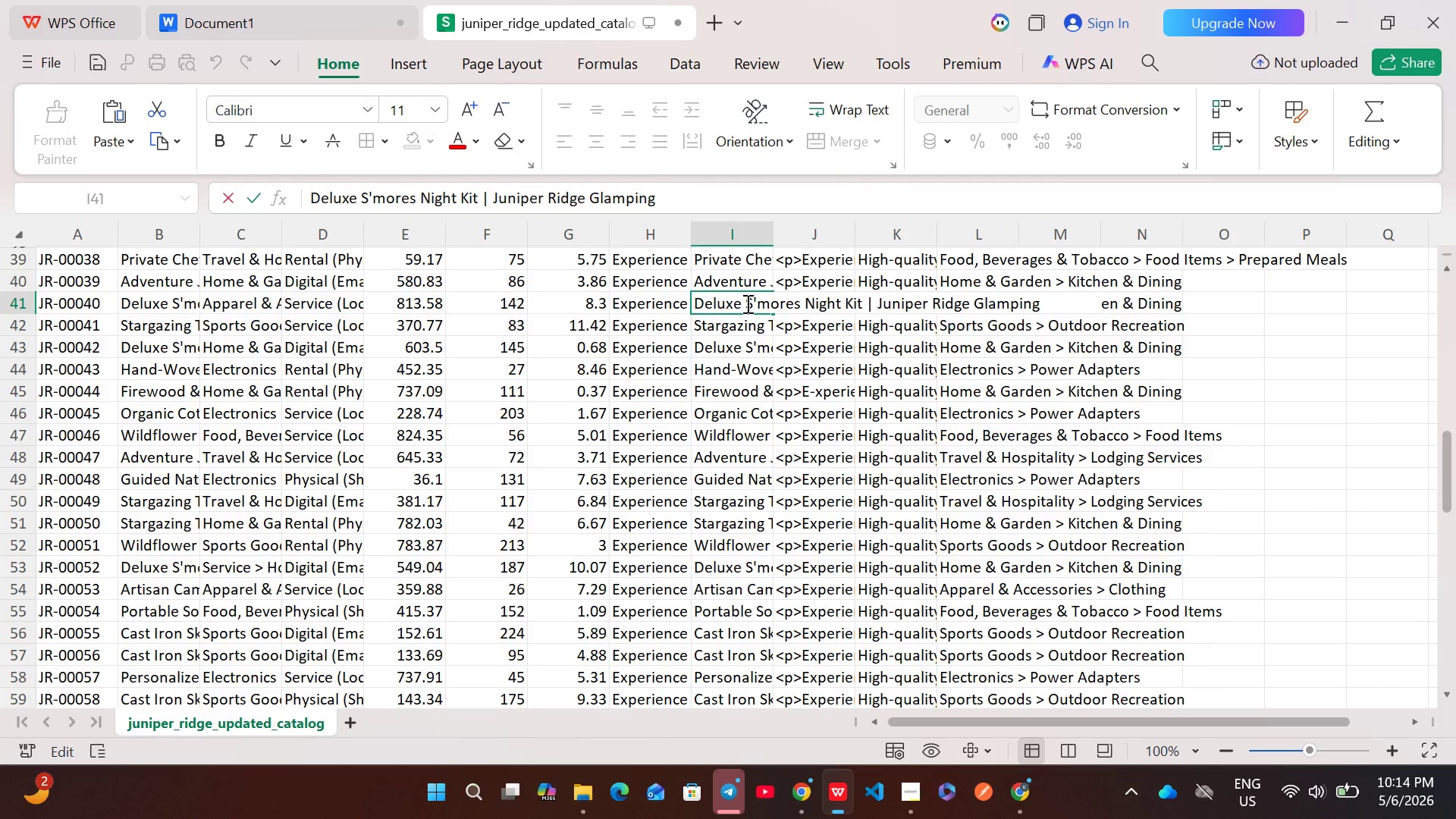 
key(Control+A)
 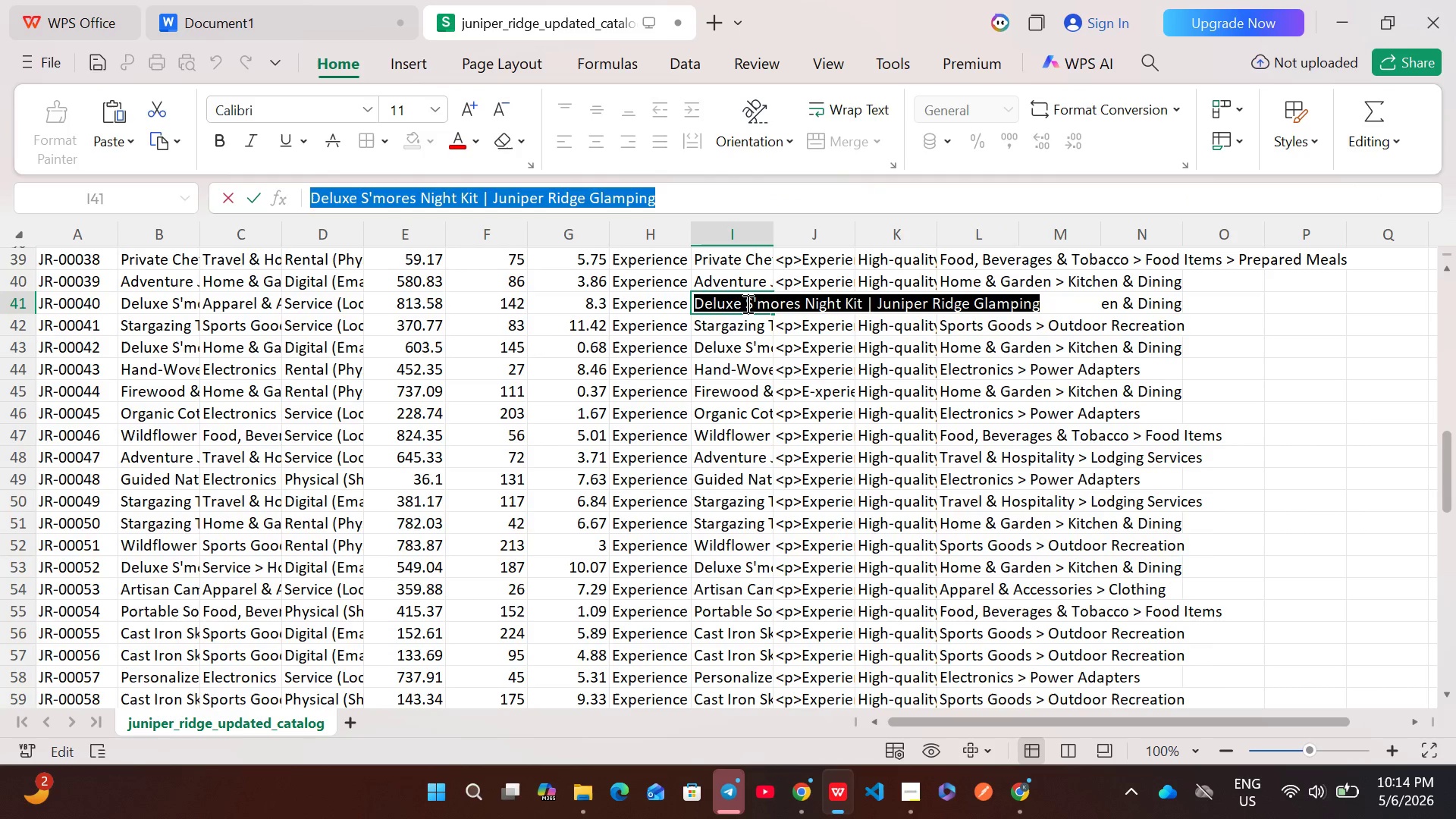 
key(Control+C)
 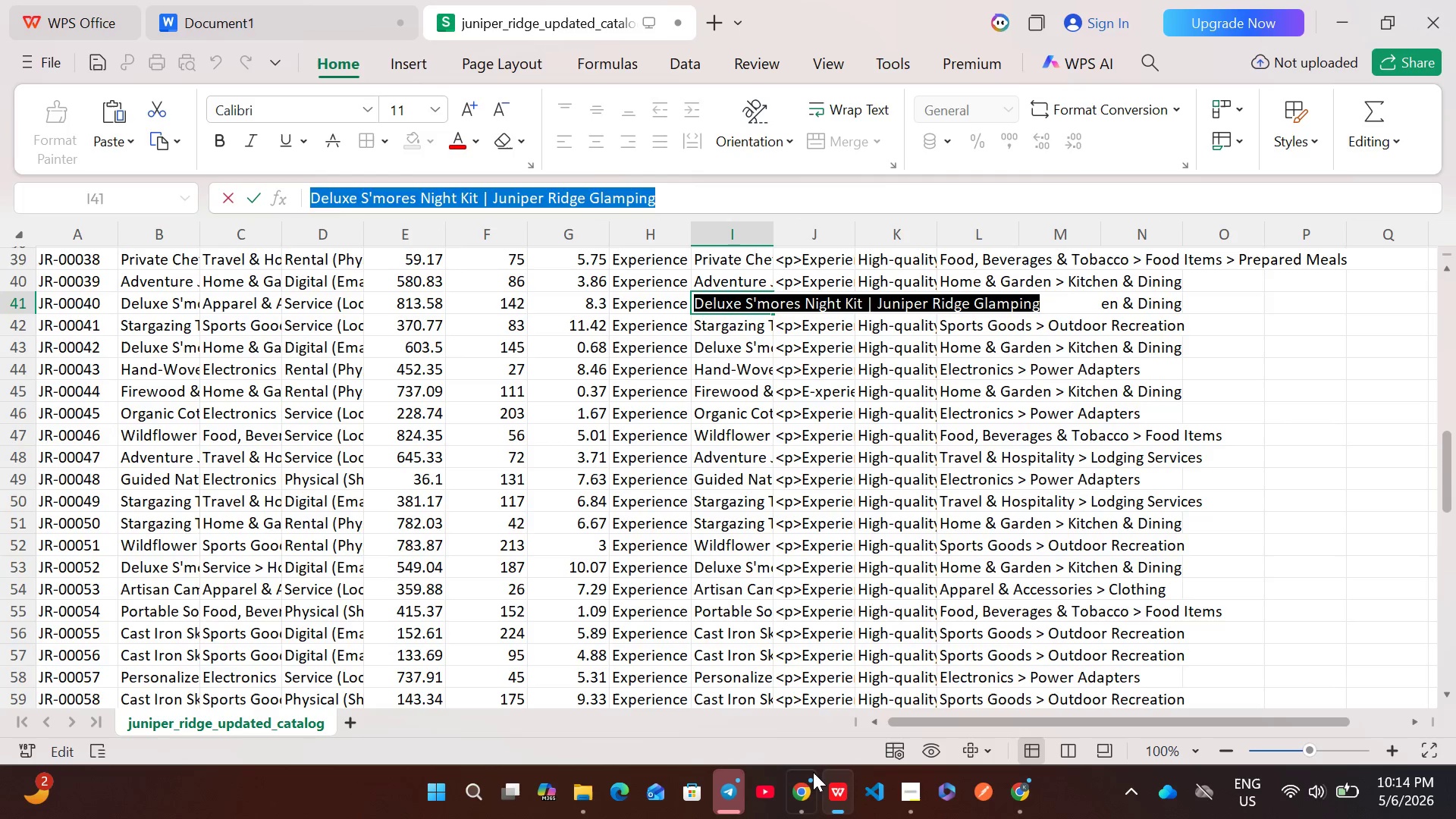 
left_click([808, 795])
 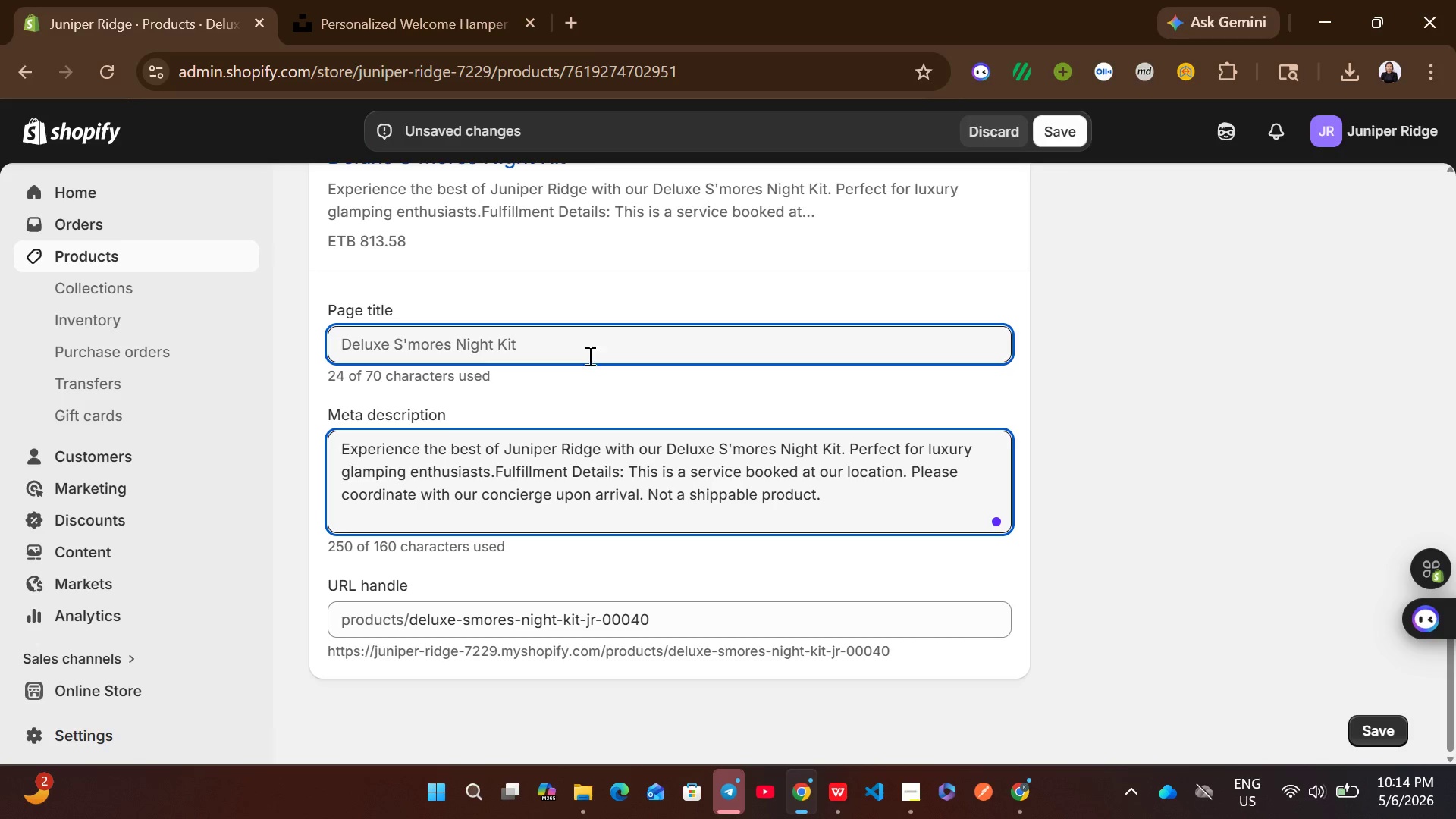 
left_click([585, 353])
 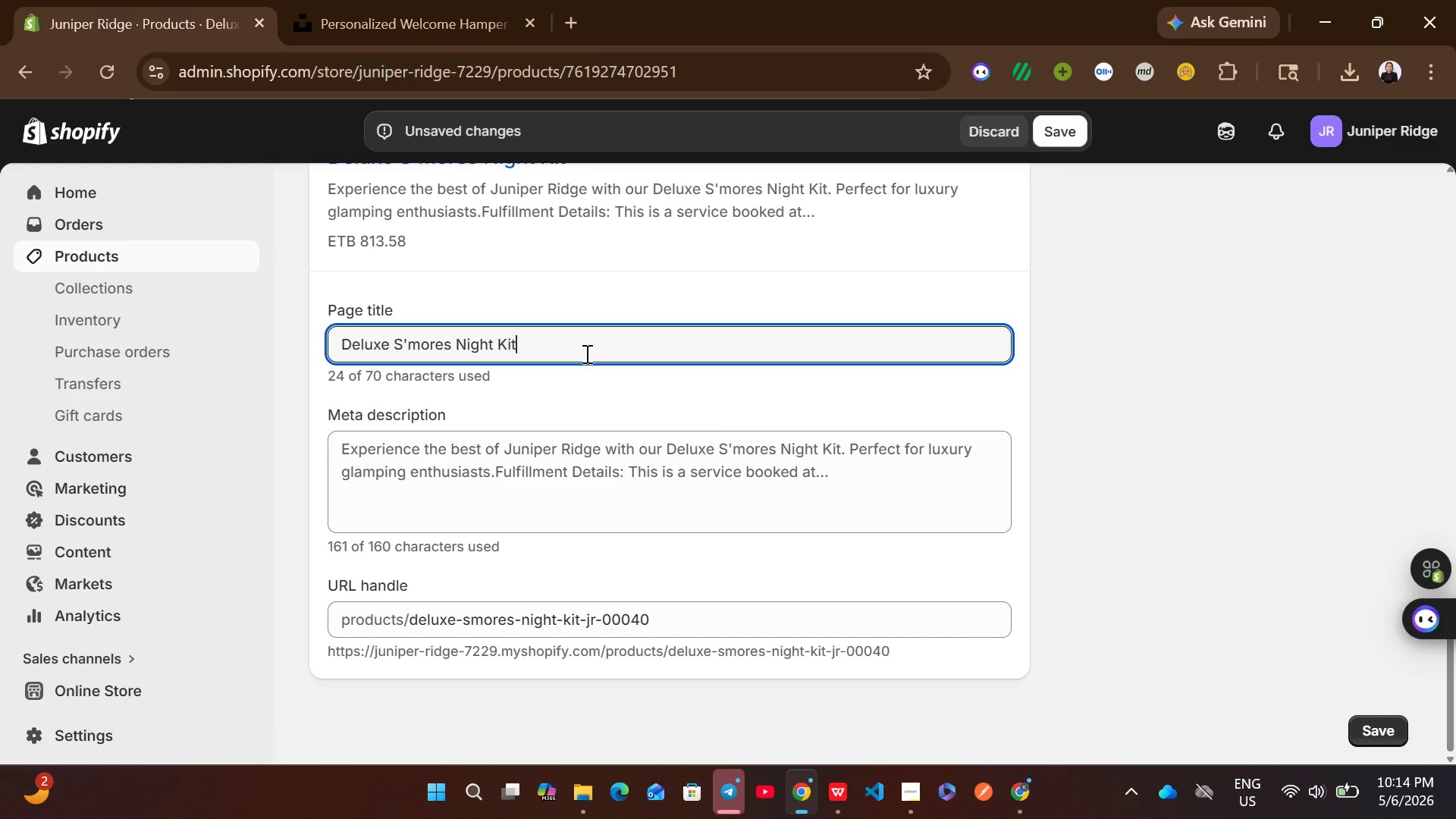 
key(Control+A)
 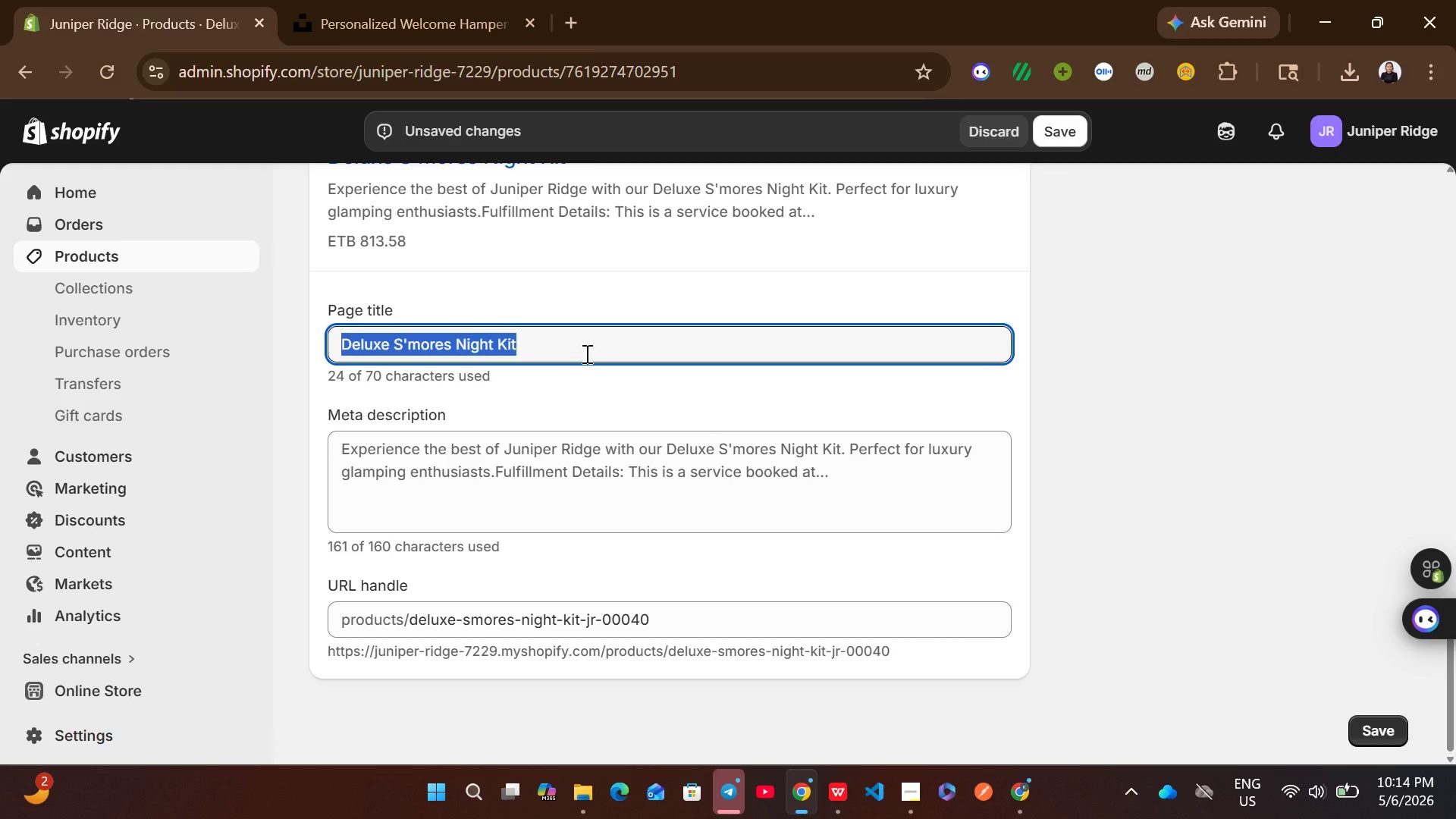 
key(Control+V)
 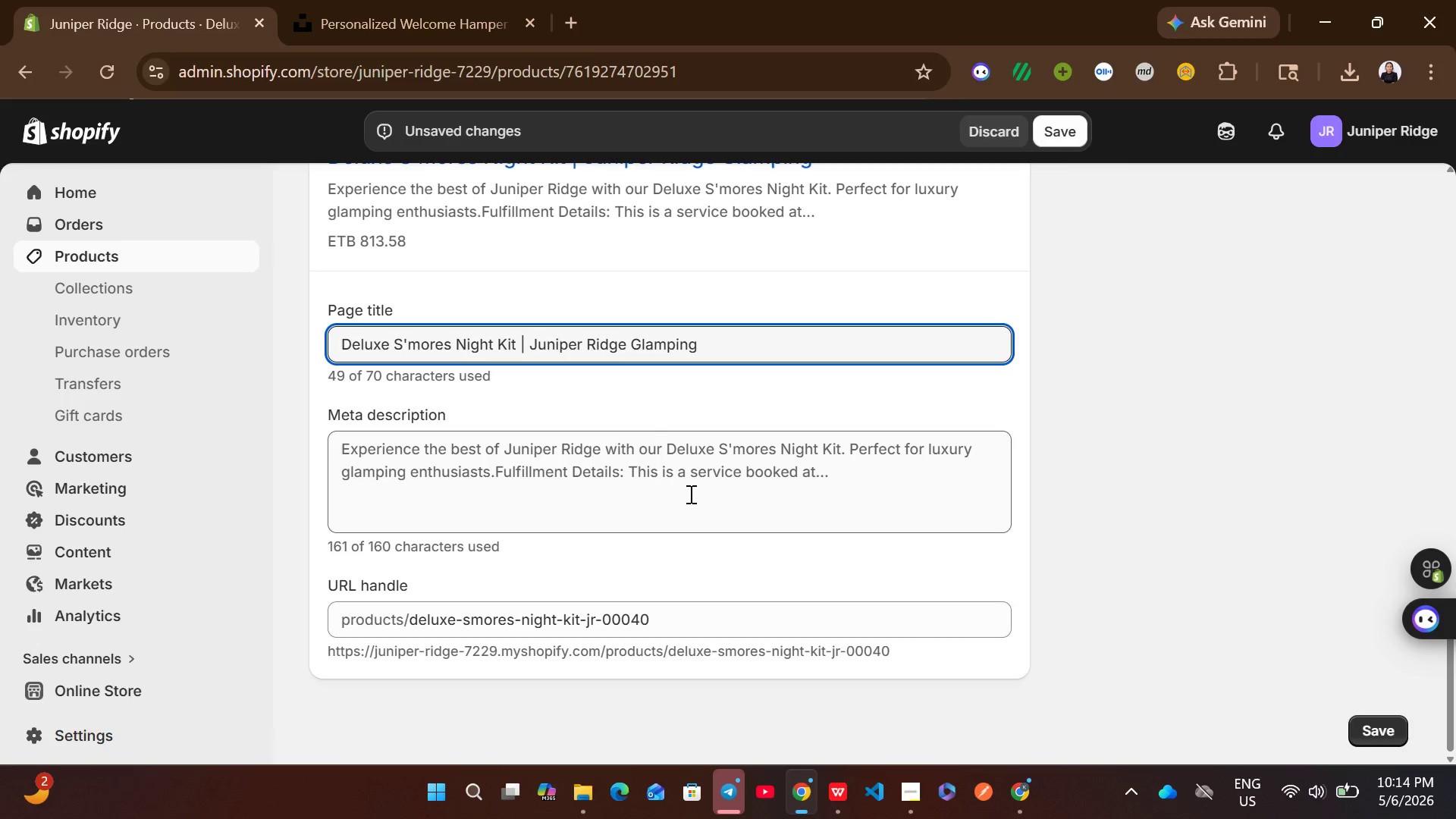 
left_click([689, 494])
 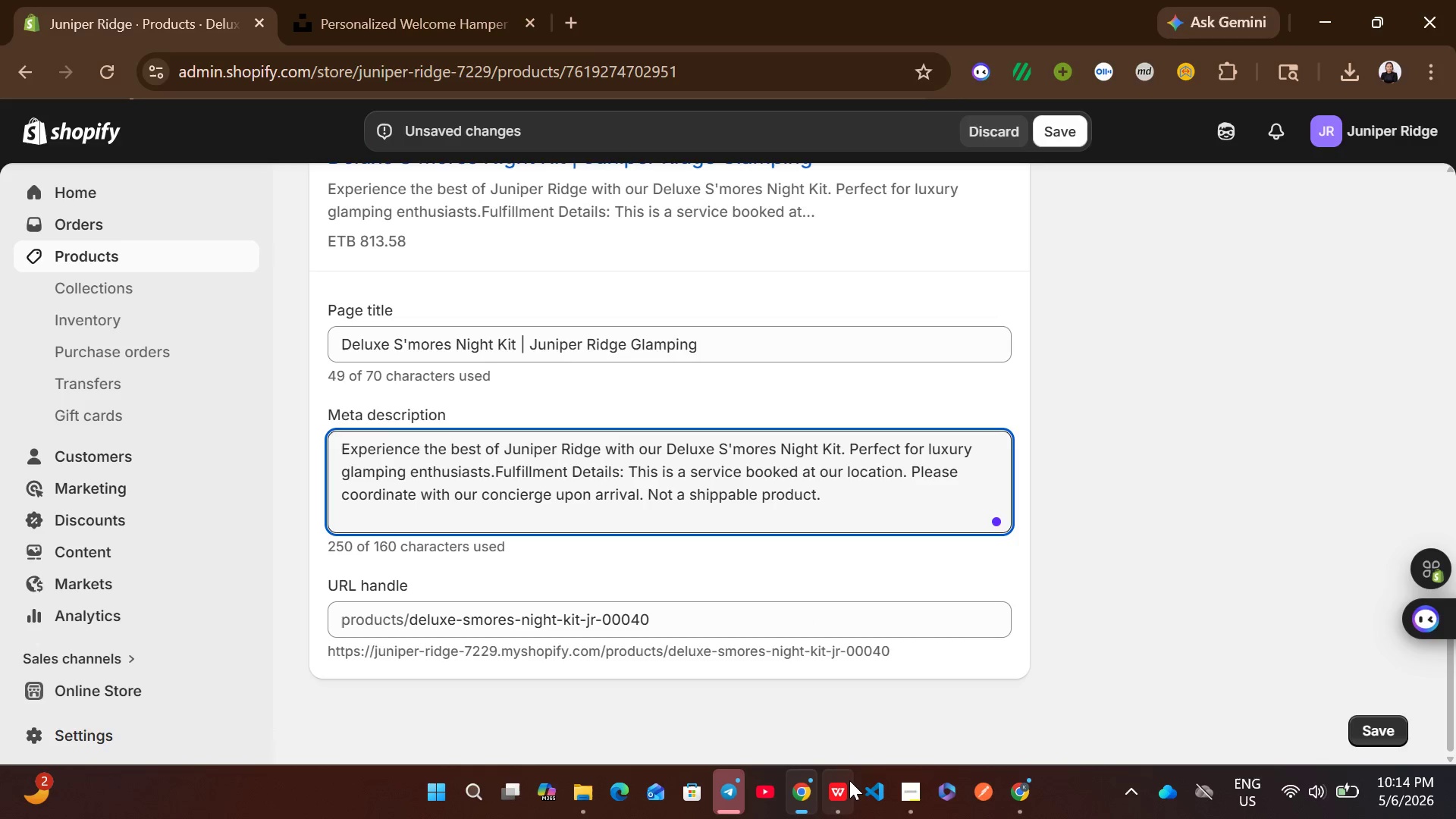 
left_click([849, 780])
 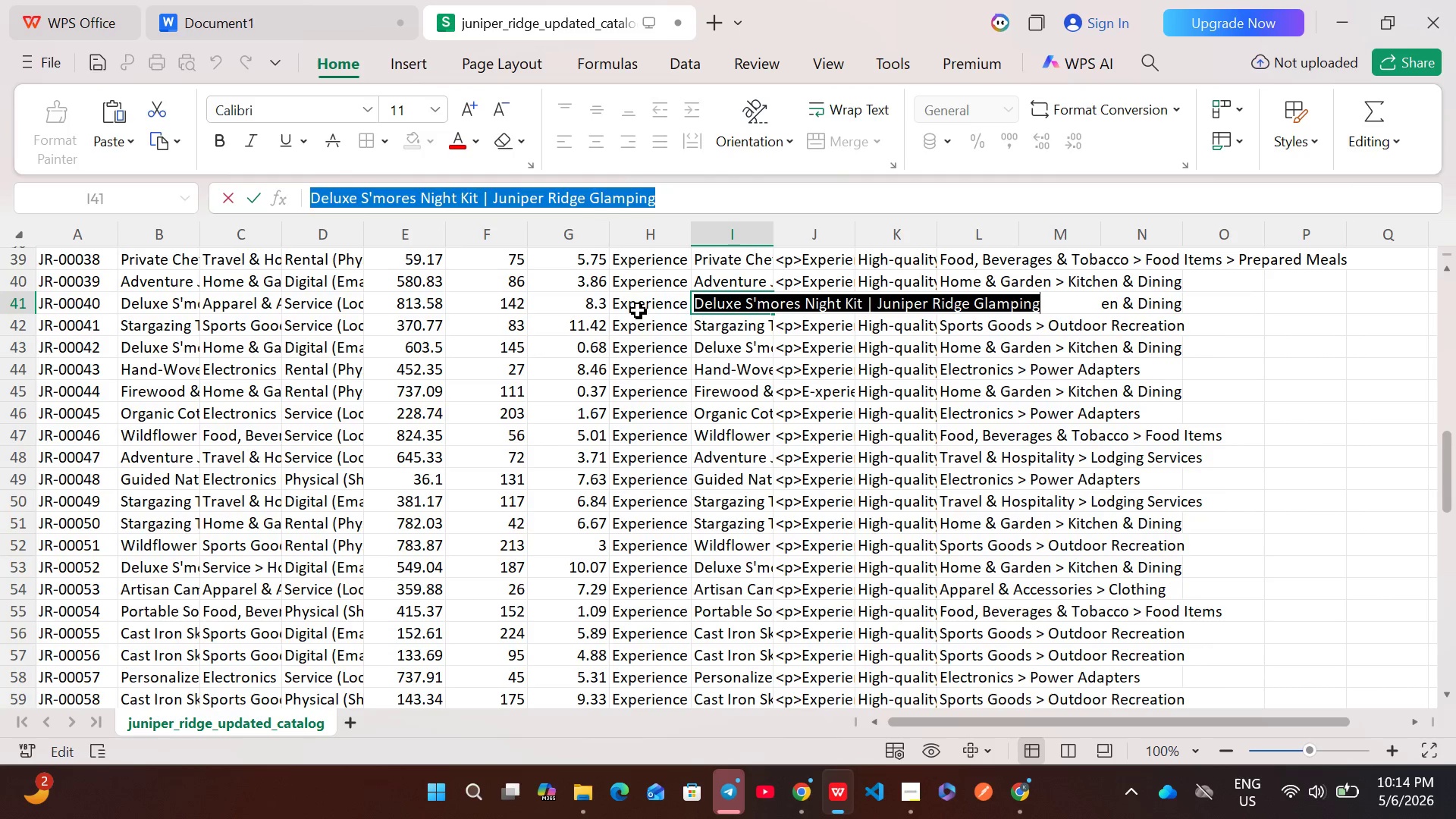 
double_click([637, 311])
 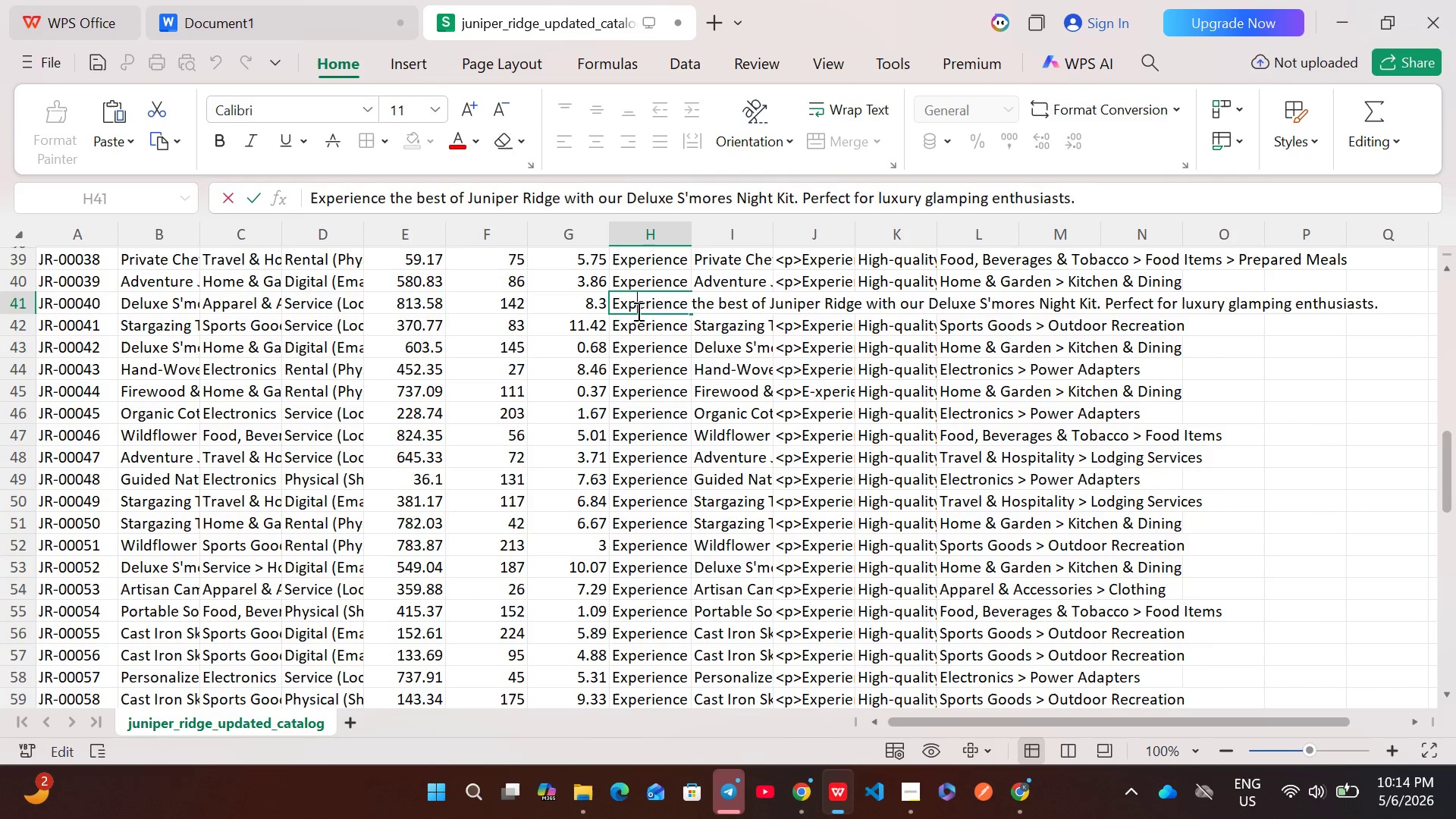 
key(Control+A)
 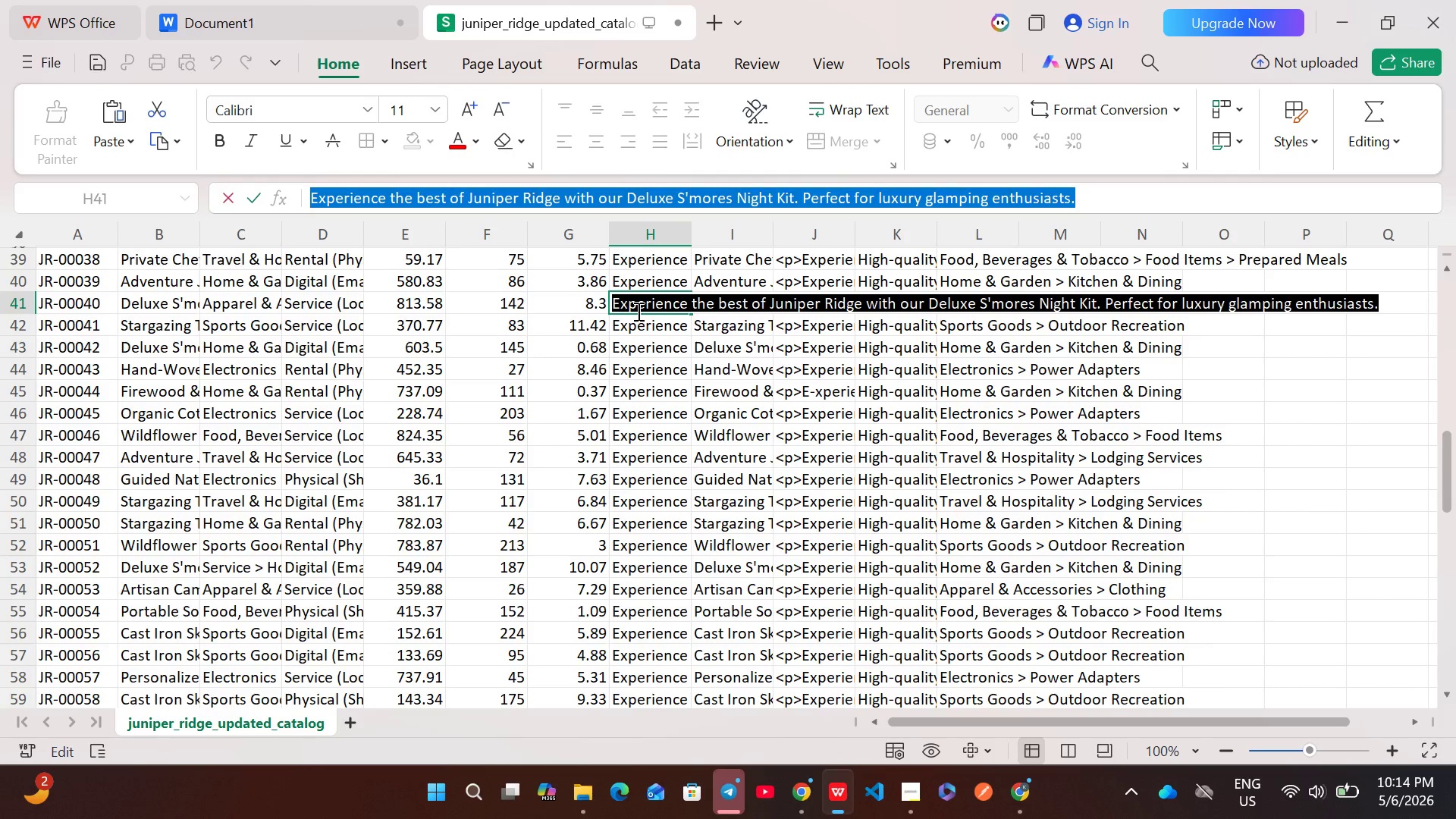 
key(Control+C)
 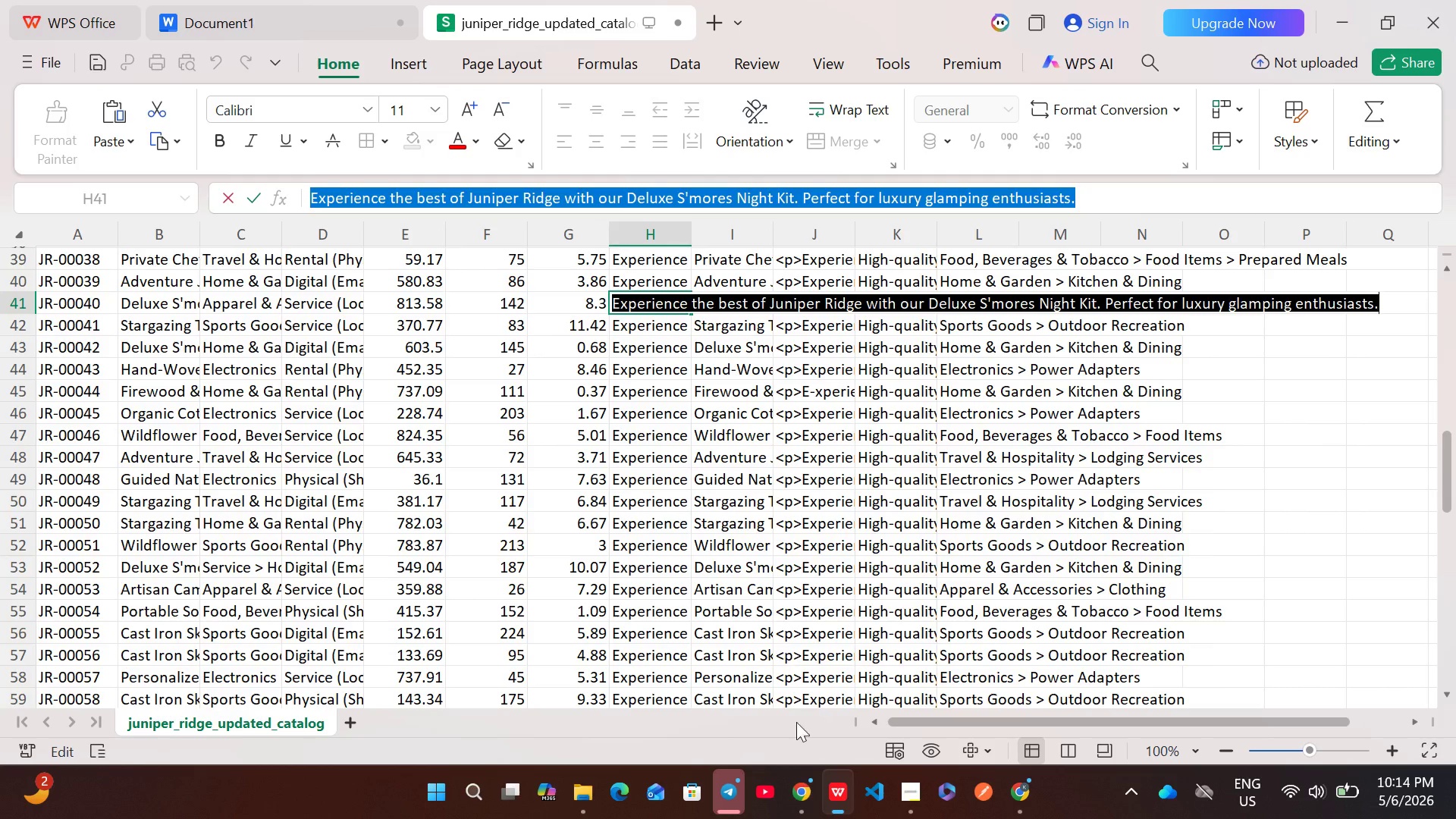 
left_click([805, 804])
 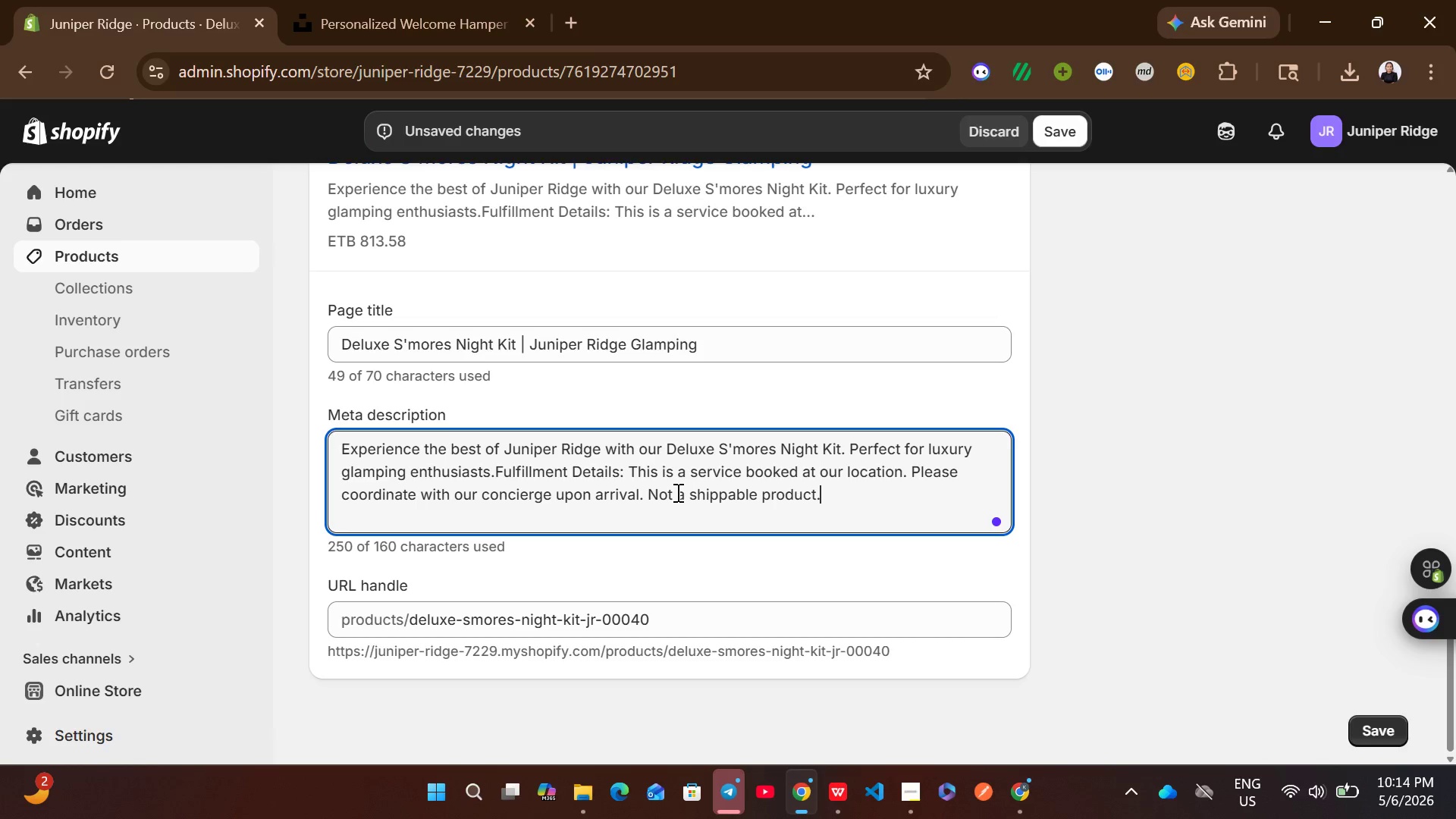 
key(Control+A)
 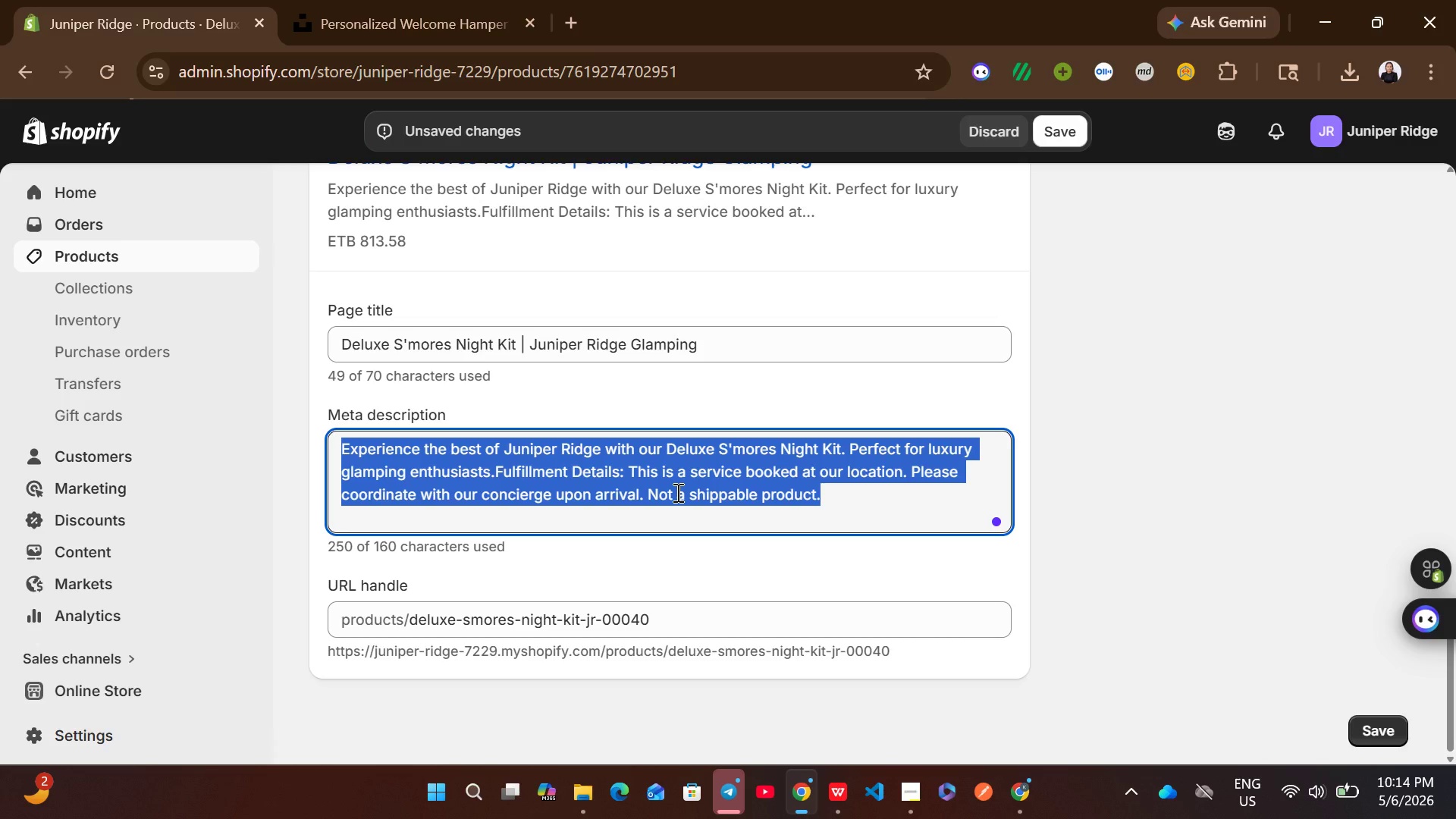 
key(Control+V)
 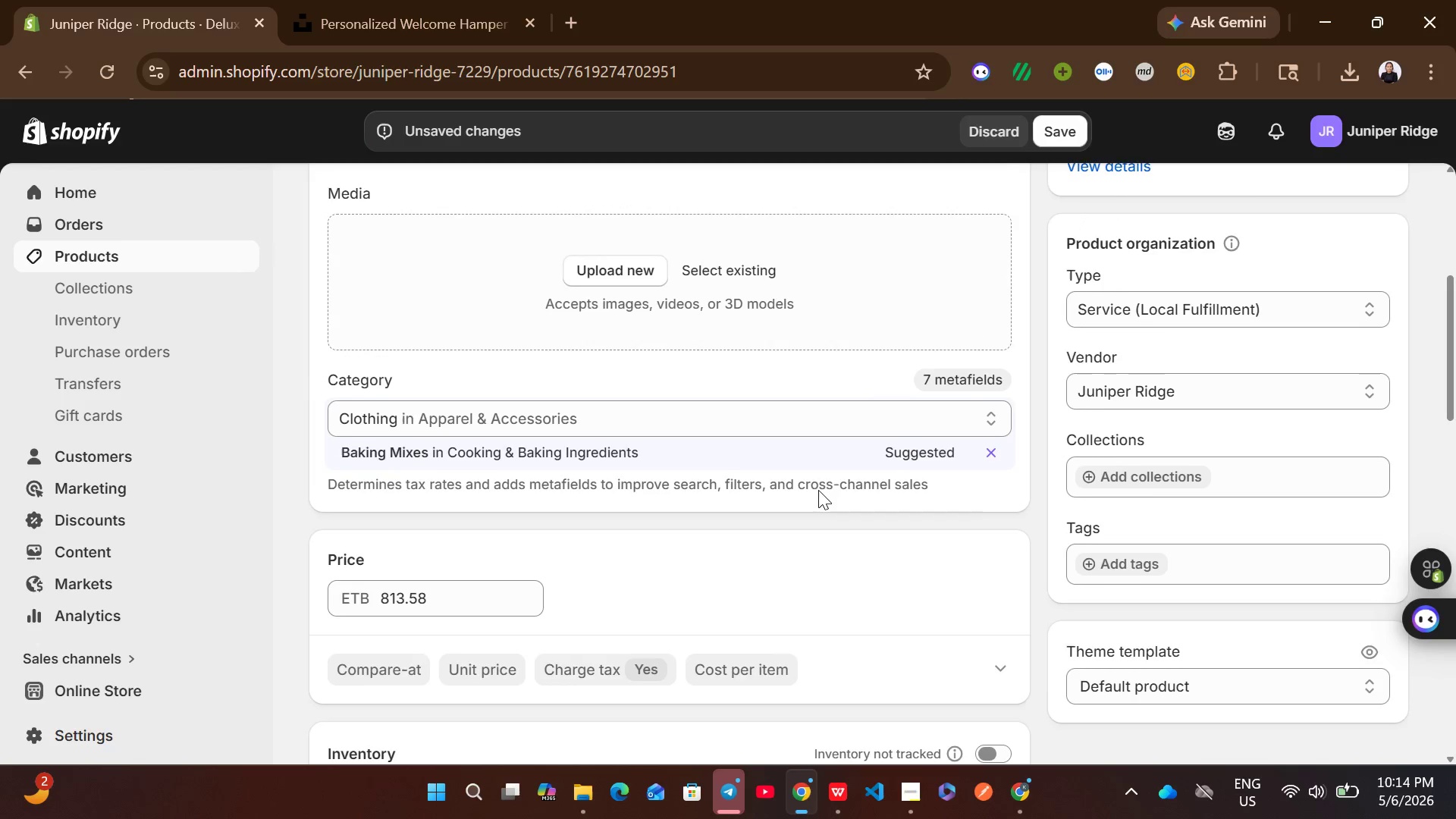 
wait(7.27)
 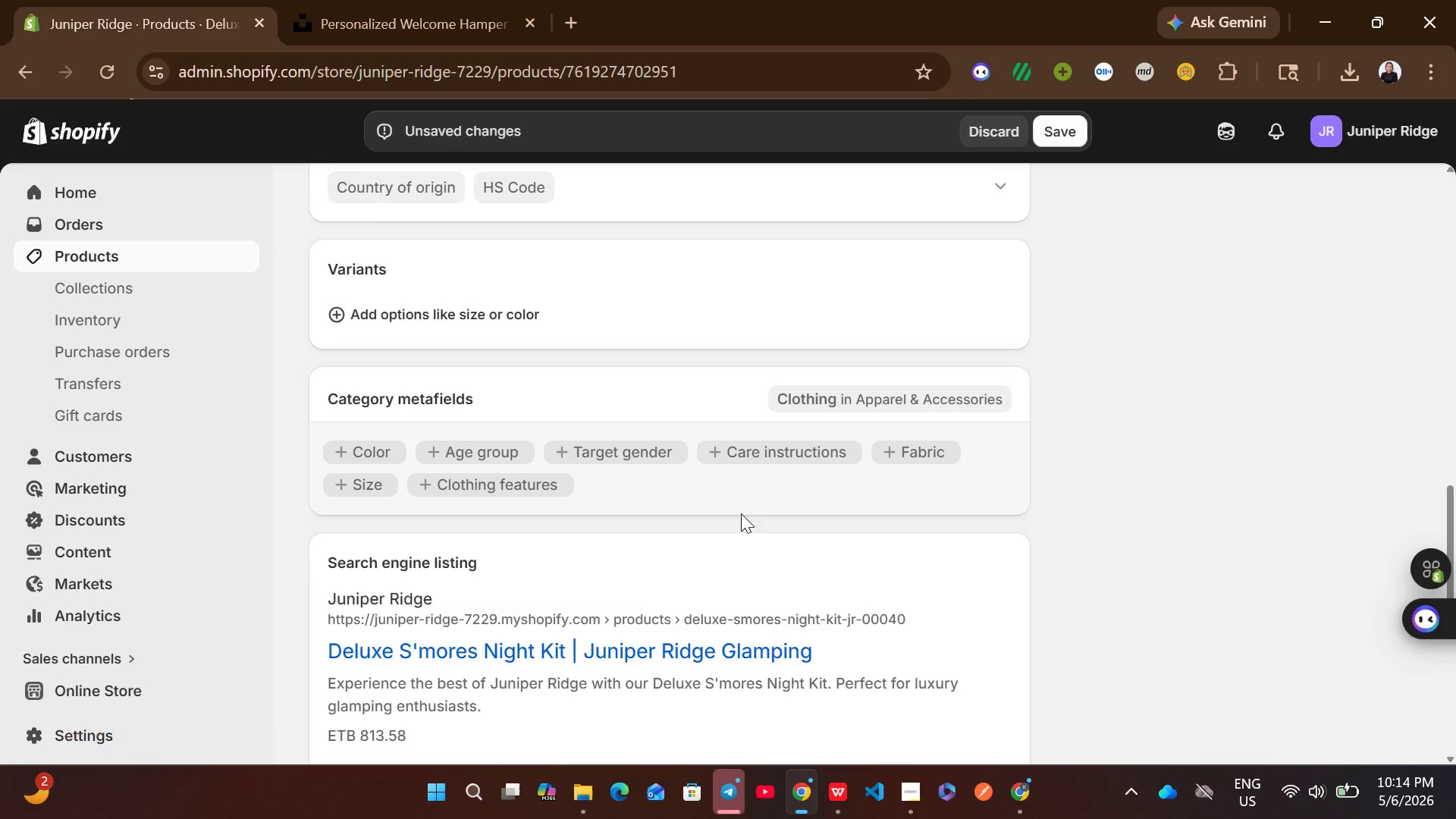 
left_click([987, 588])
 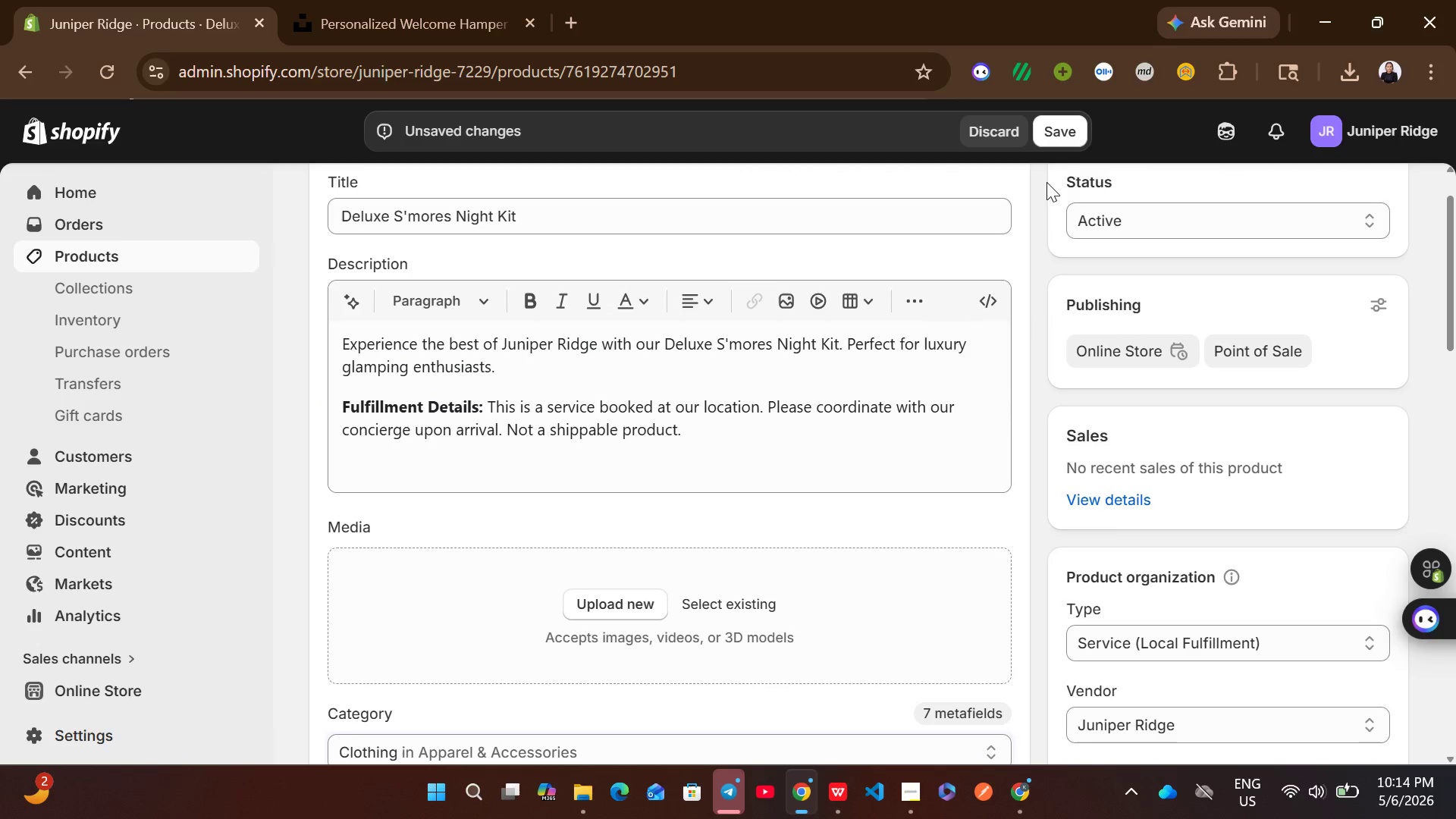 
left_click([1049, 145])
 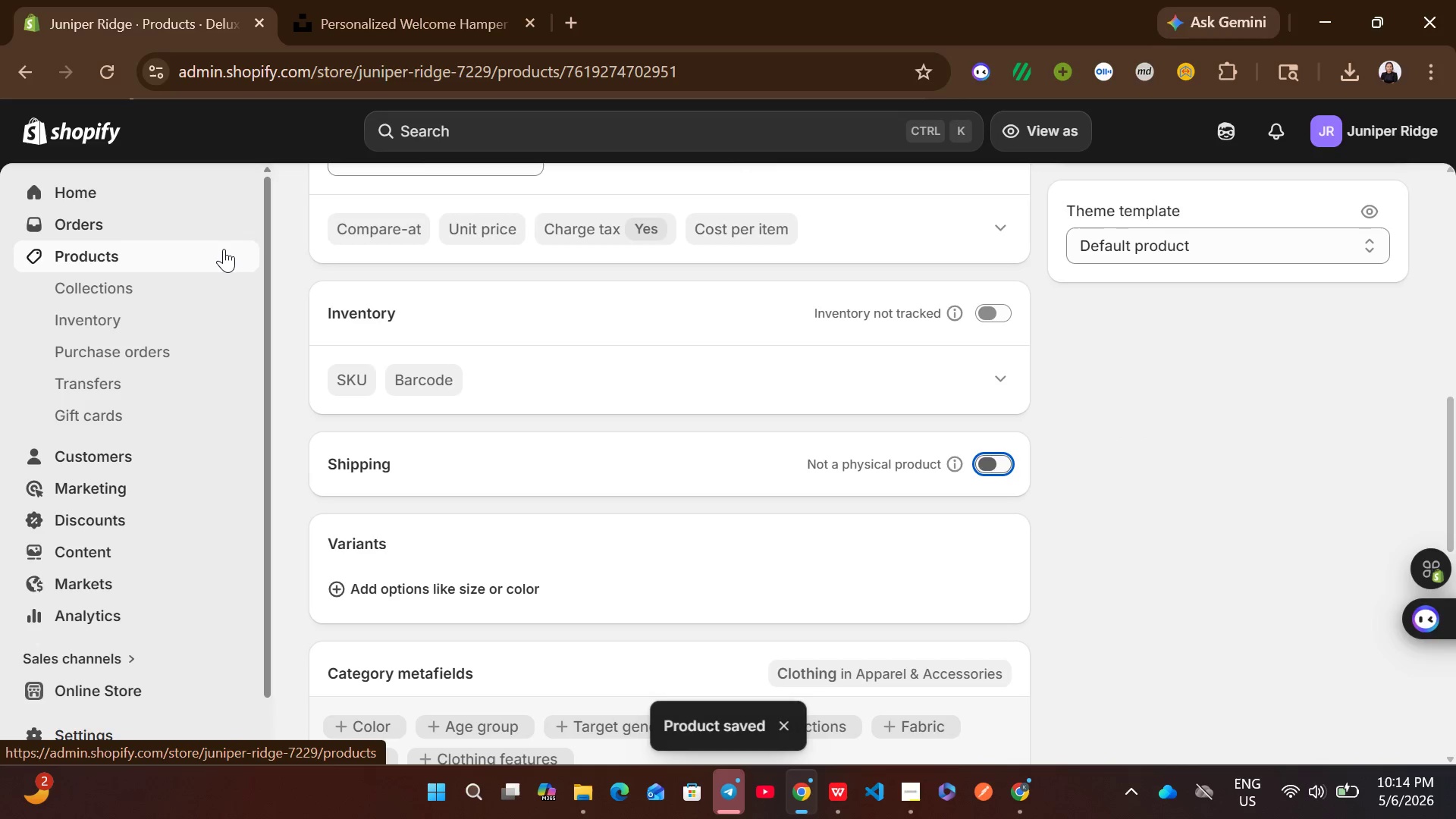 
left_click([208, 260])
 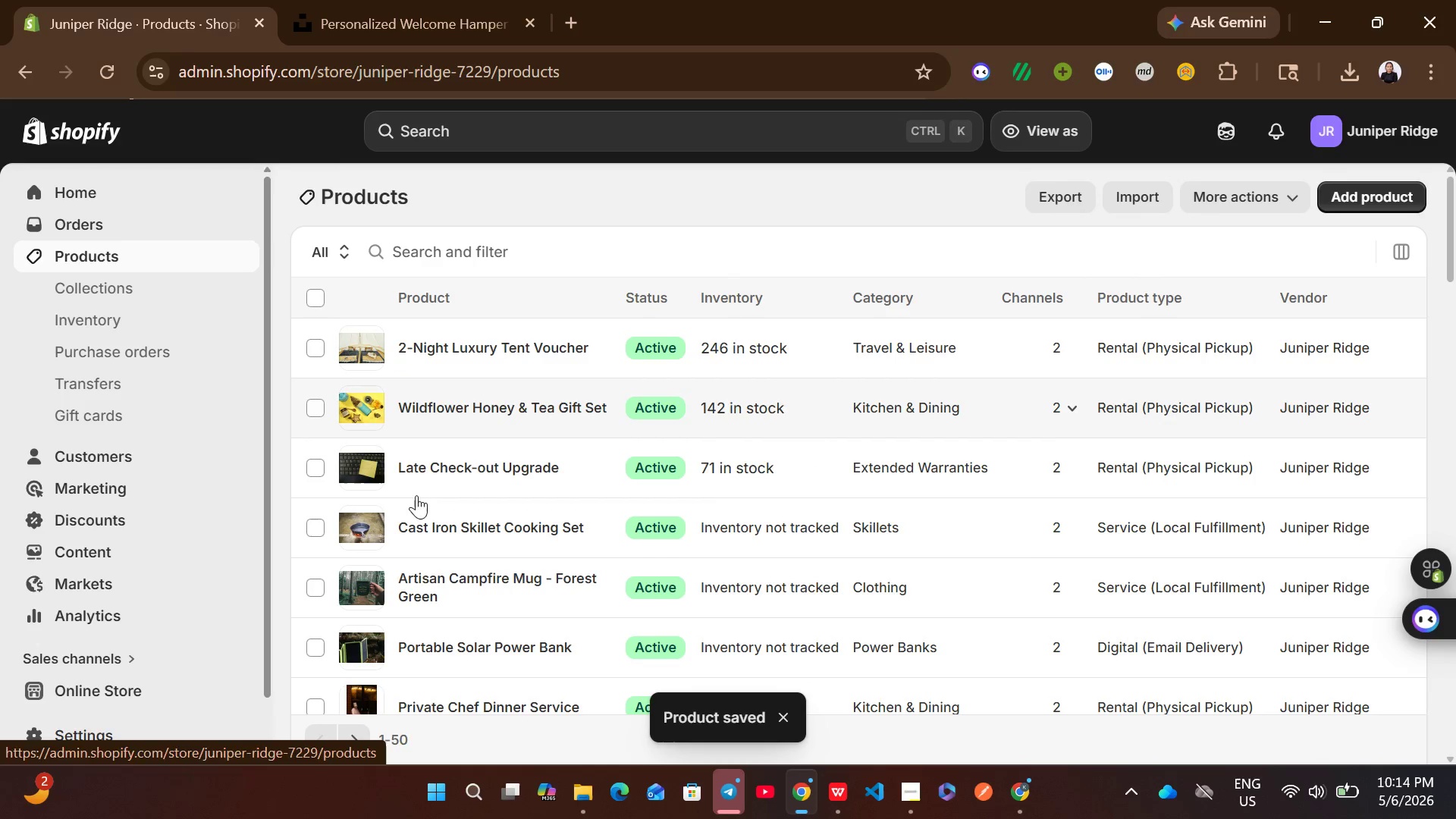 
left_click([355, 739])
 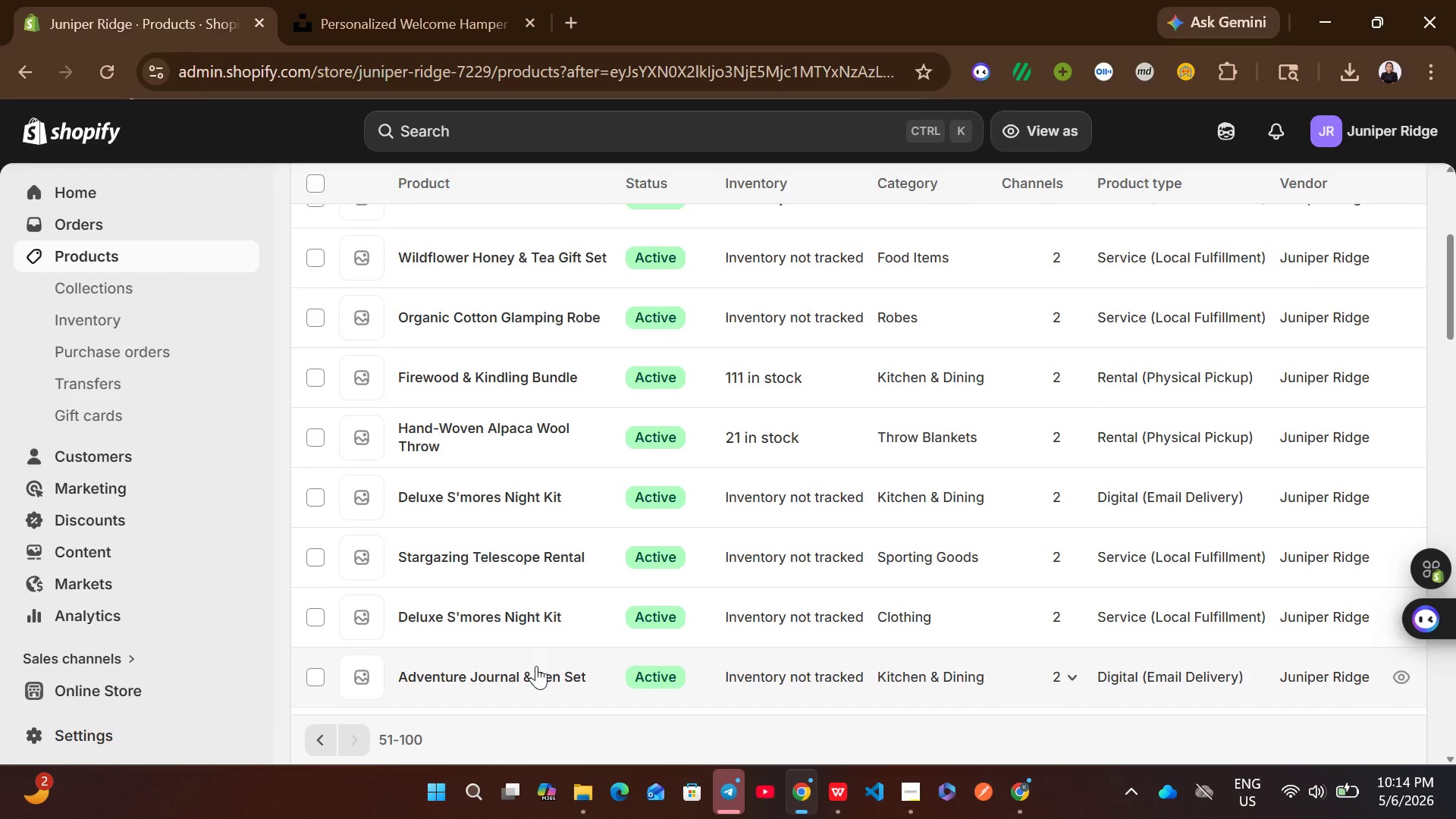 
wait(7.97)
 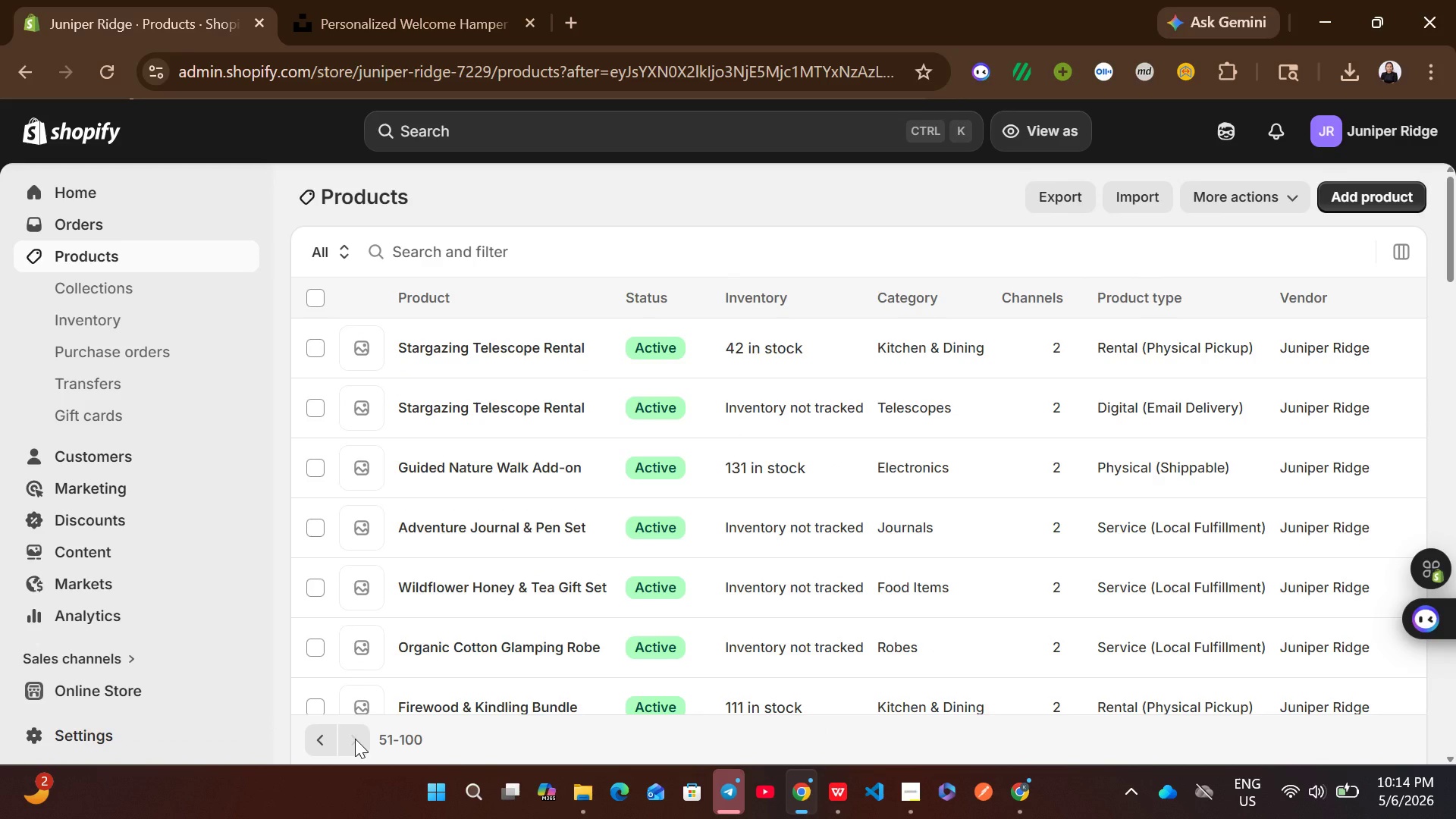 
left_click([830, 787])
 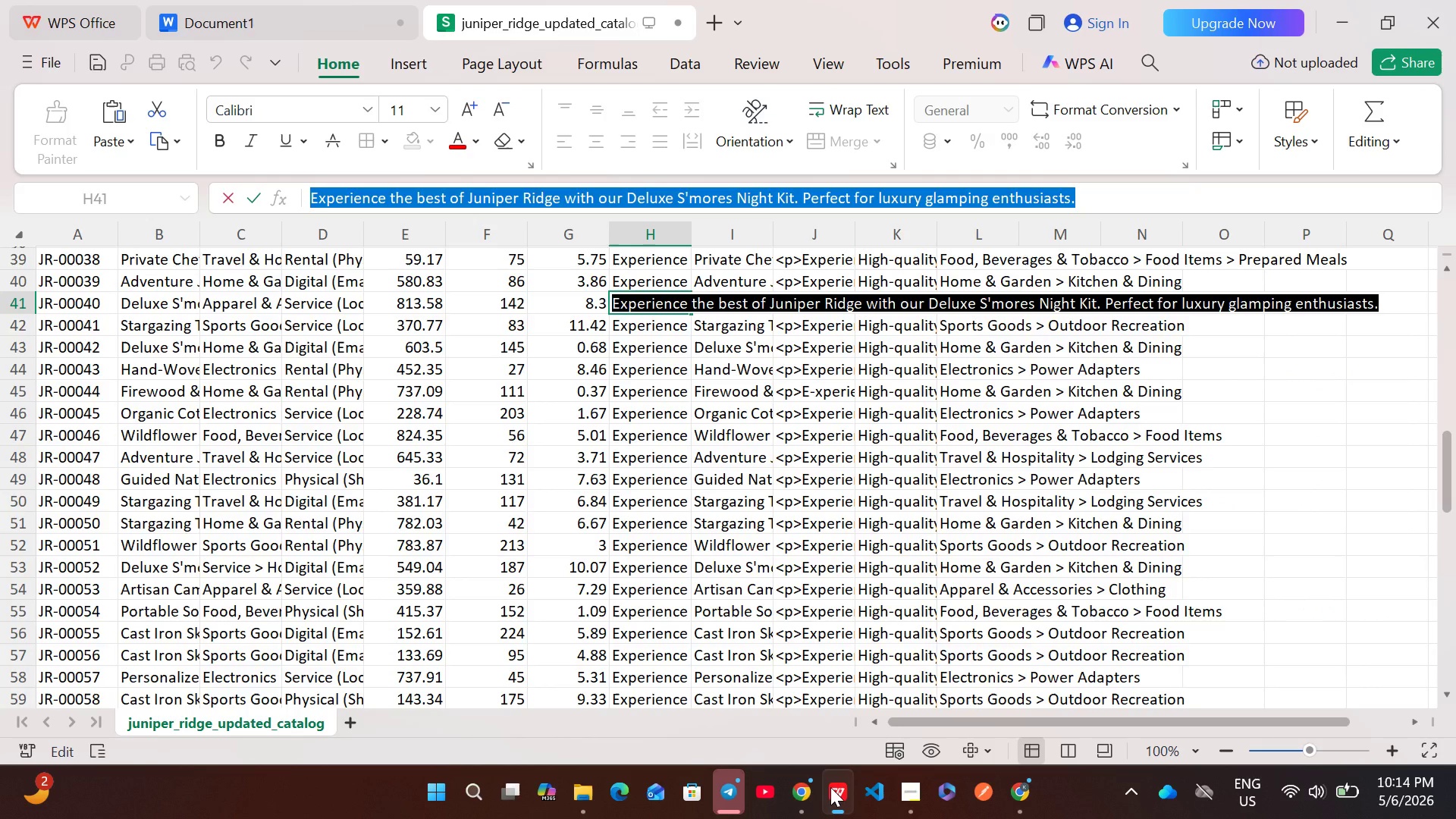 
left_click([830, 787])
 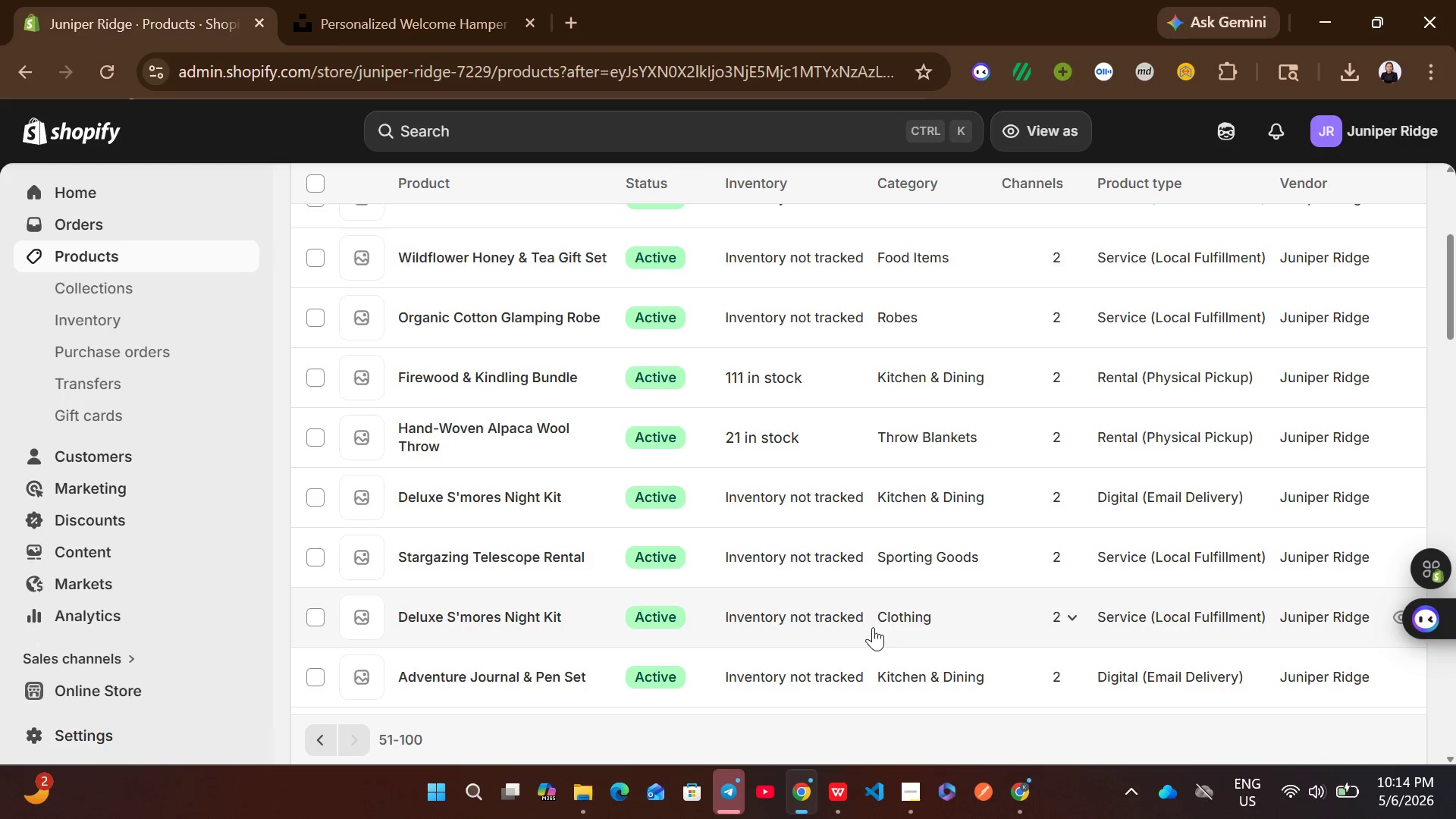 
left_click([940, 620])
 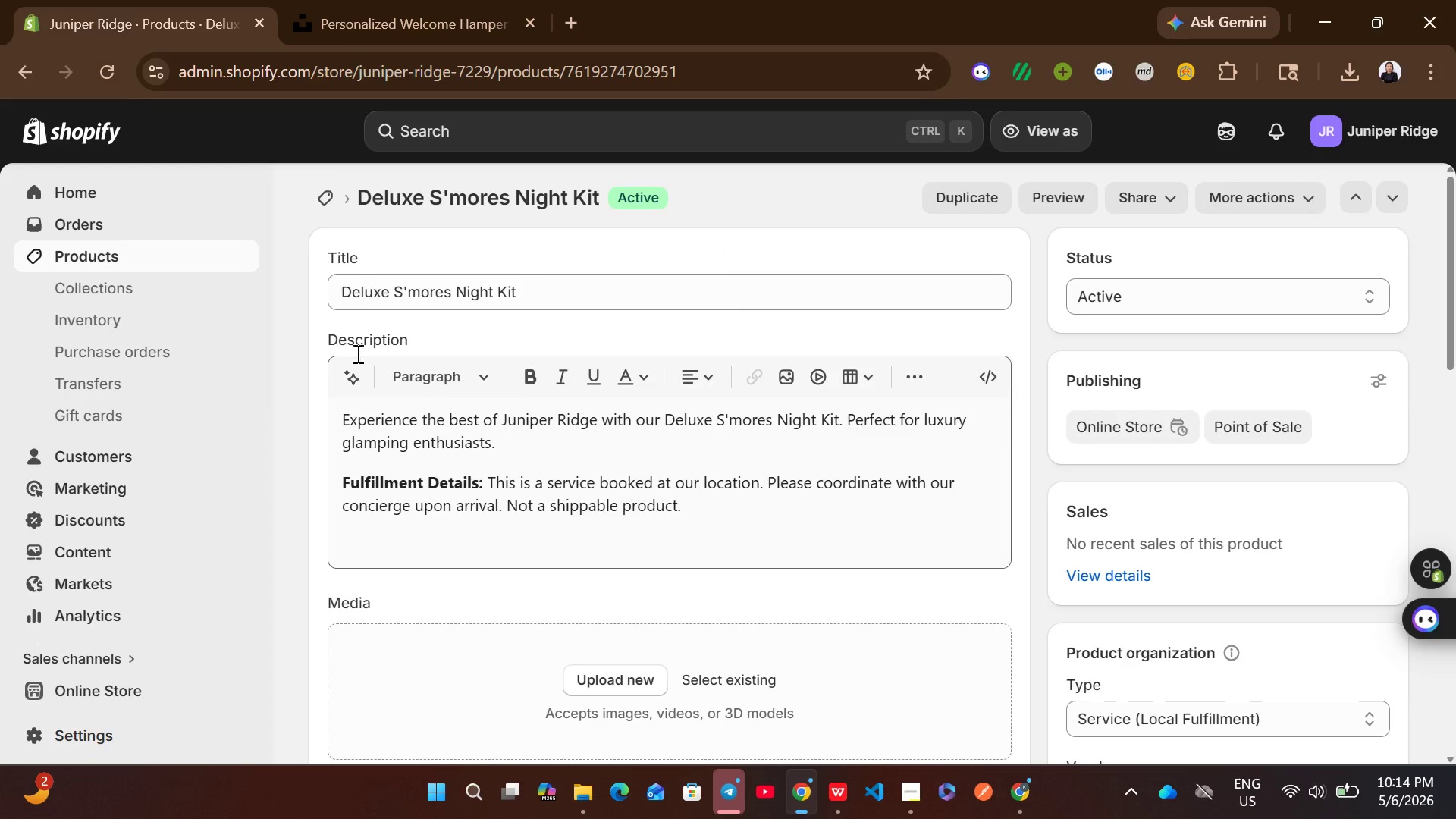 
wait(5.61)
 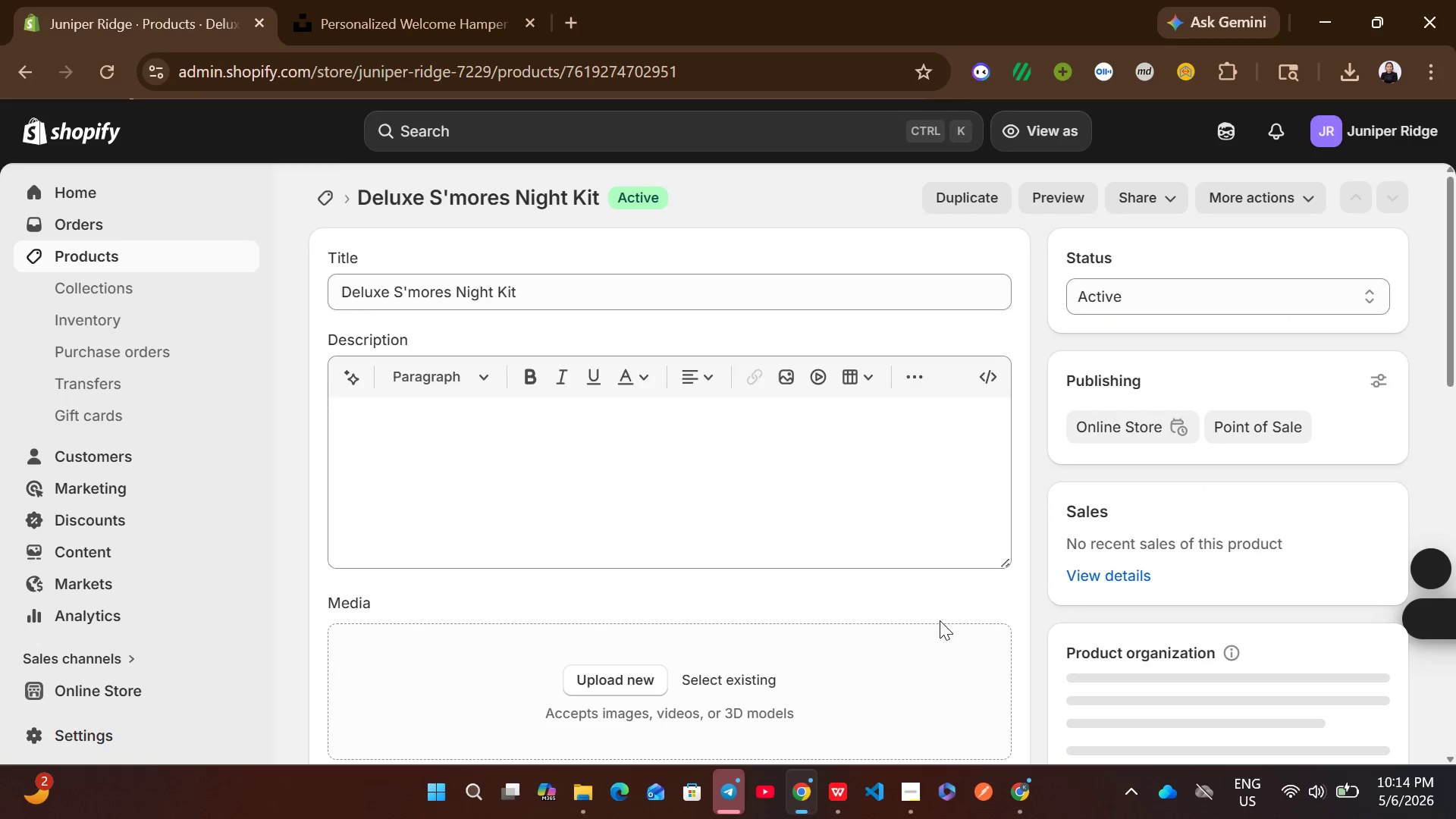 
left_click([216, 257])
 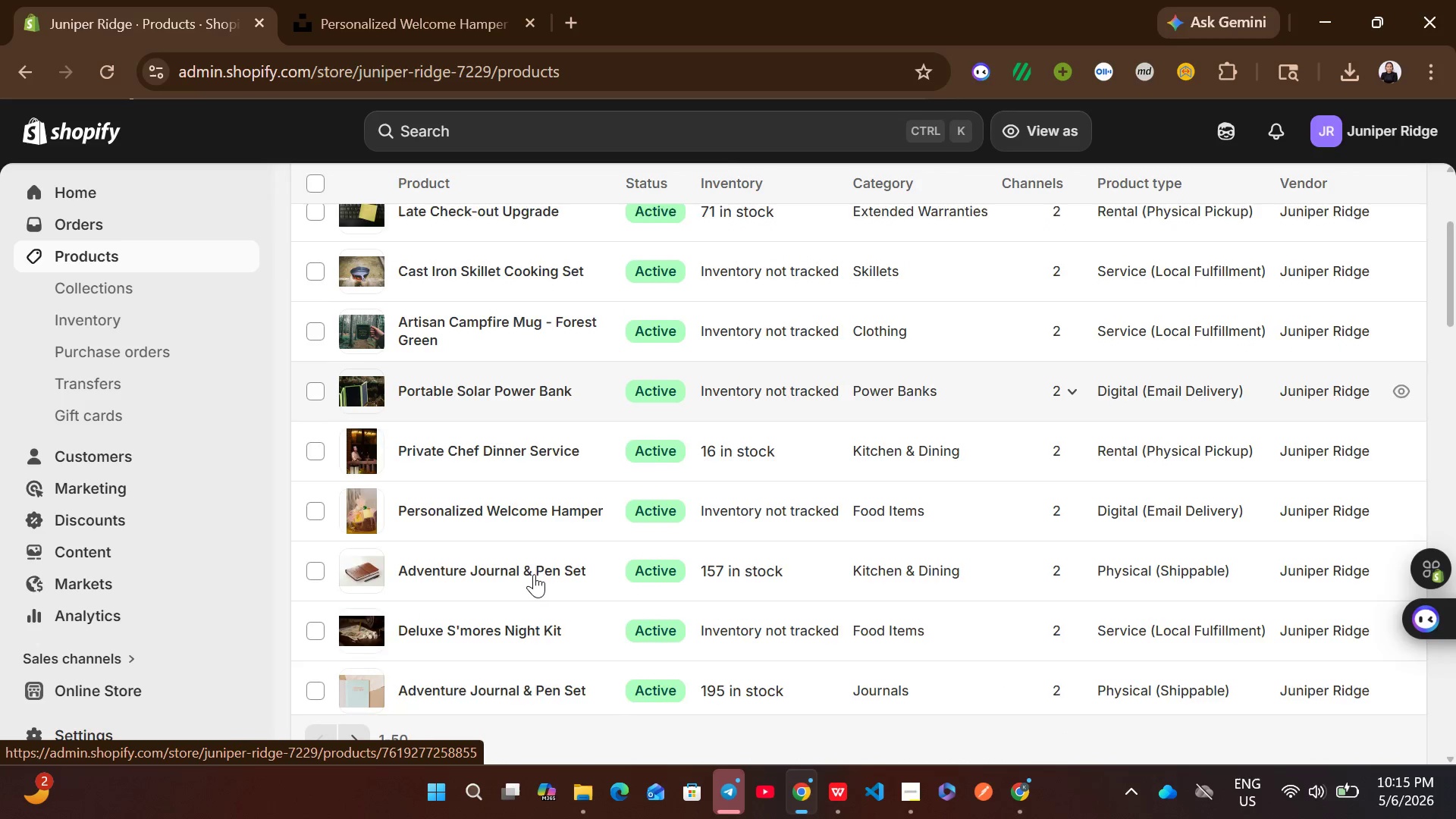 
left_click([362, 747])
 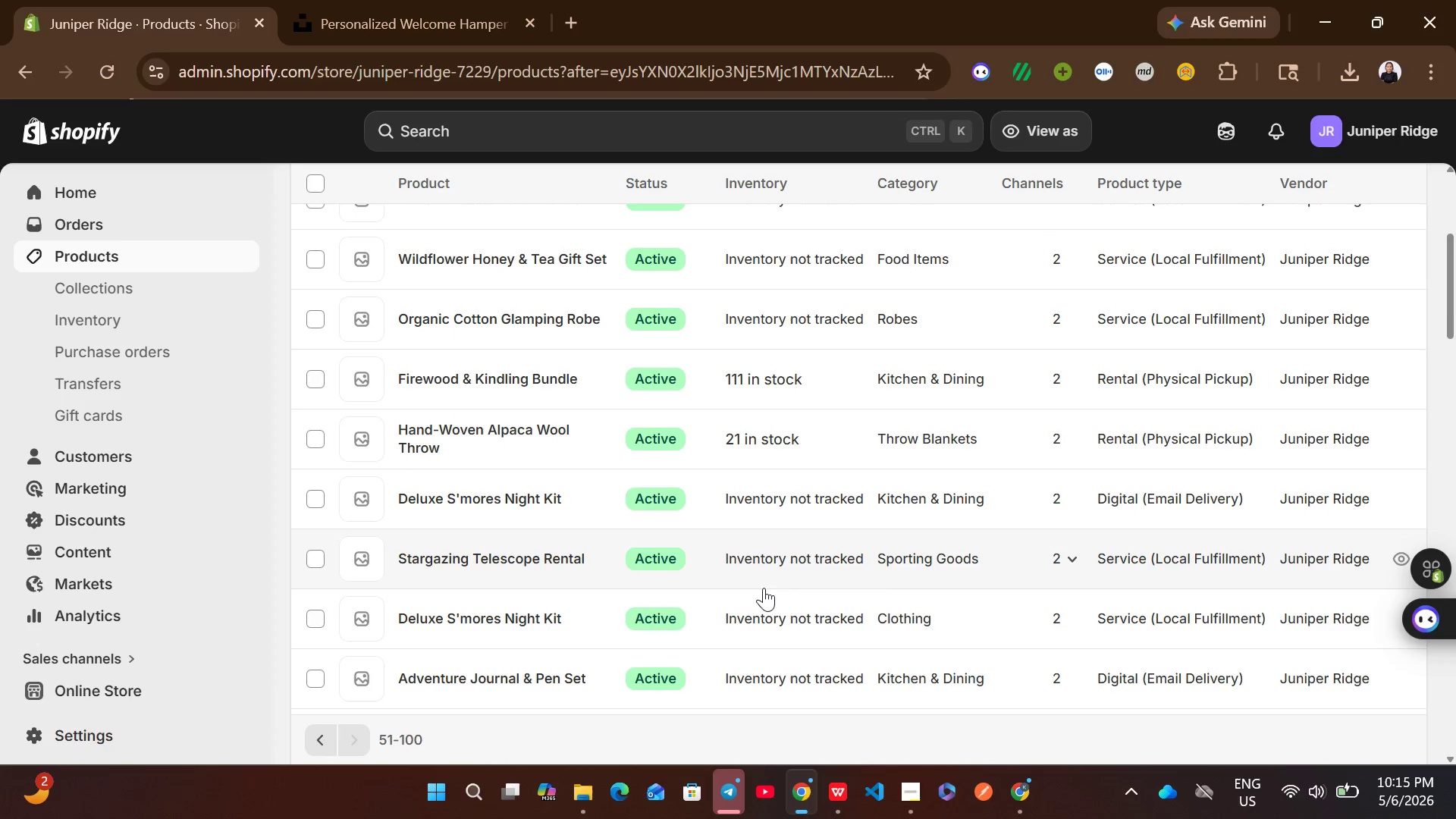 
wait(10.95)
 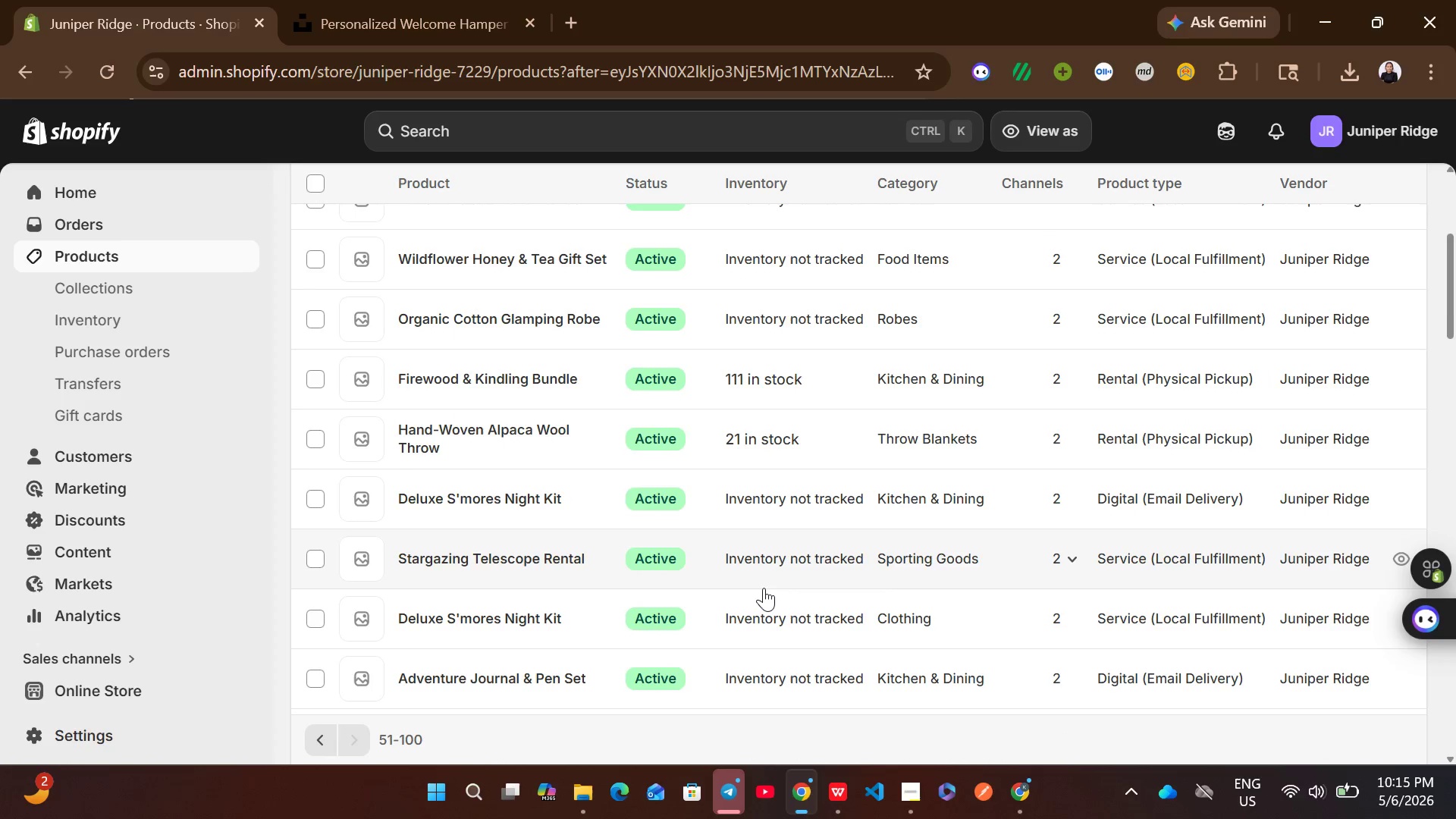 
left_click([786, 613])
 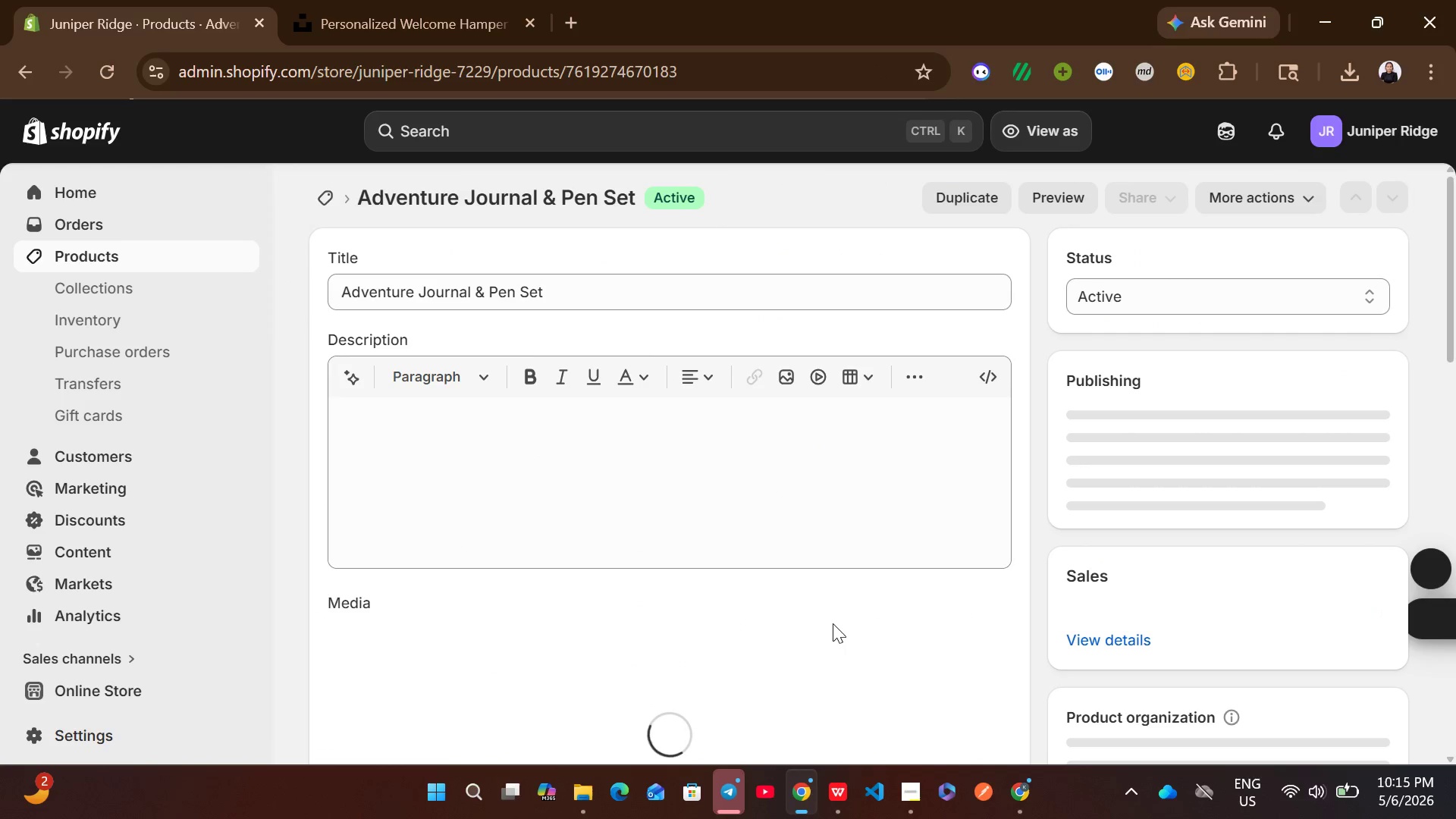 
left_click([670, 476])
 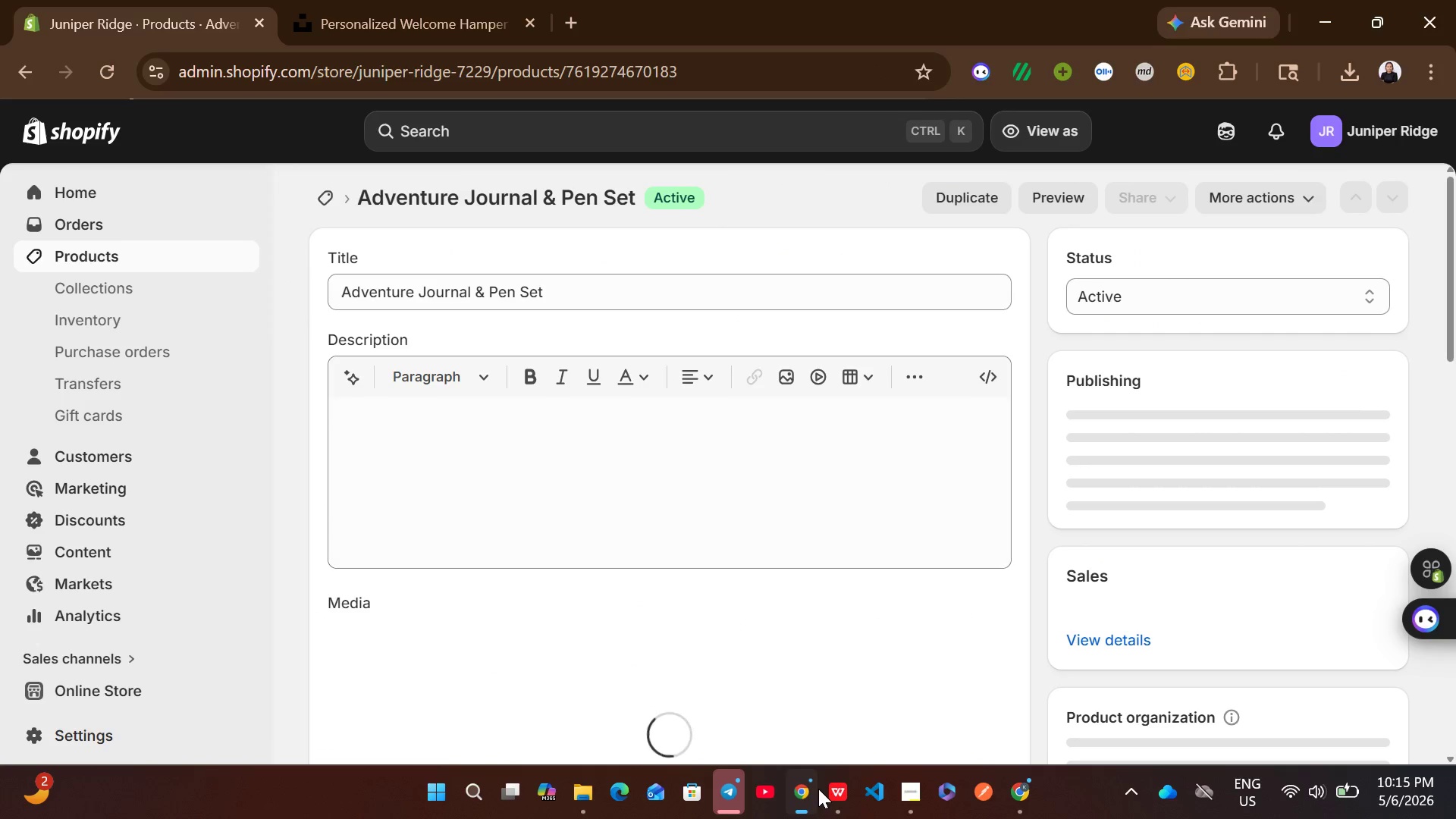 
left_click([818, 789])
 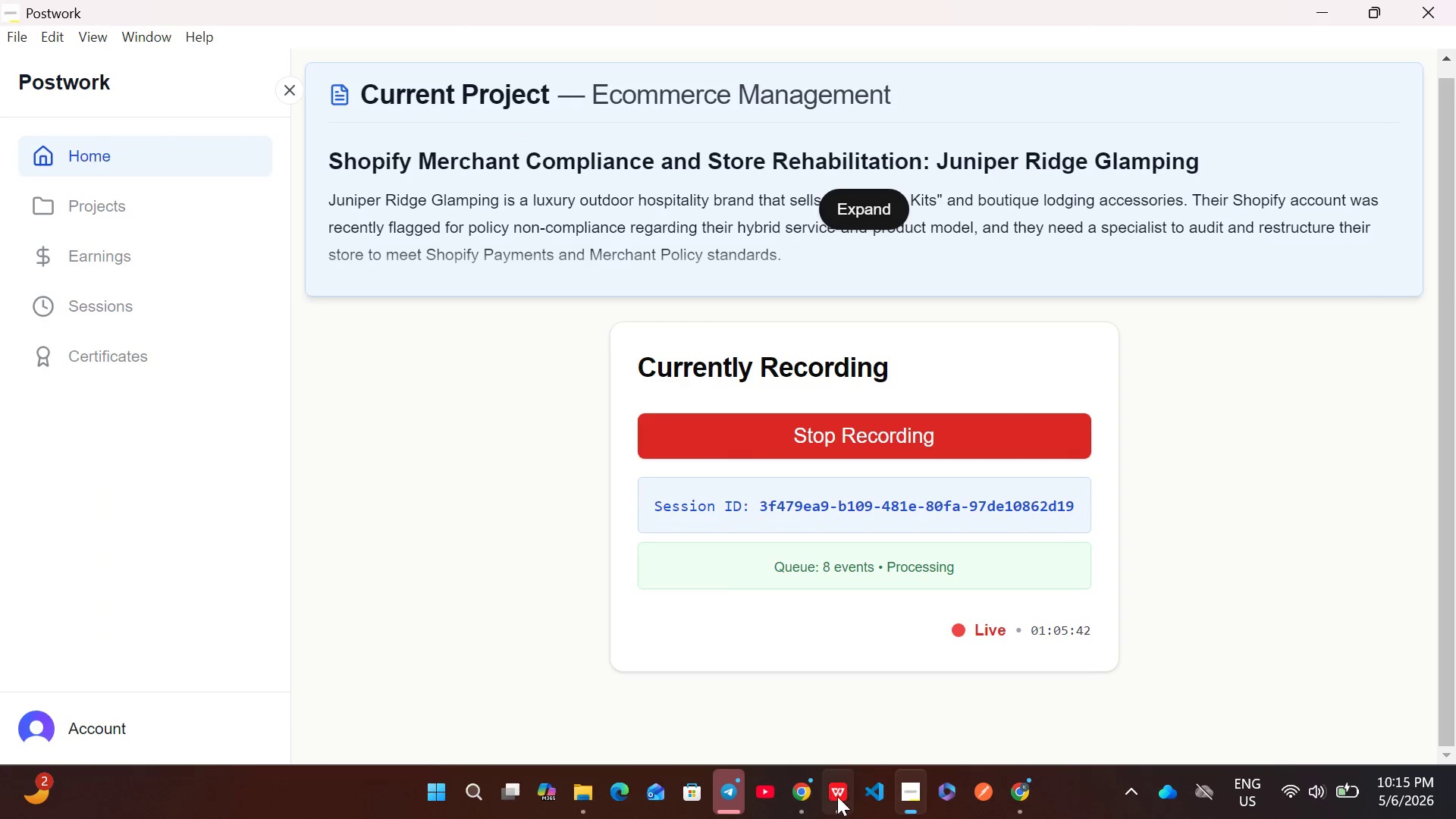 
left_click([837, 796])
 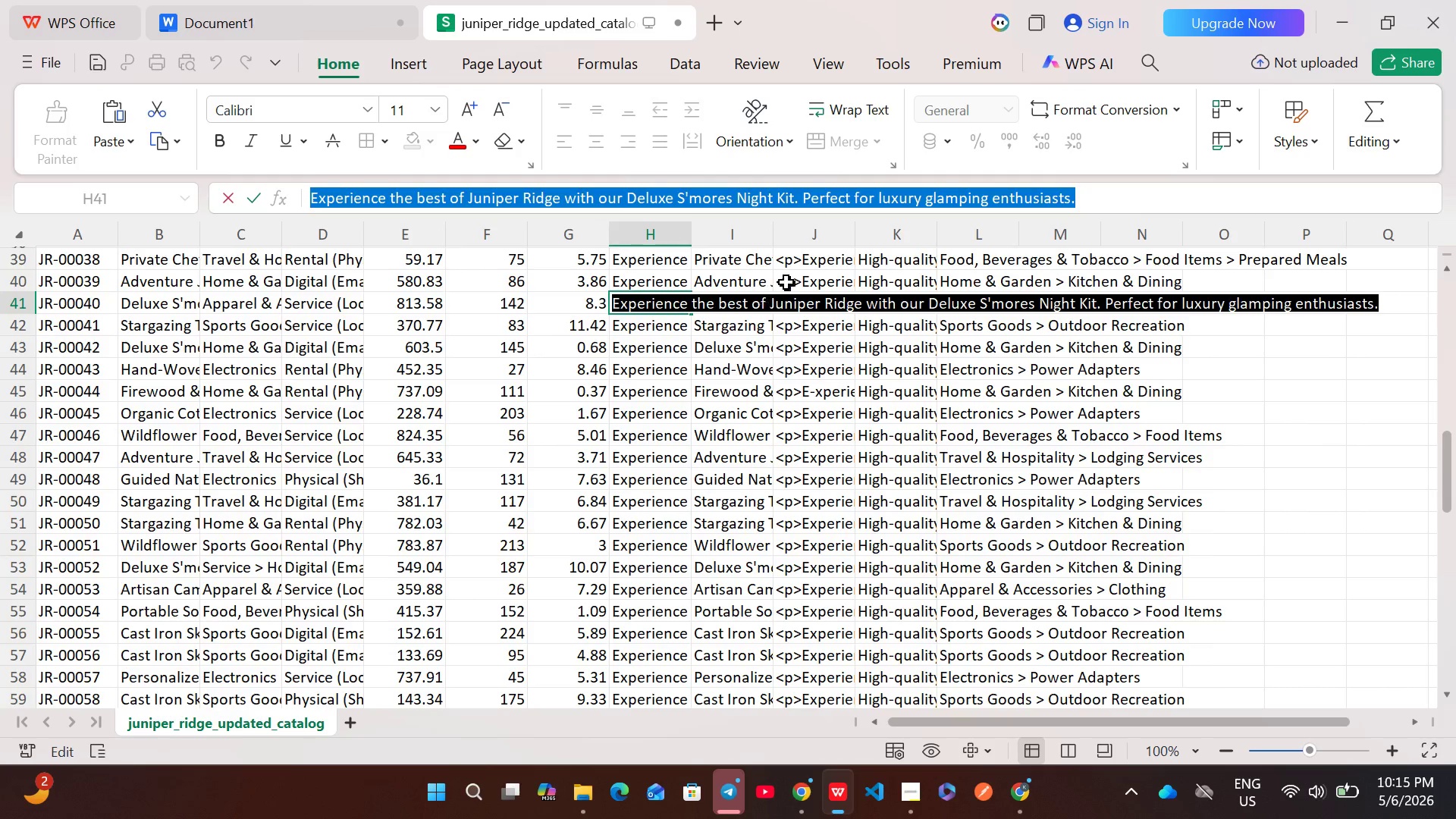 
double_click([818, 281])
 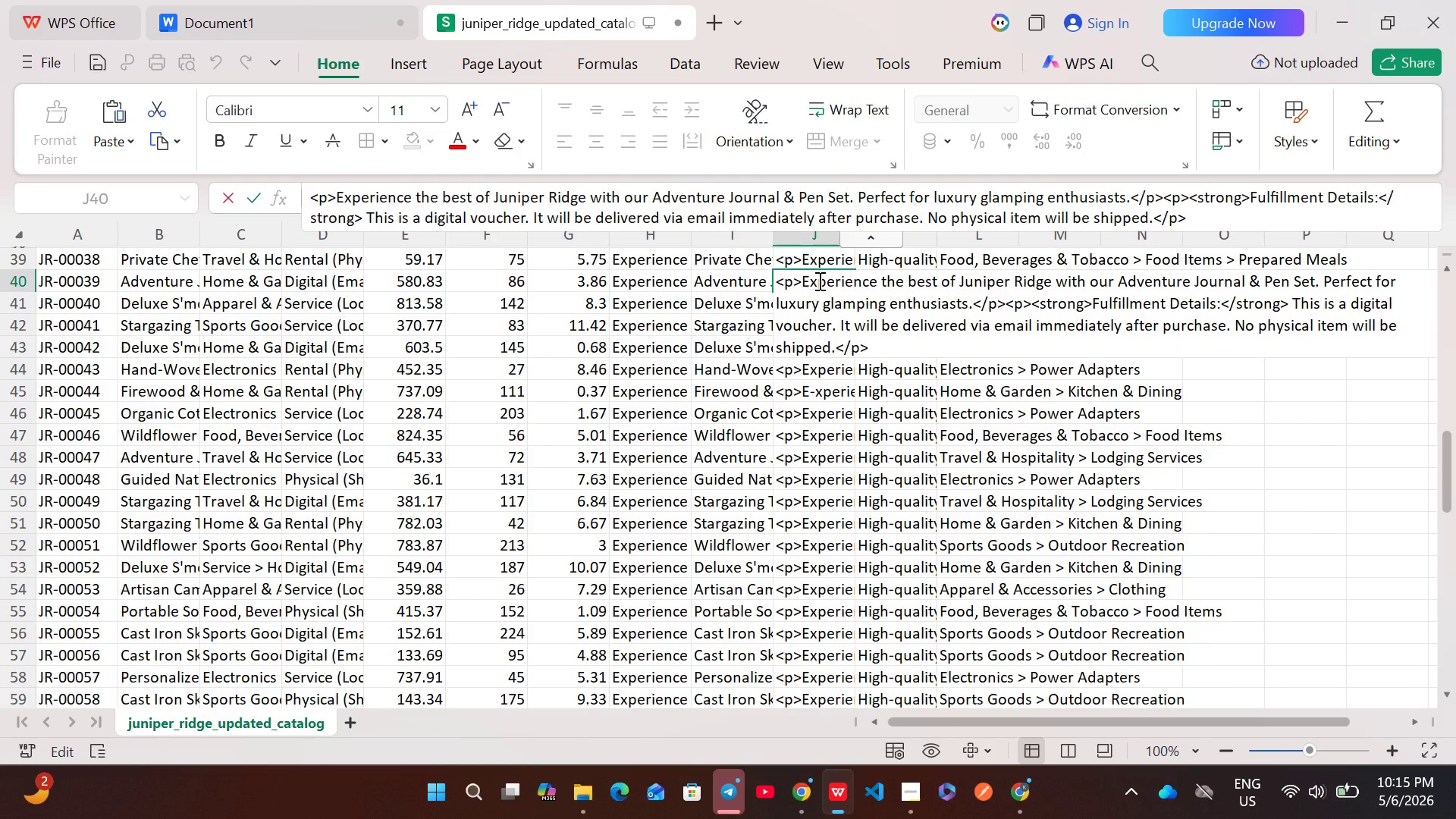 
key(Control+A)
 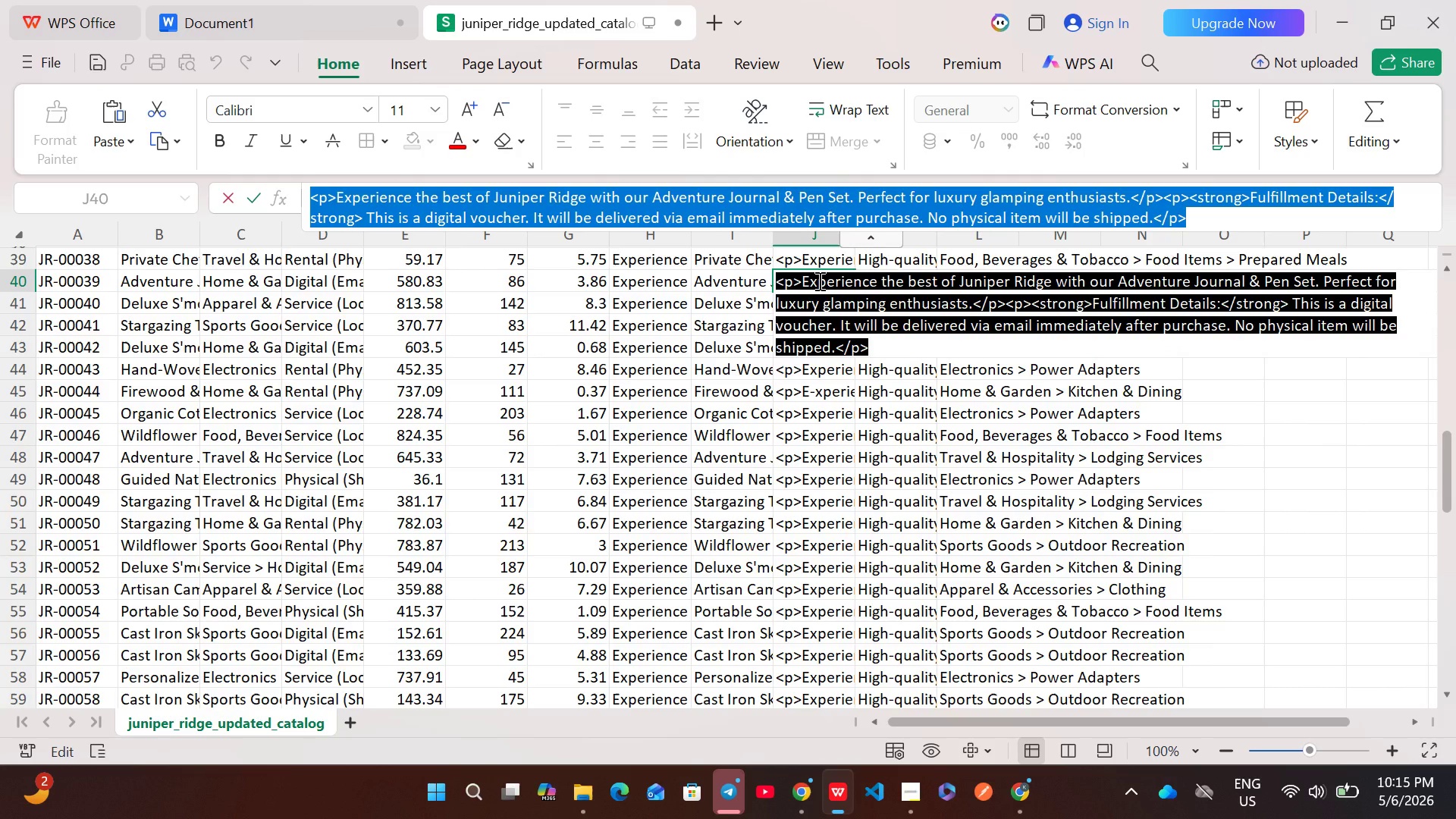 
key(Control+C)
 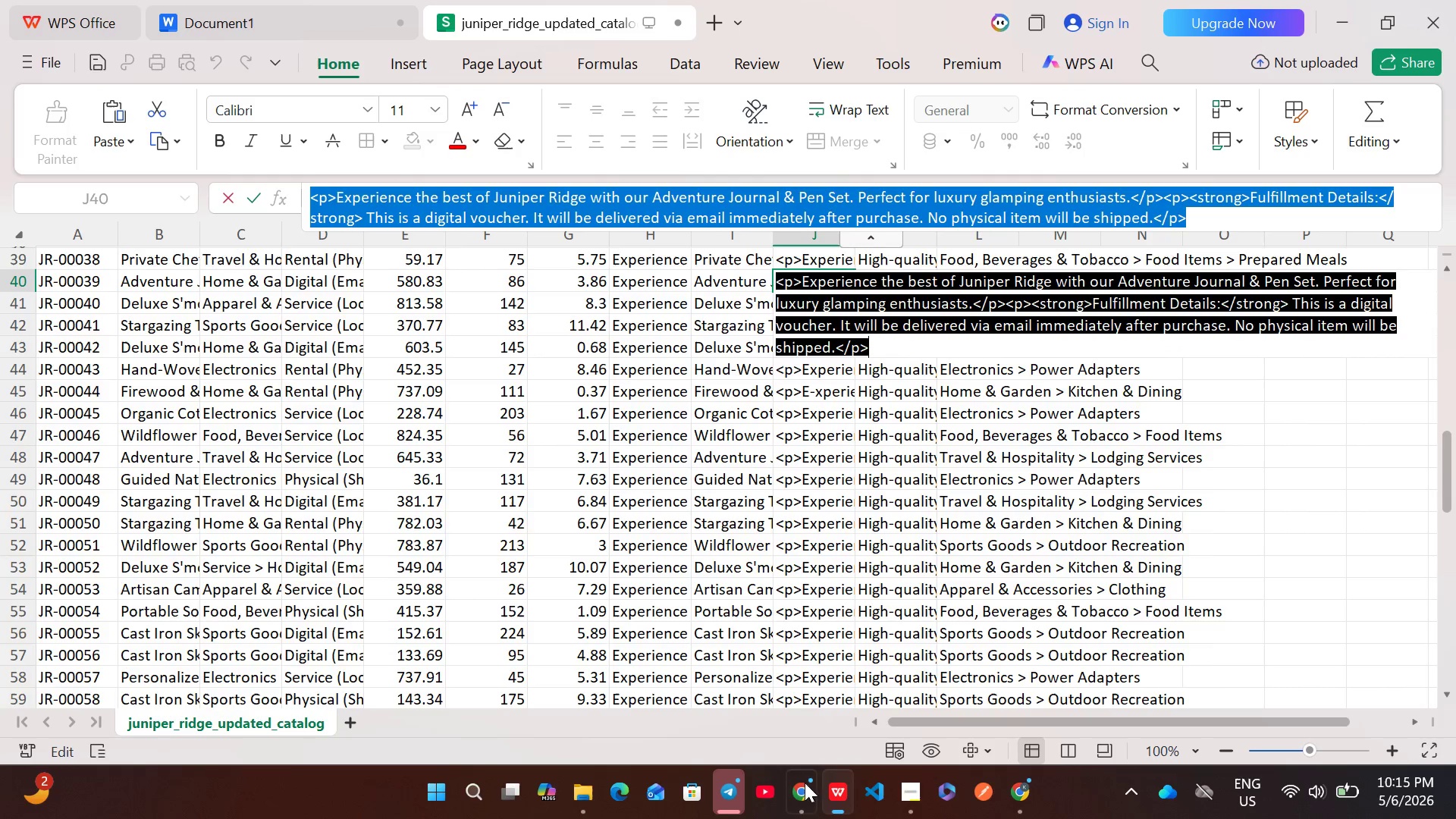 
left_click([805, 798])
 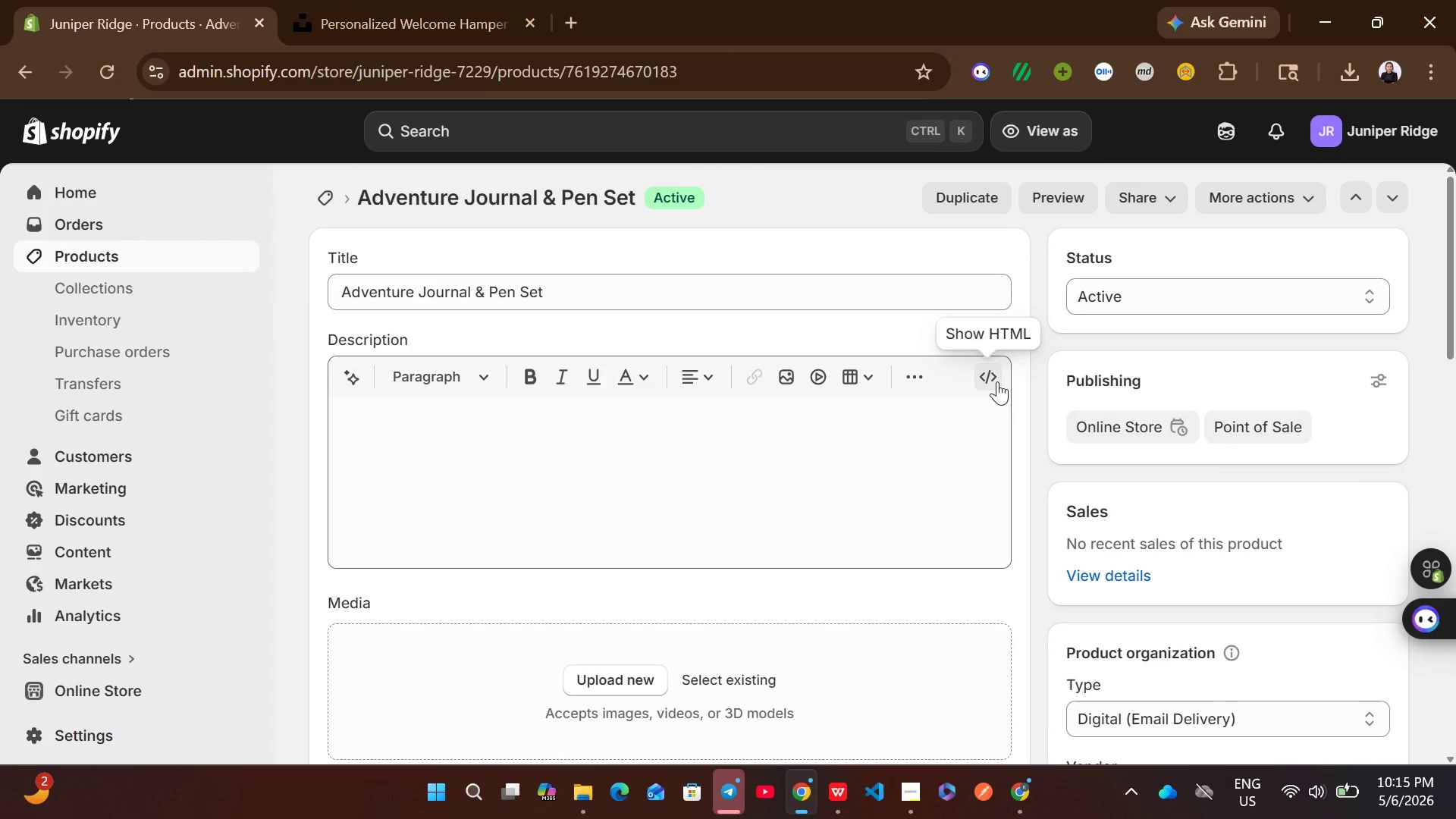 
left_click([1000, 372])
 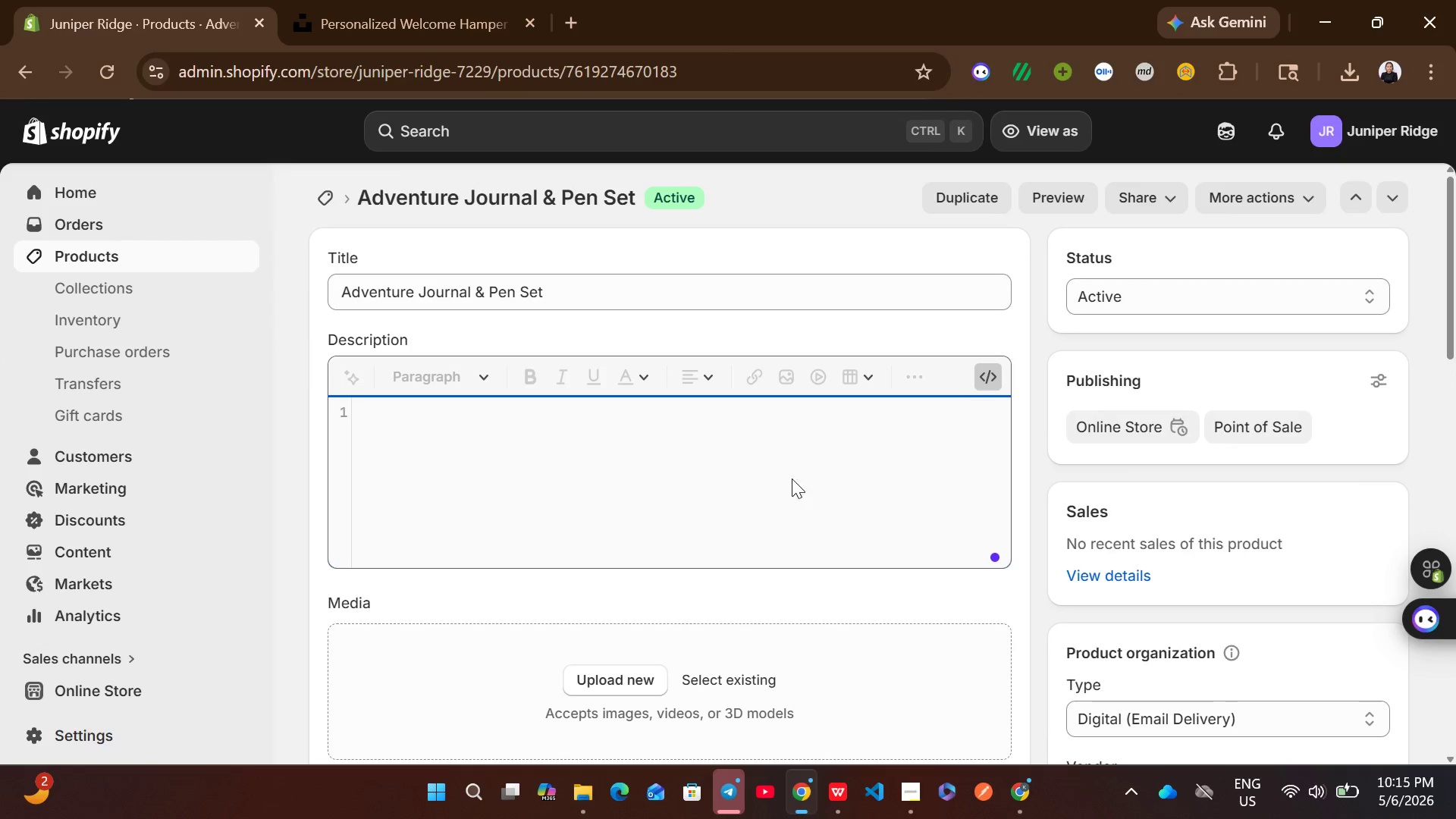 
left_click([723, 488])
 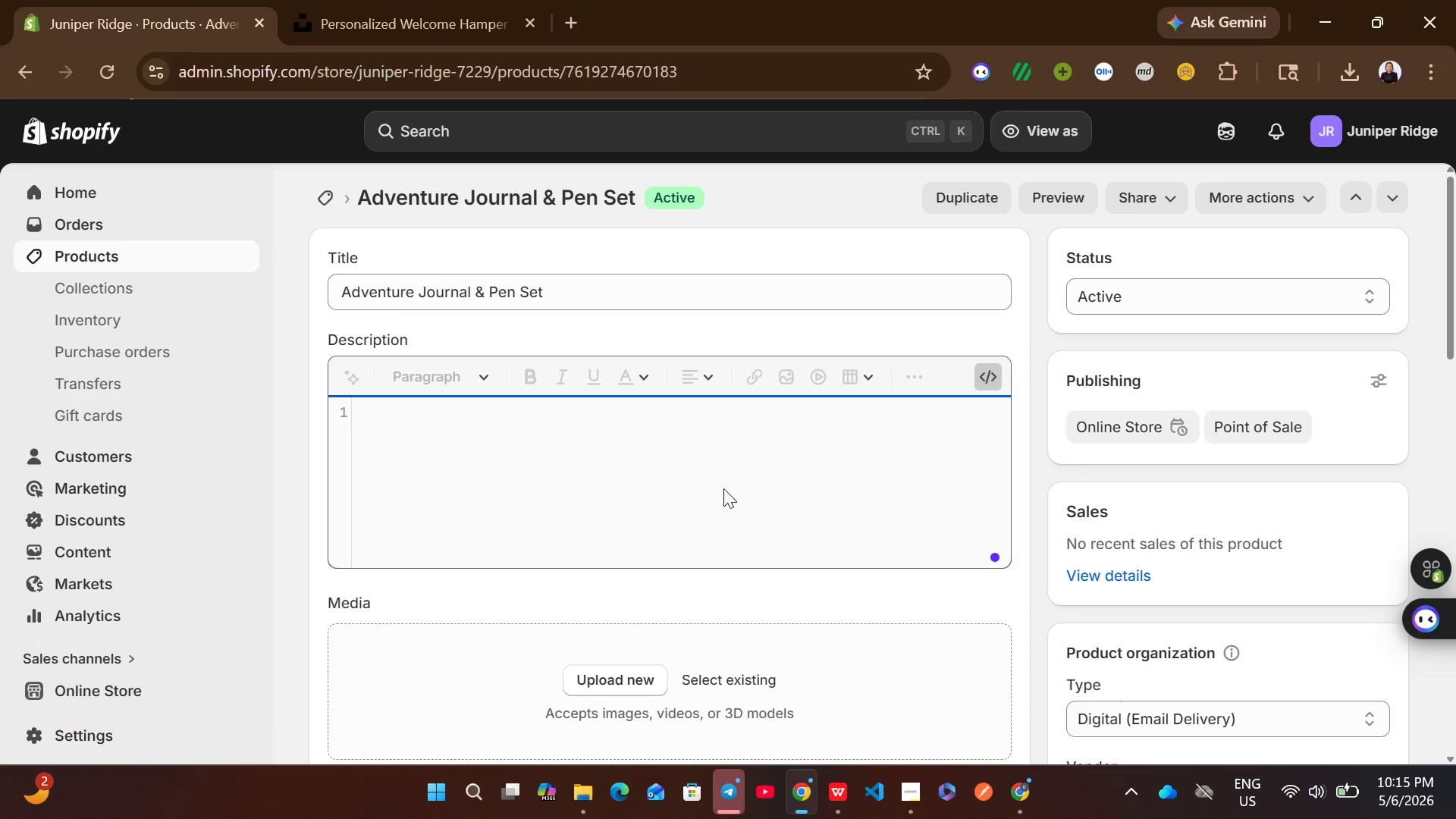 
key(Control+V)
 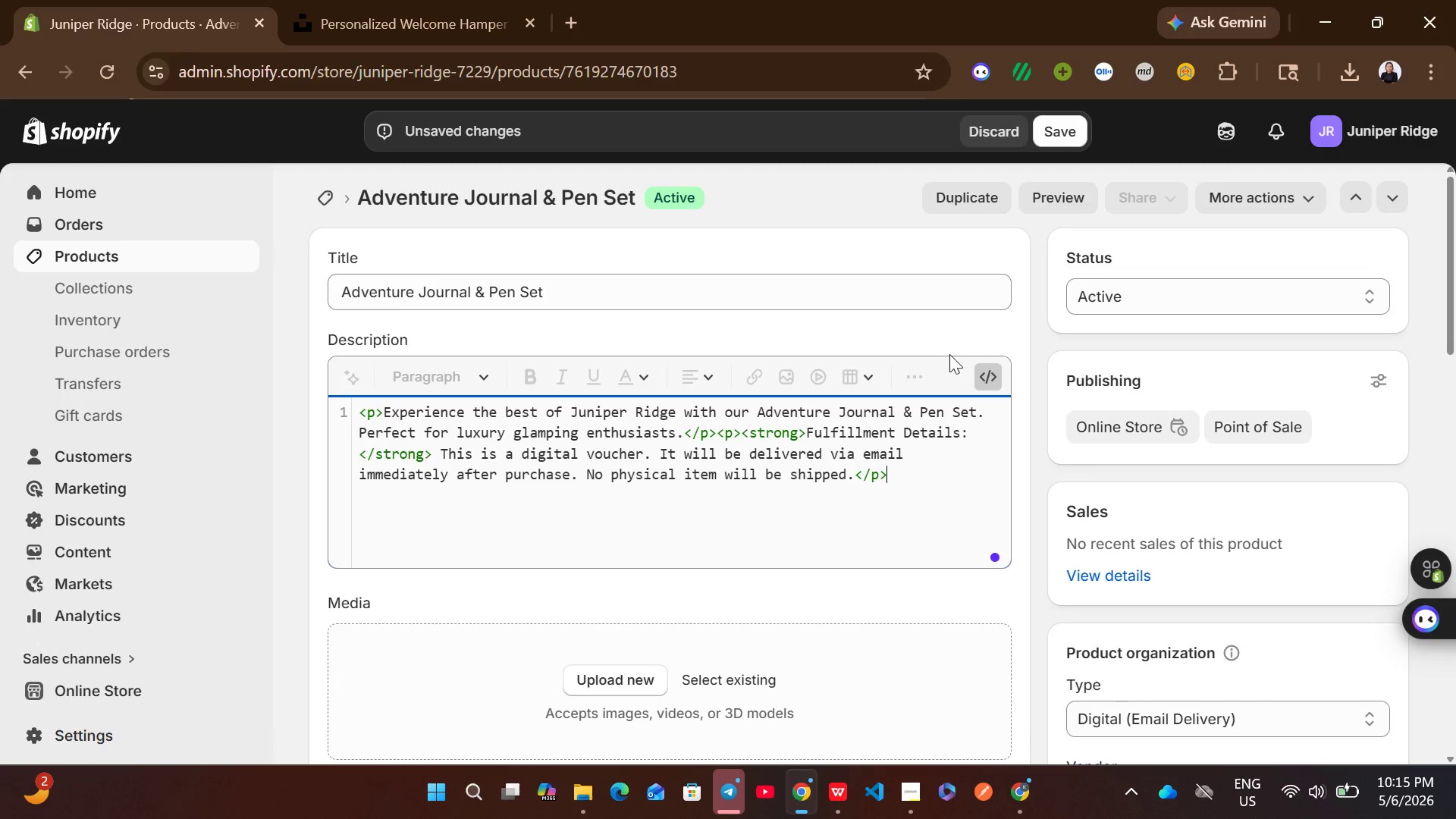 
left_click([974, 371])
 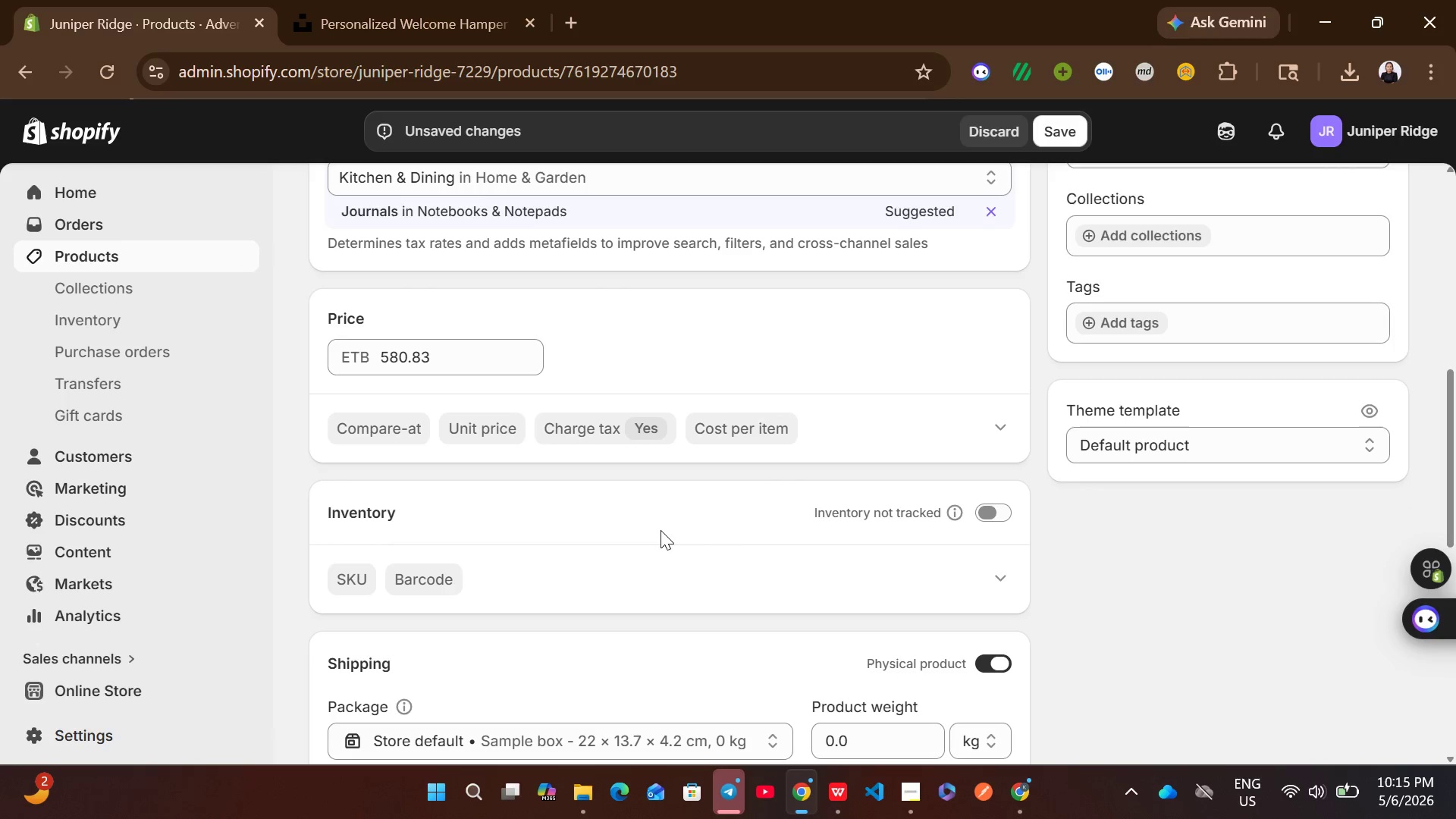 
wait(10.16)
 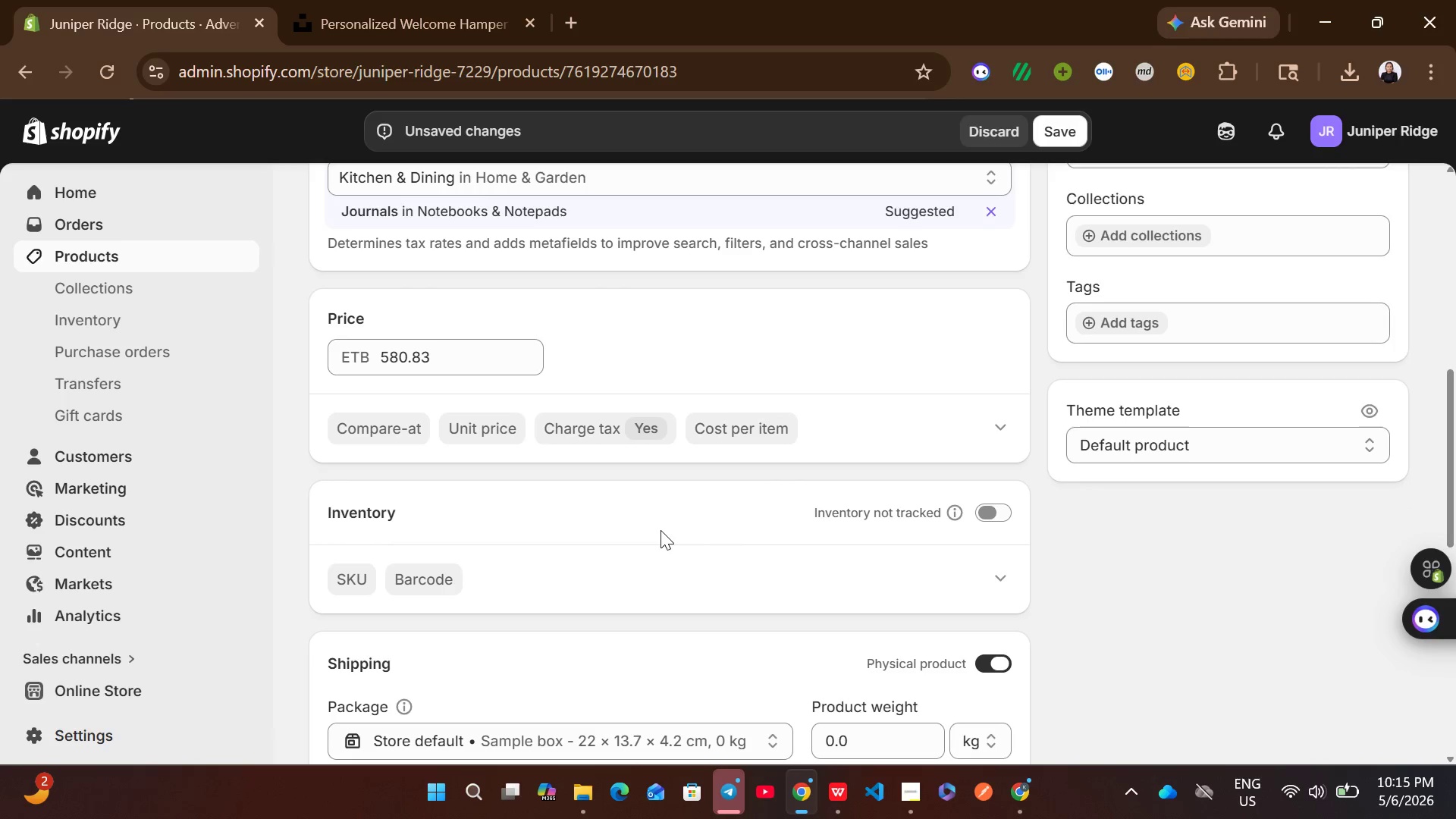 
left_click([997, 464])
 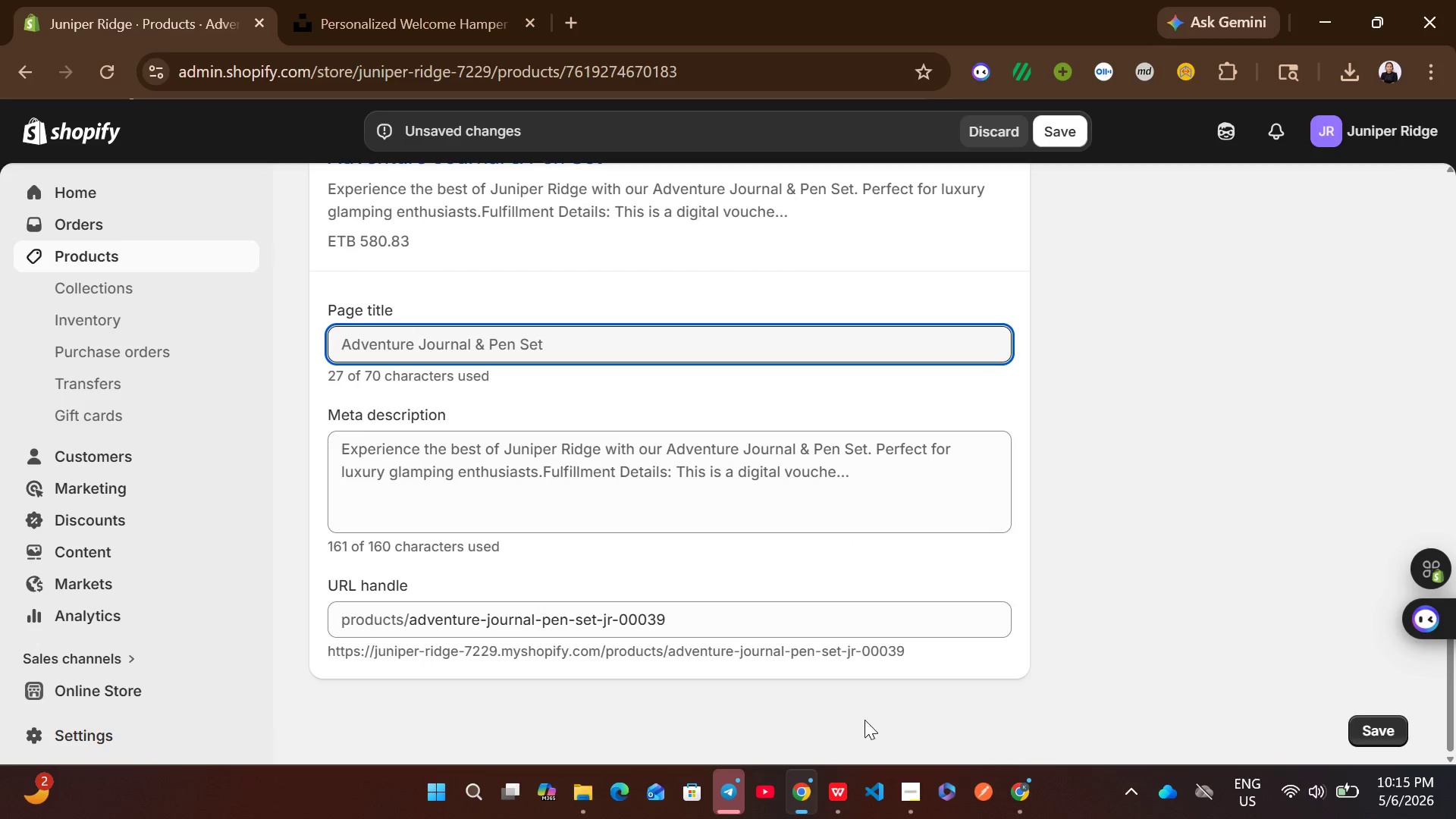 
left_click([835, 792])
 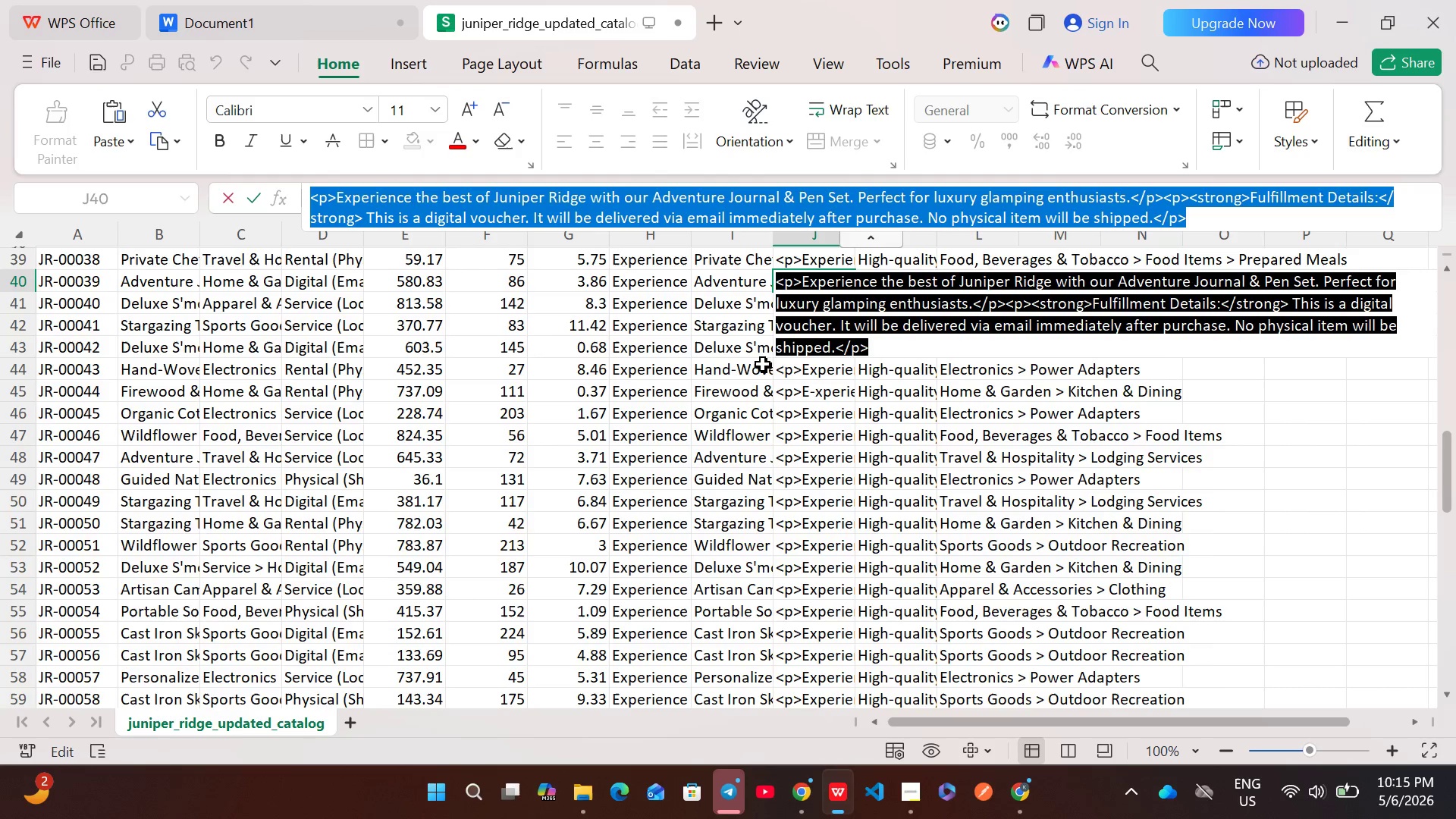 
wait(5.03)
 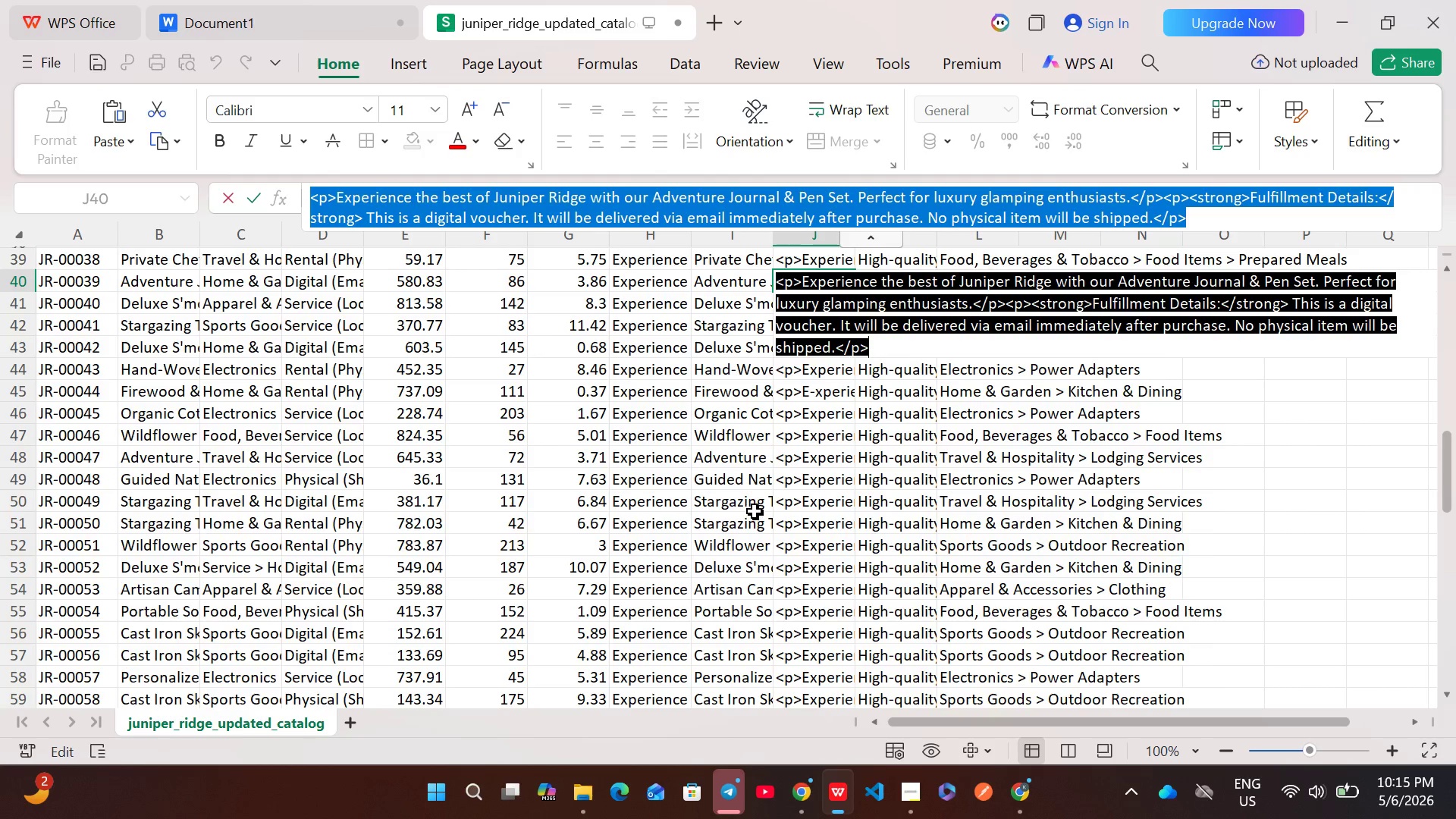 
double_click([731, 284])
 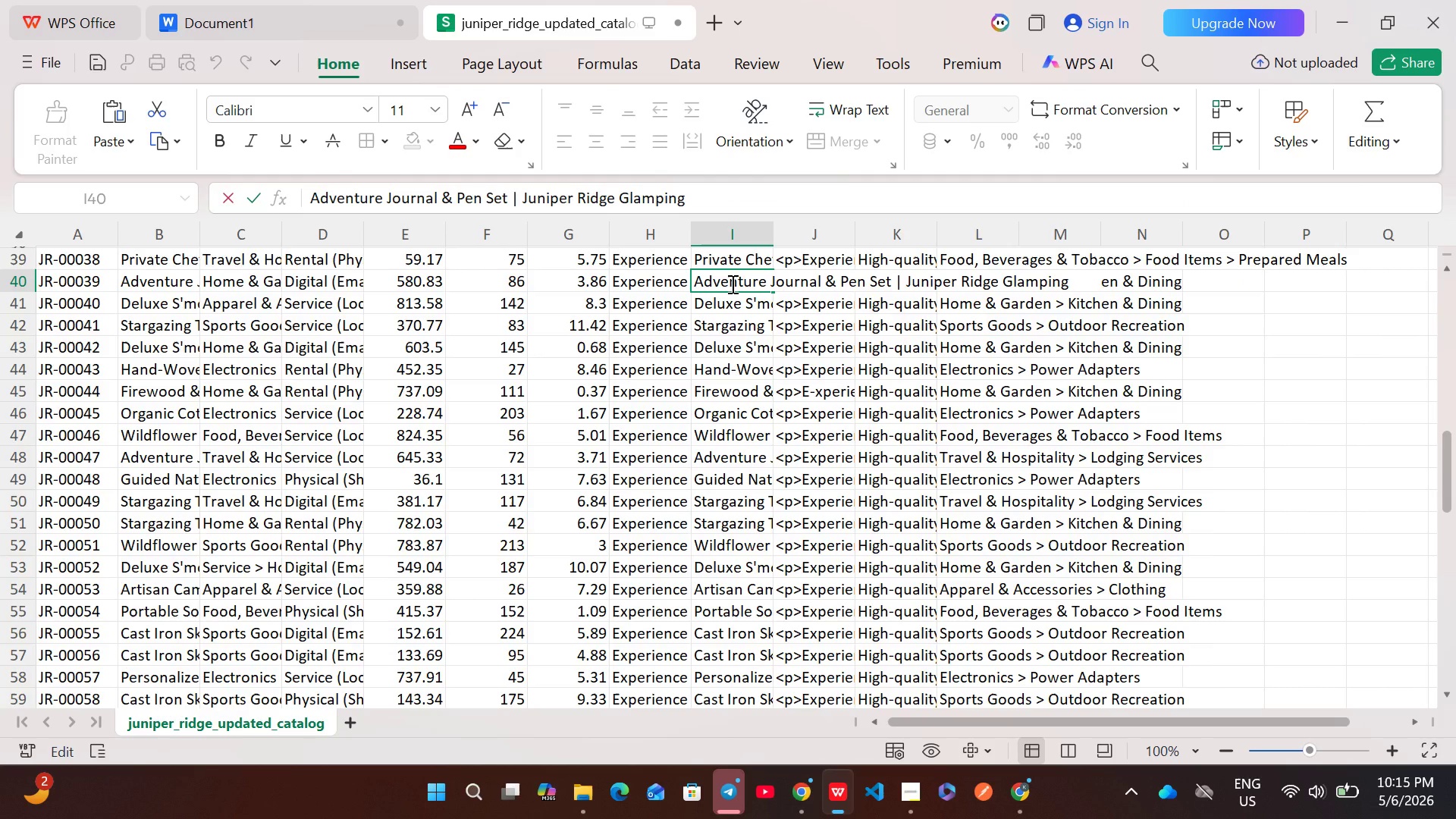 
key(Control+A)
 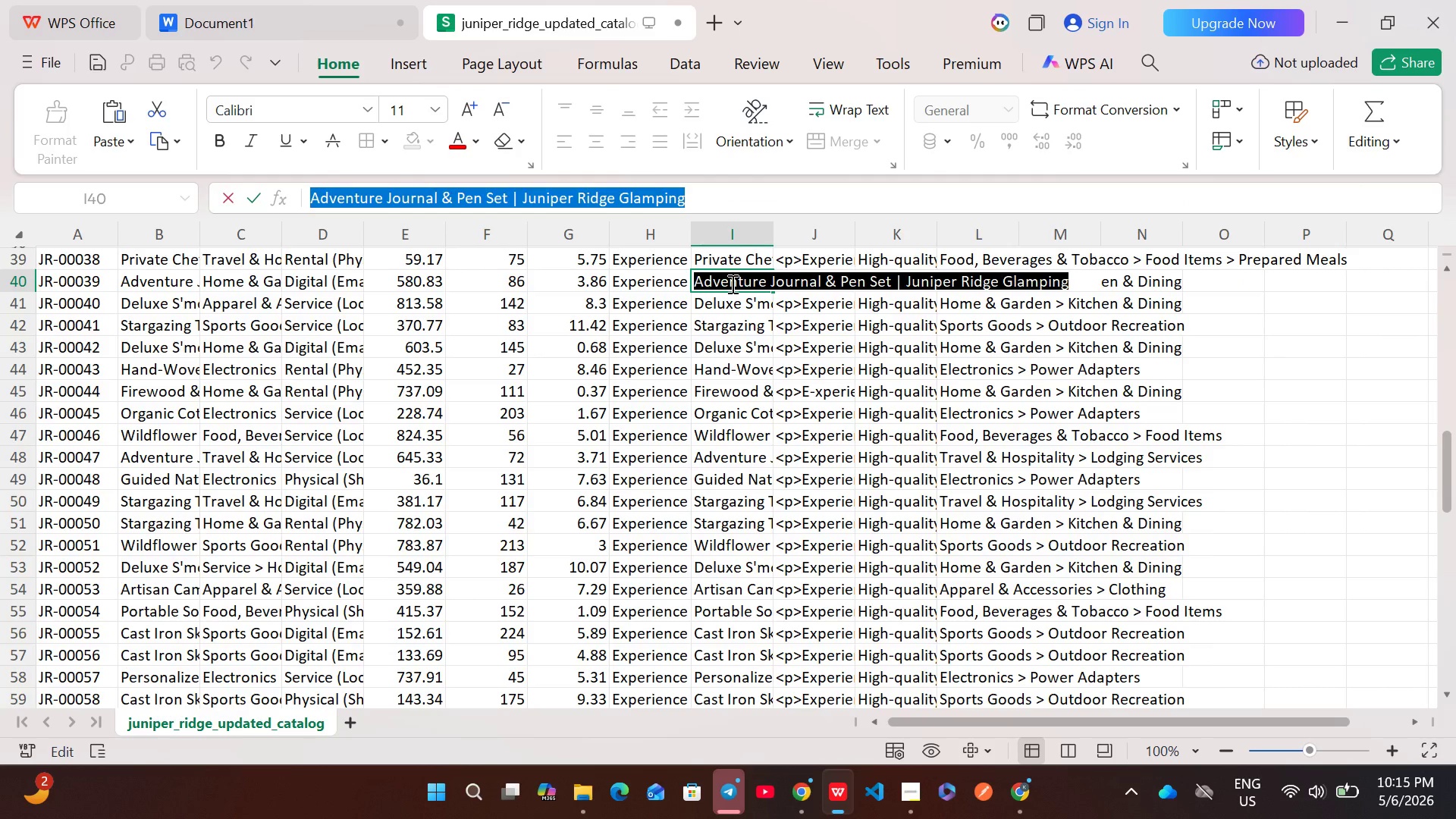 
key(Control+C)
 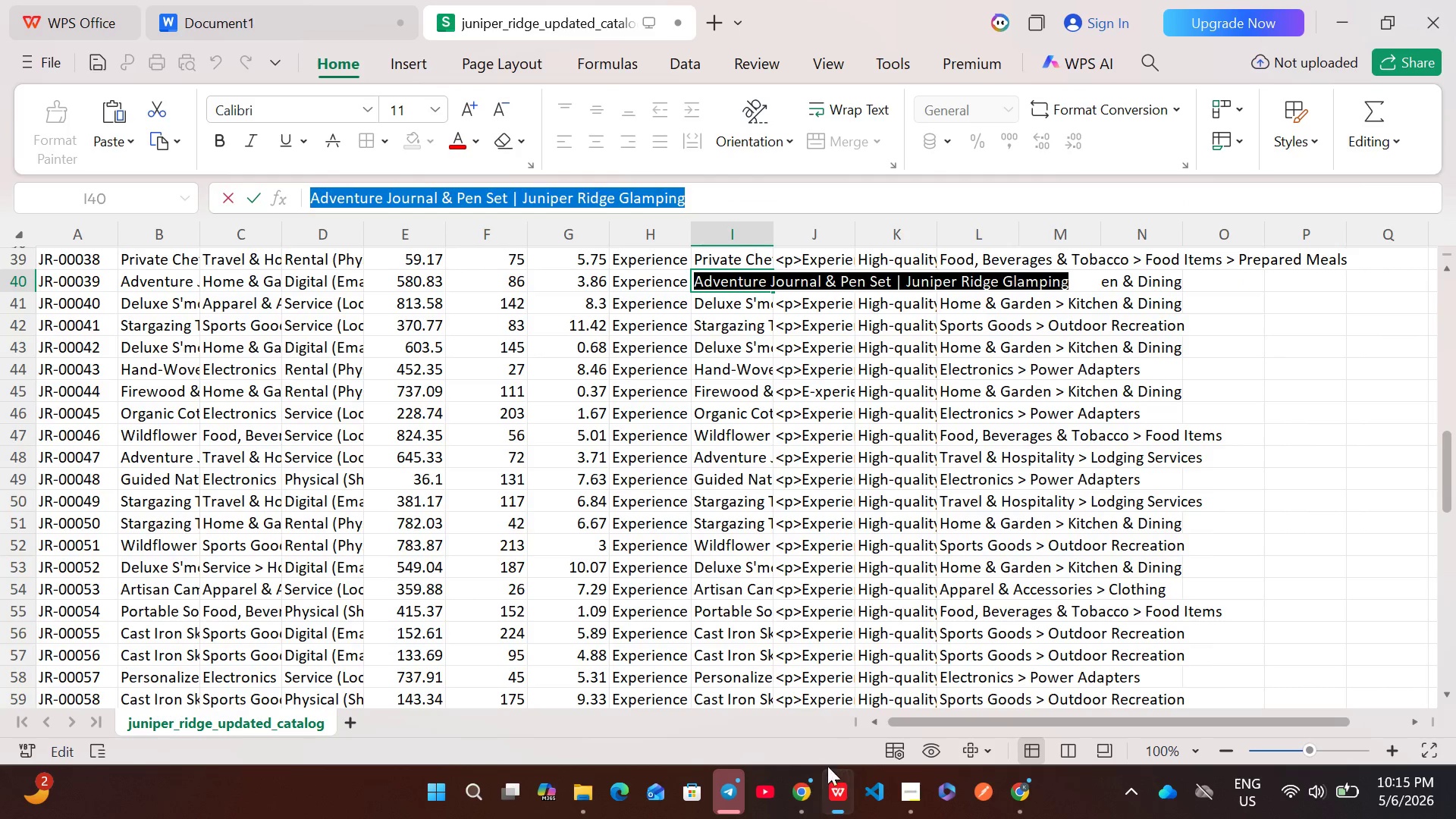 
left_click([807, 785])
 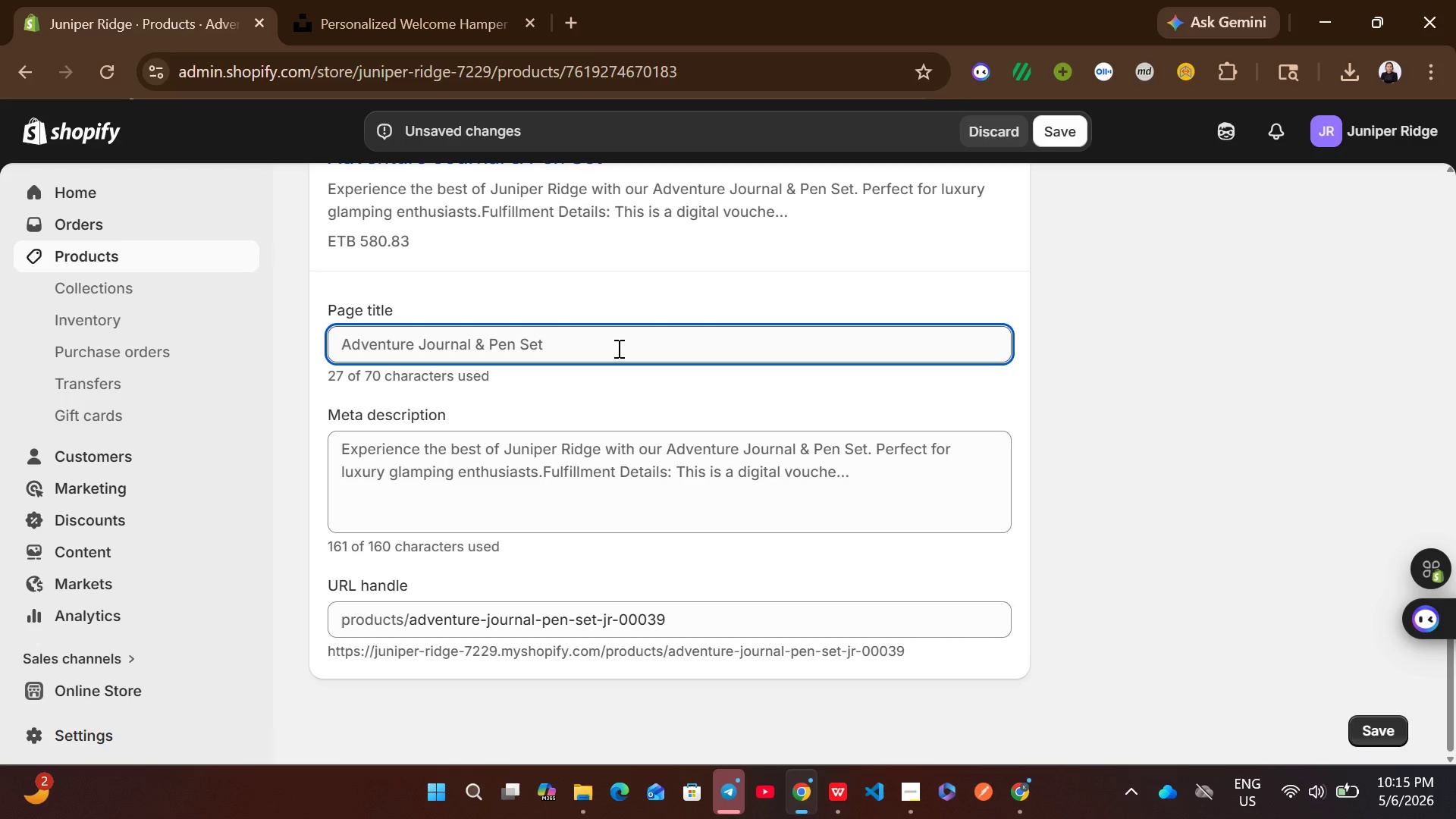 
left_click([614, 347])
 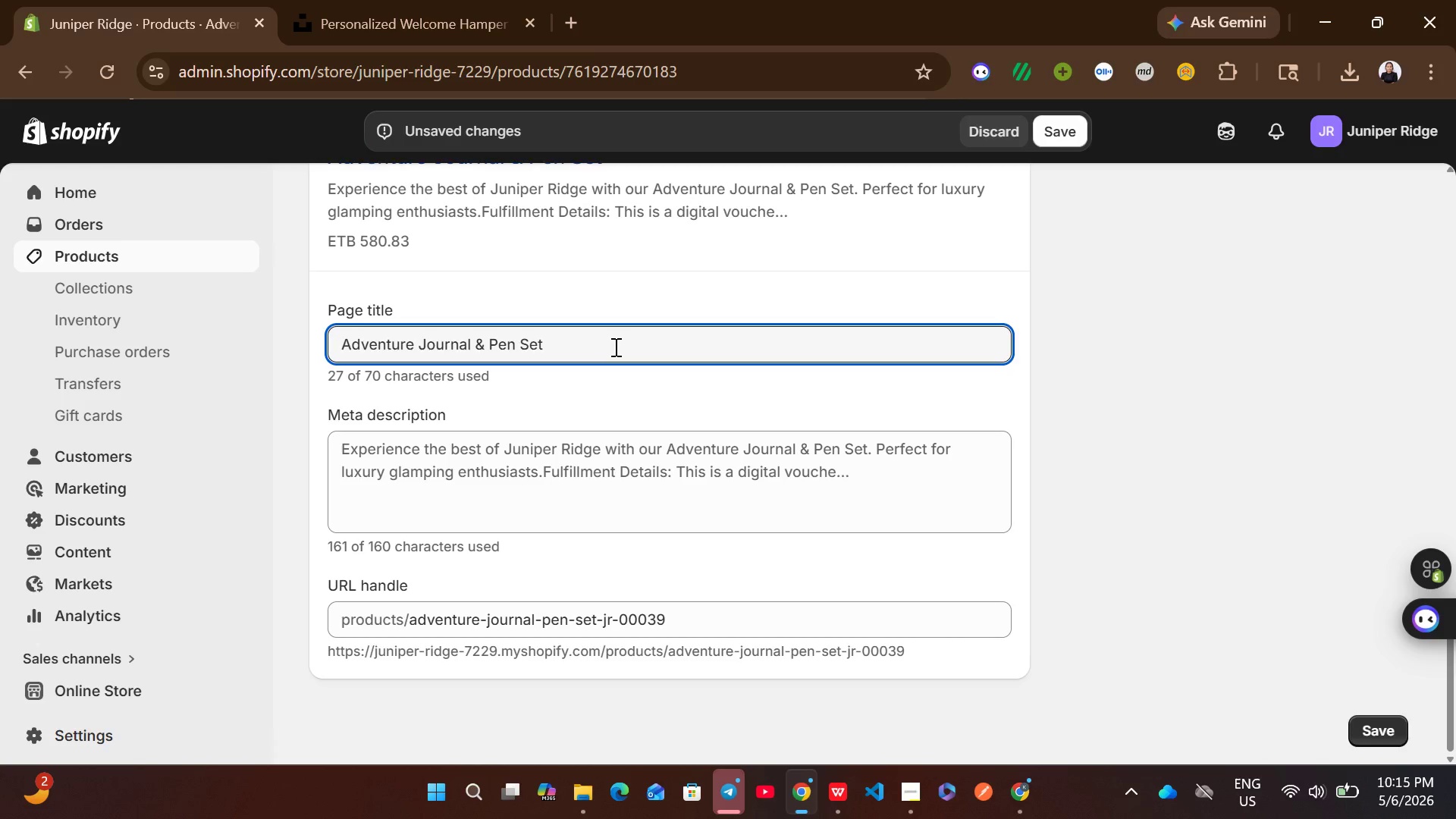 
key(Control+A)
 